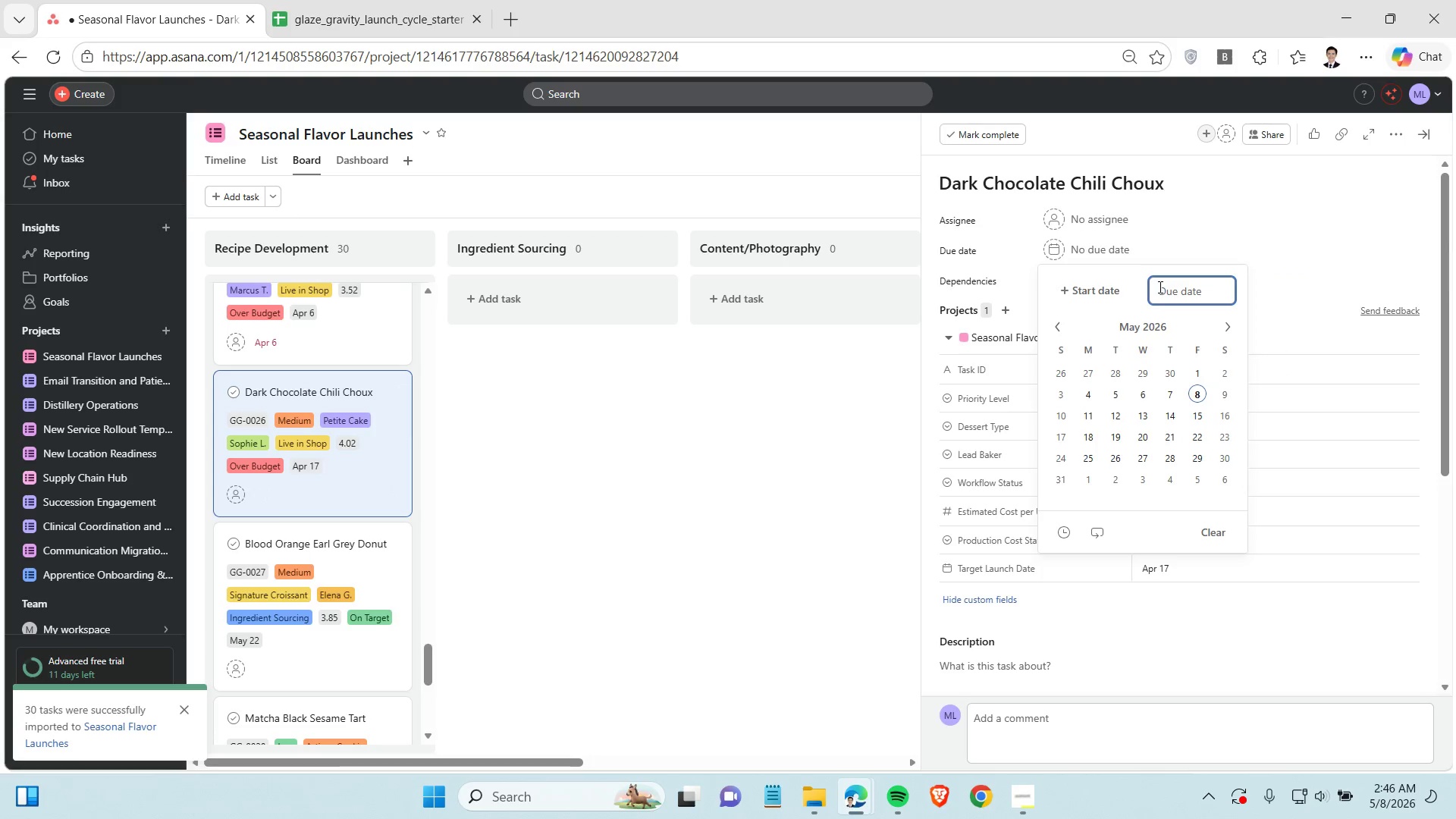 
hold_key(key=ControlLeft, duration=1.53)
 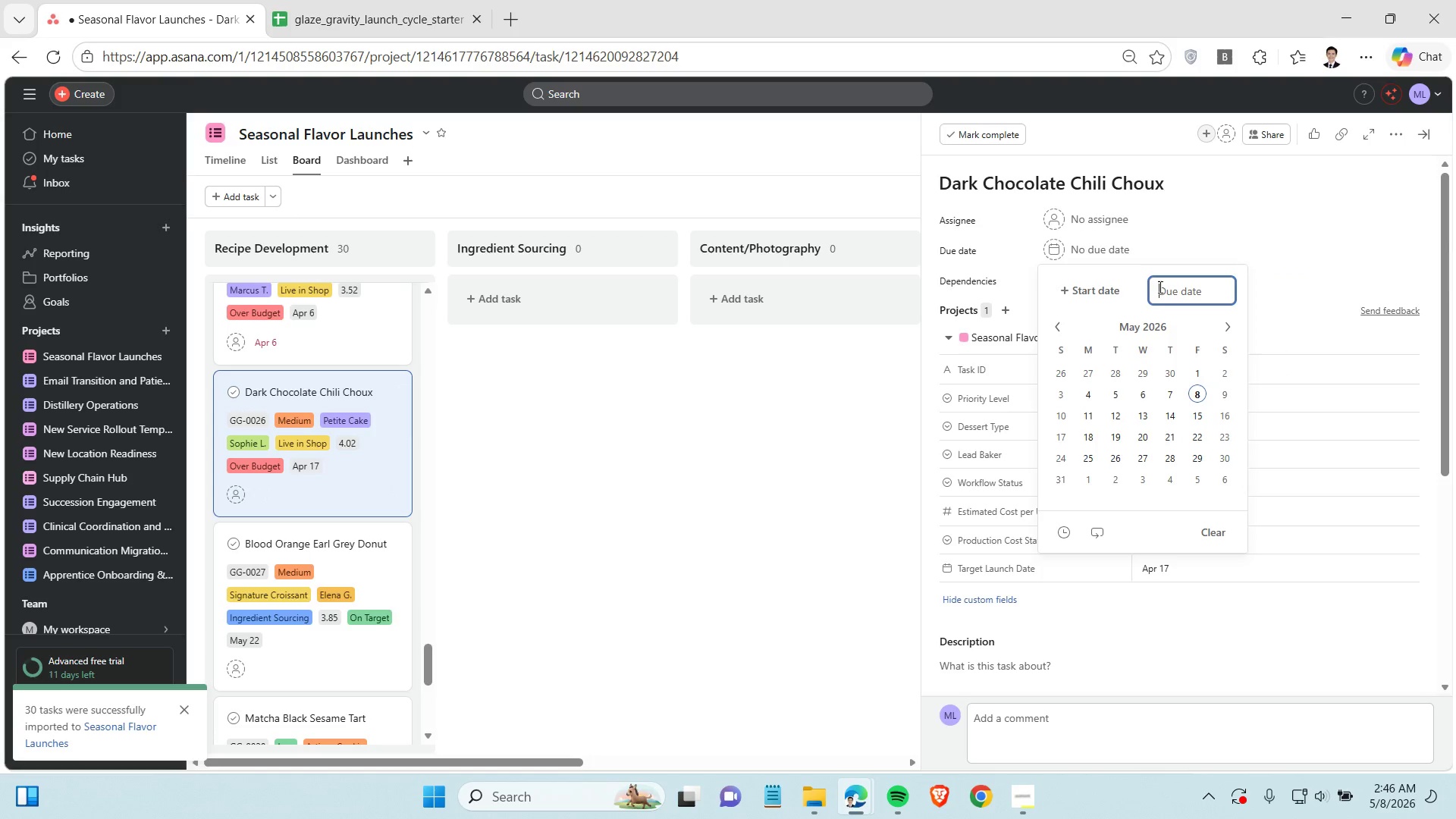 
key(Control+V)
 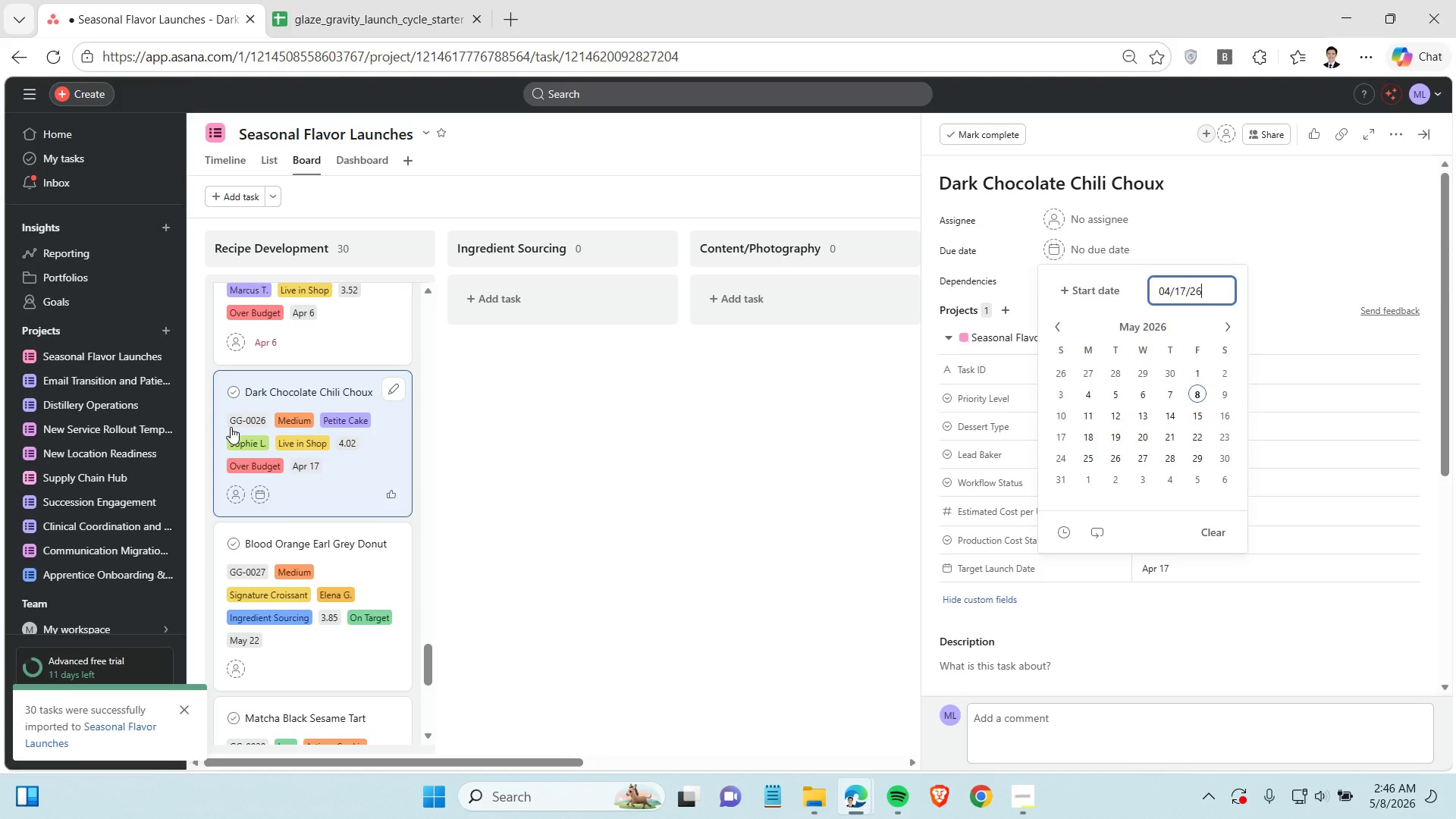 
left_click([331, 476])
 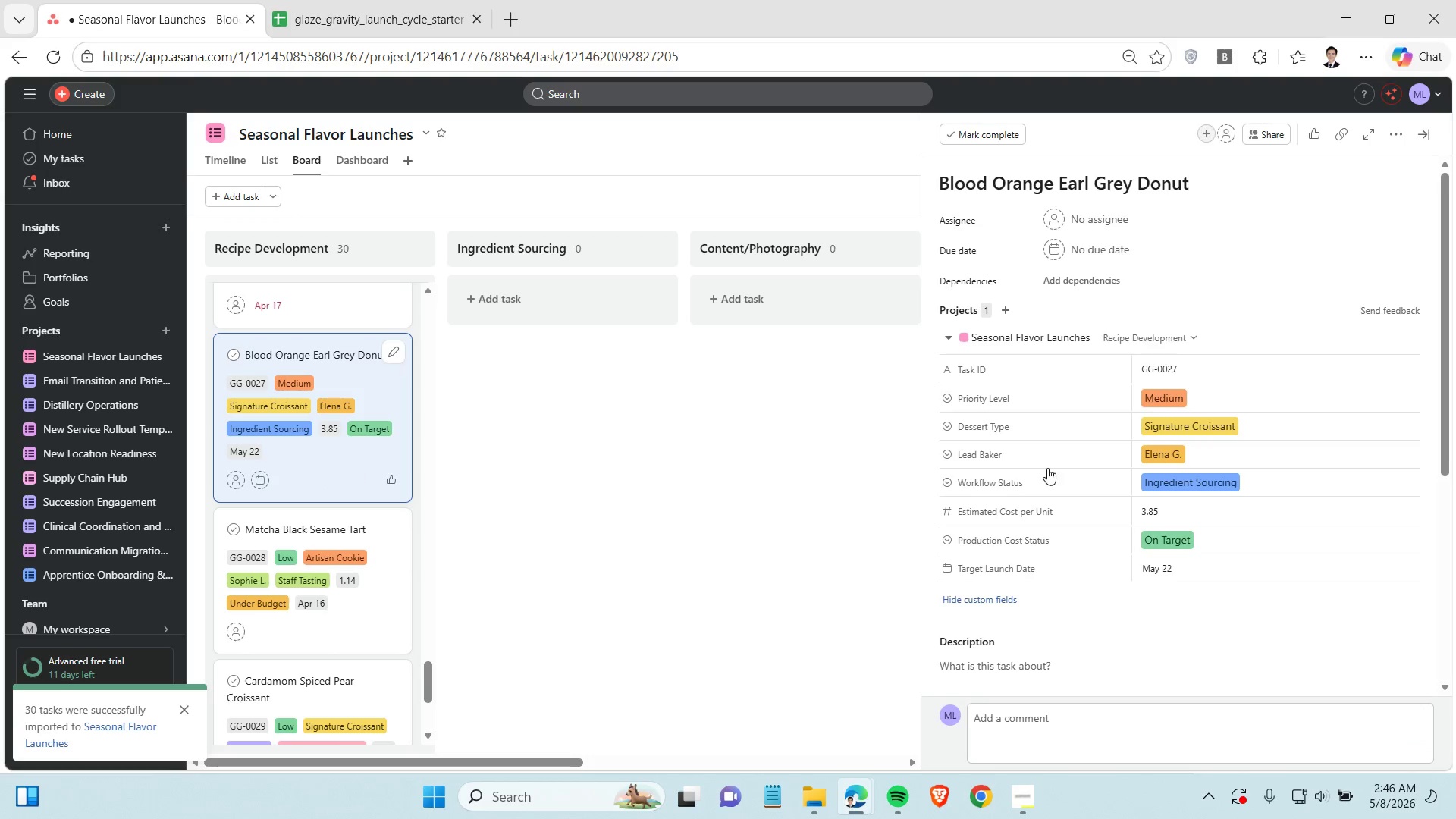 
scroll: coordinate [238, 502], scroll_direction: down, amount: 2.0
 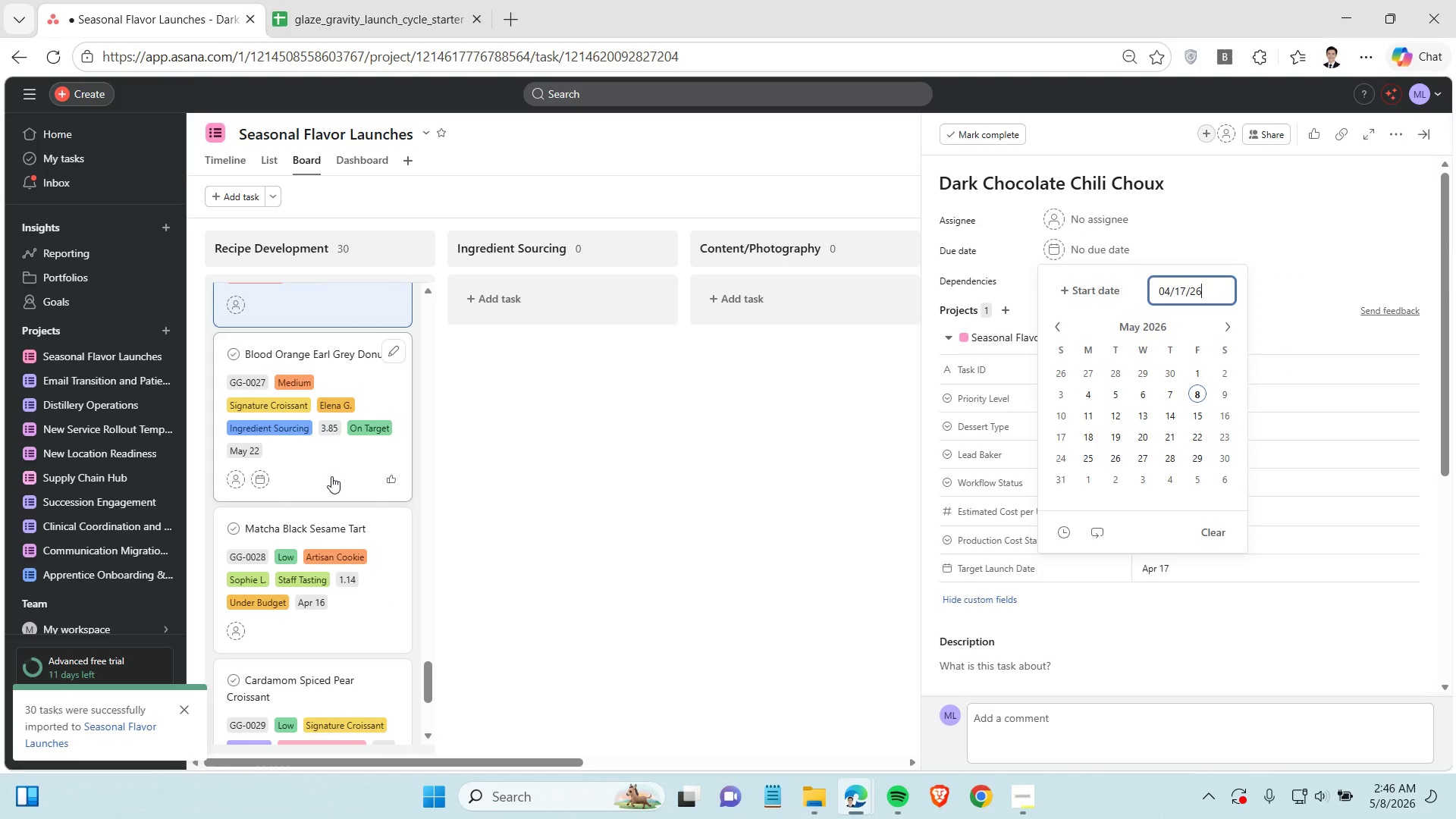 
left_click([1168, 570])
 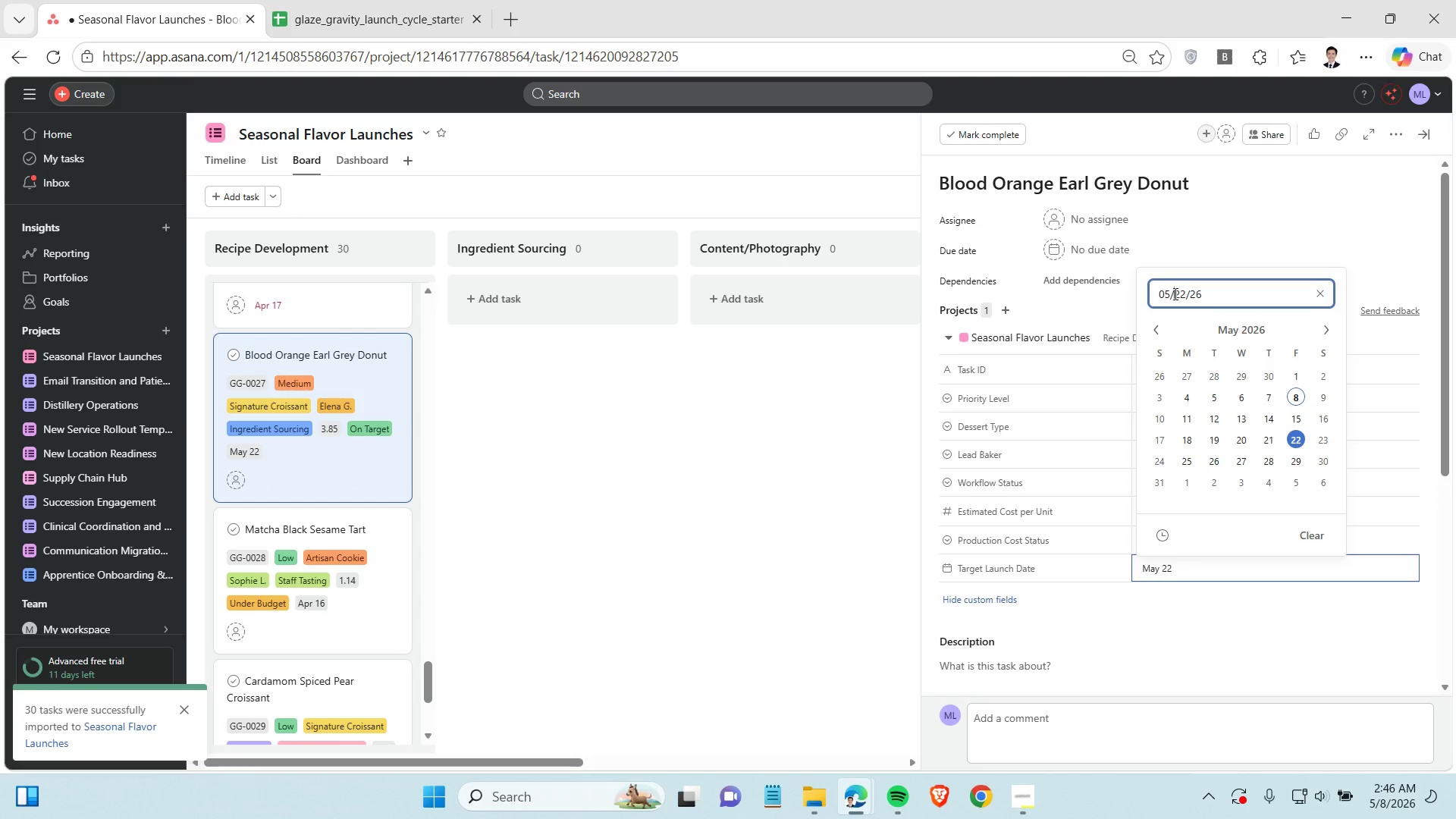 
double_click([1174, 293])
 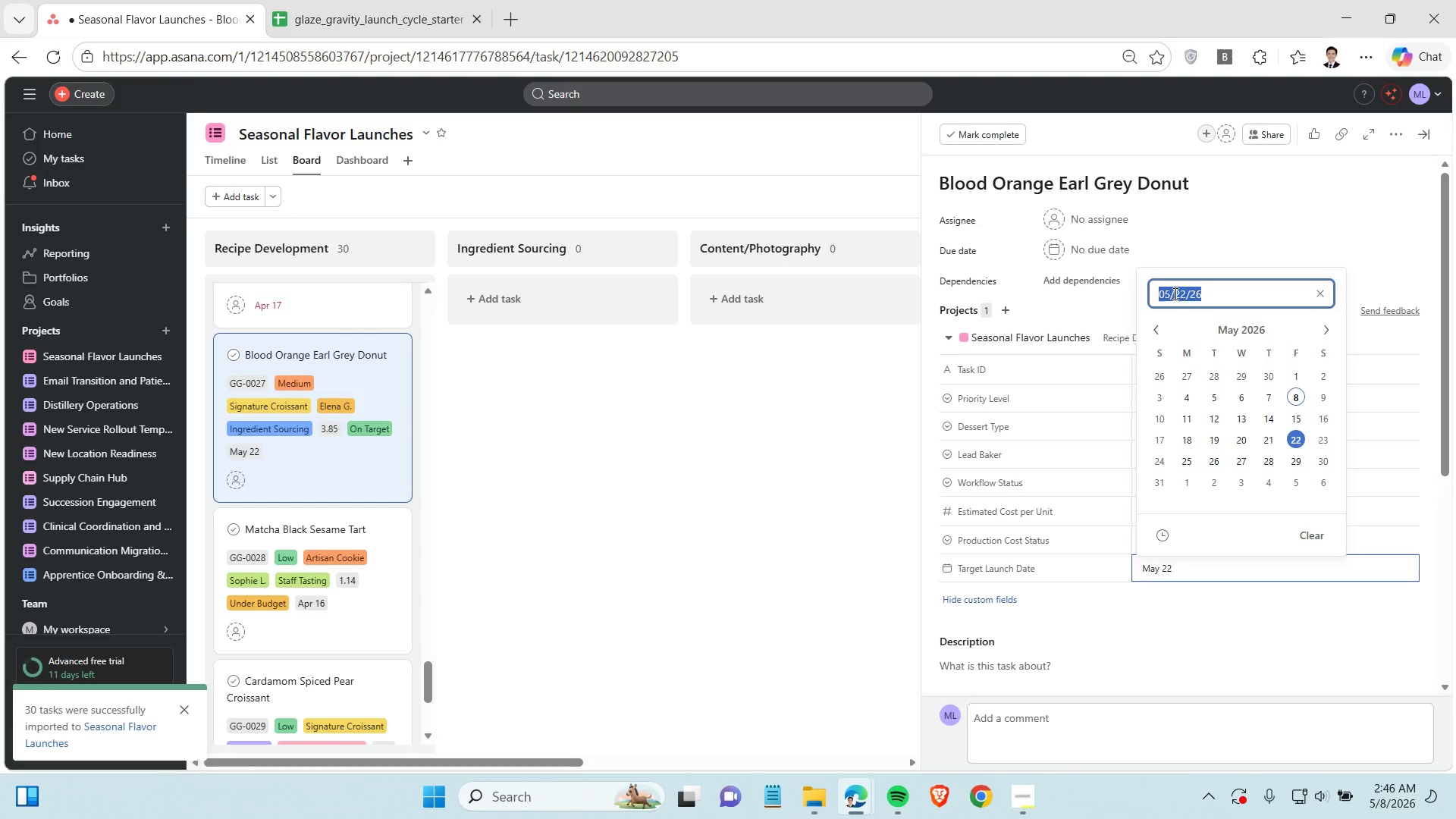 
triple_click([1174, 293])
 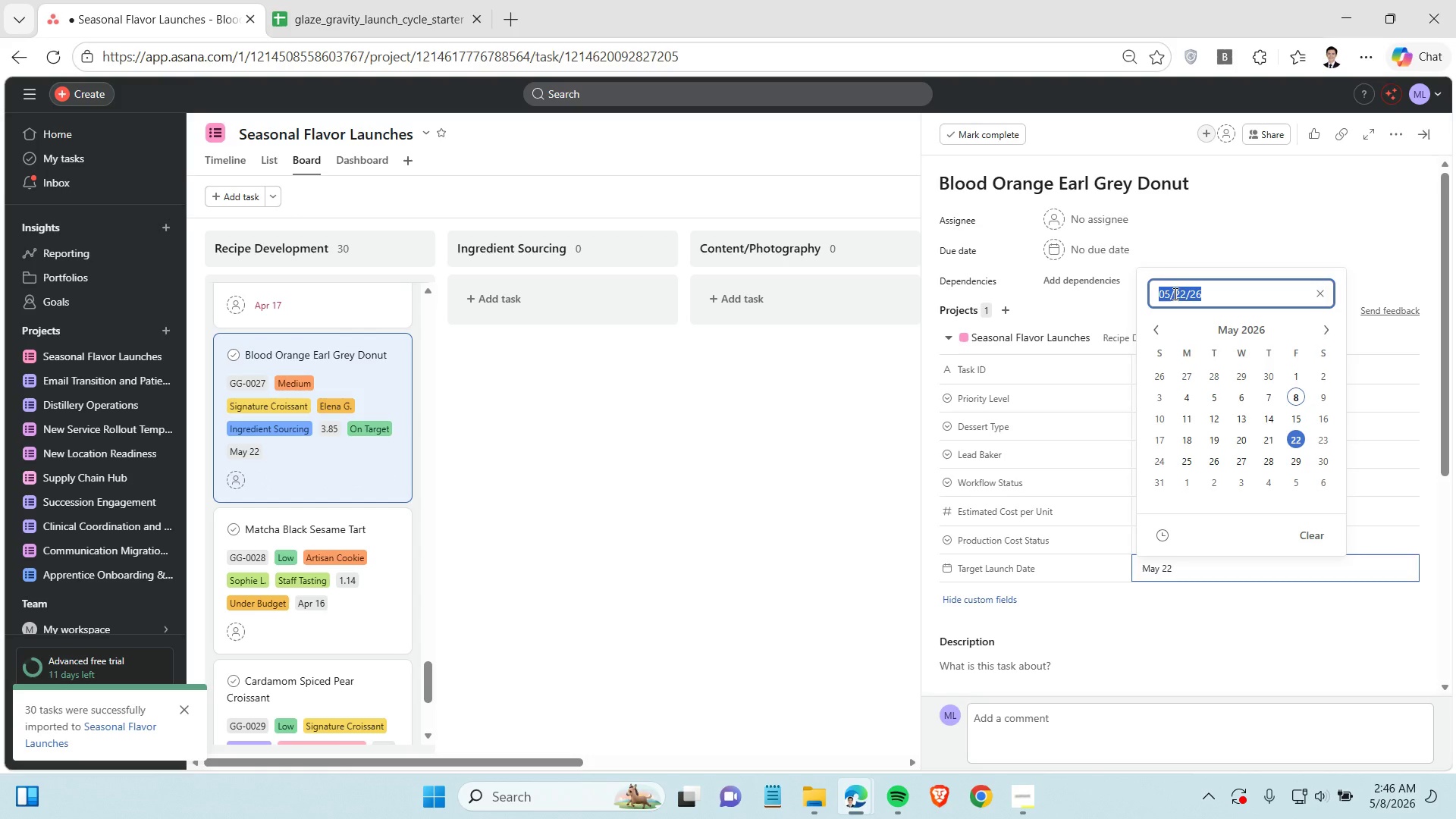 
key(Control+C)
 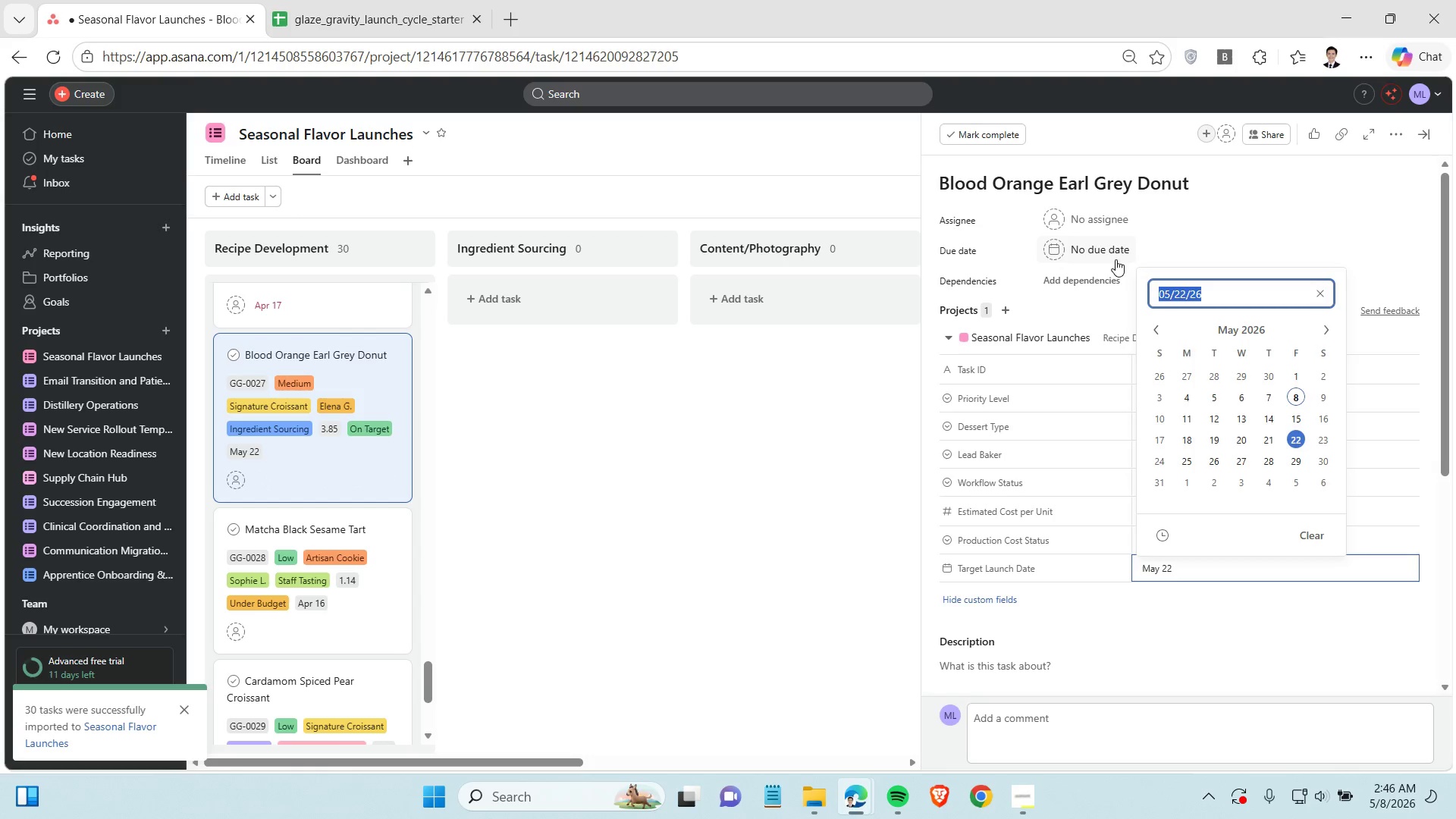 
left_click([1116, 259])
 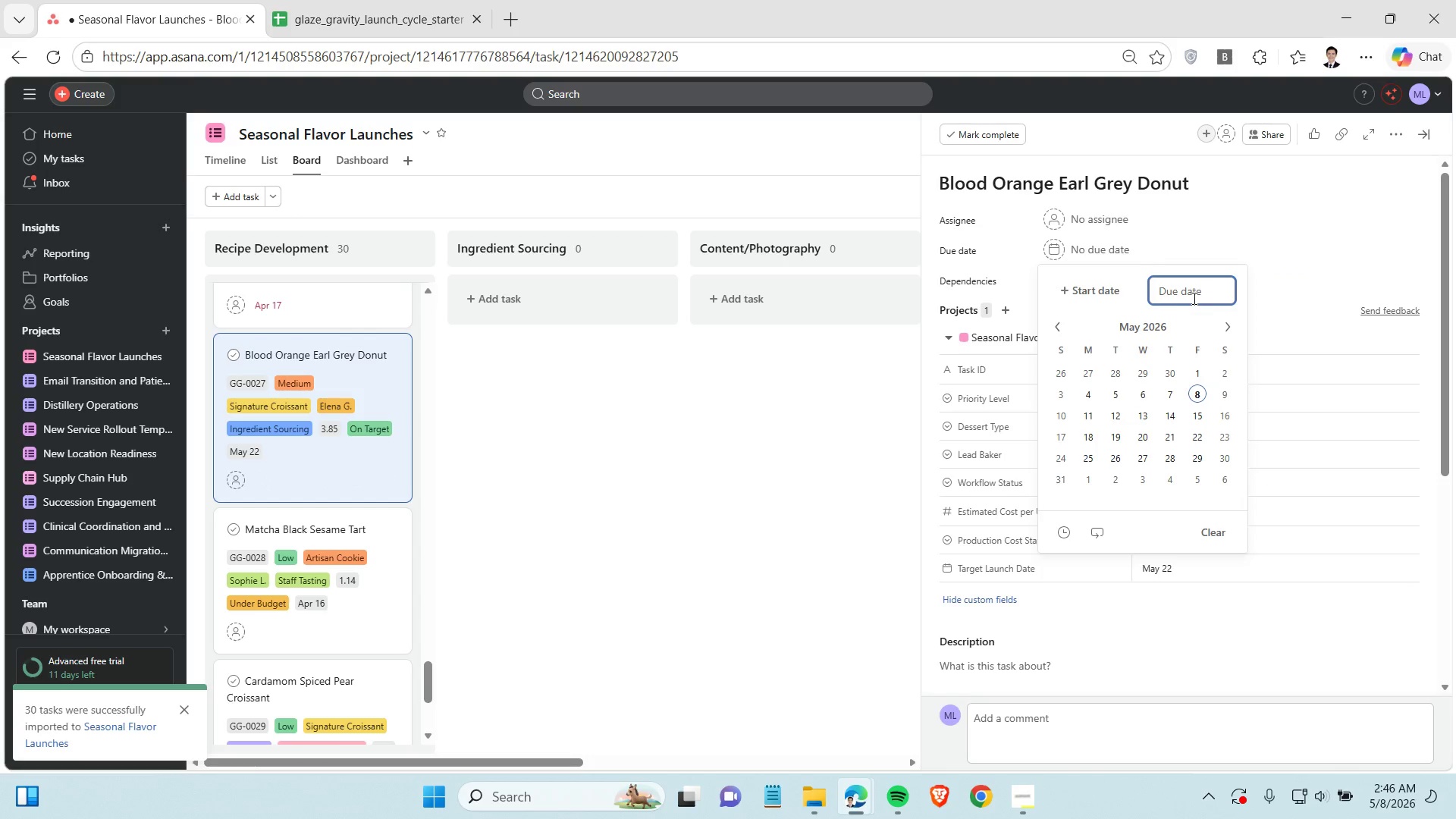 
key(Control+V)
 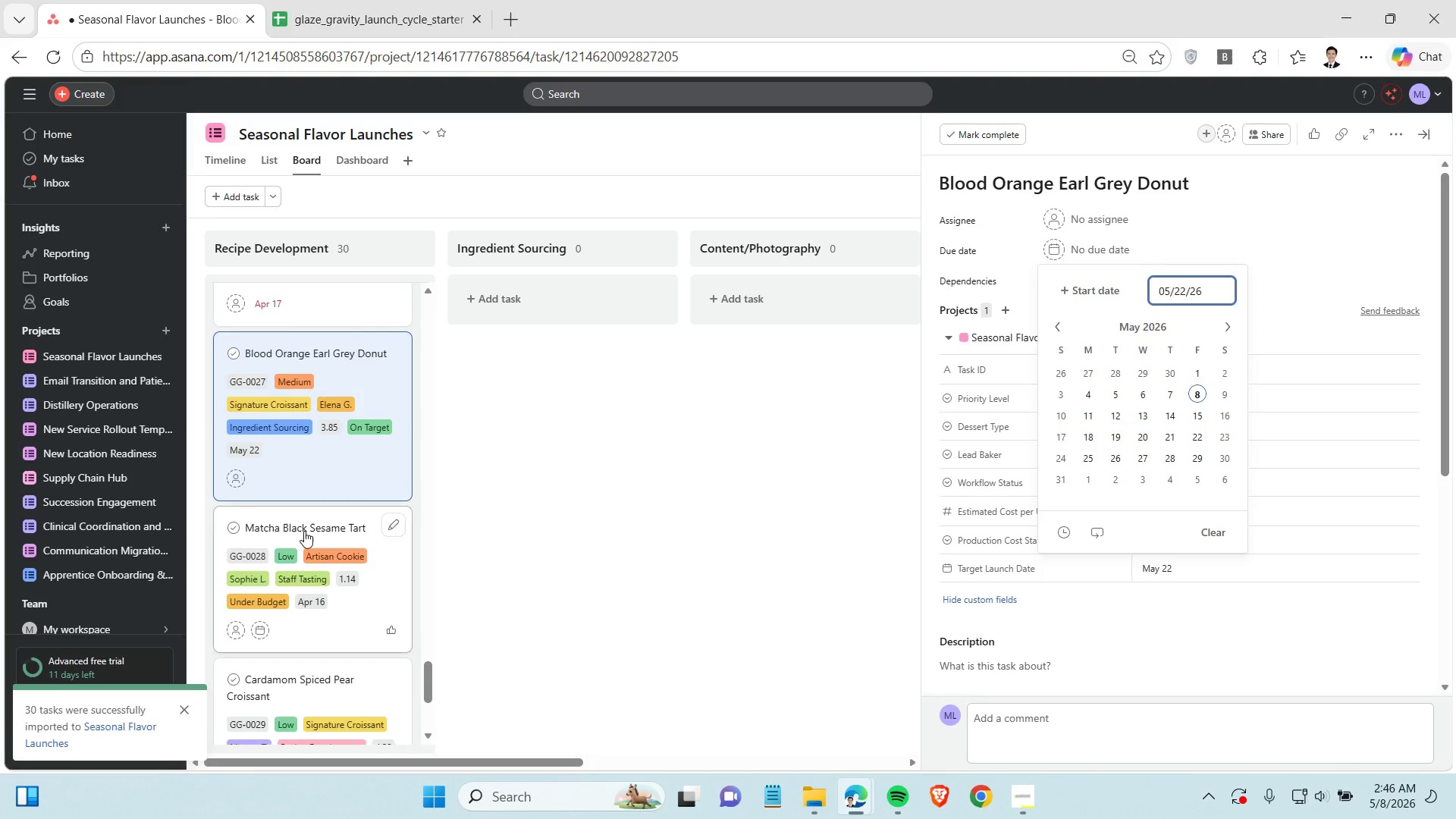 
scroll: coordinate [304, 531], scroll_direction: down, amount: 1.0
 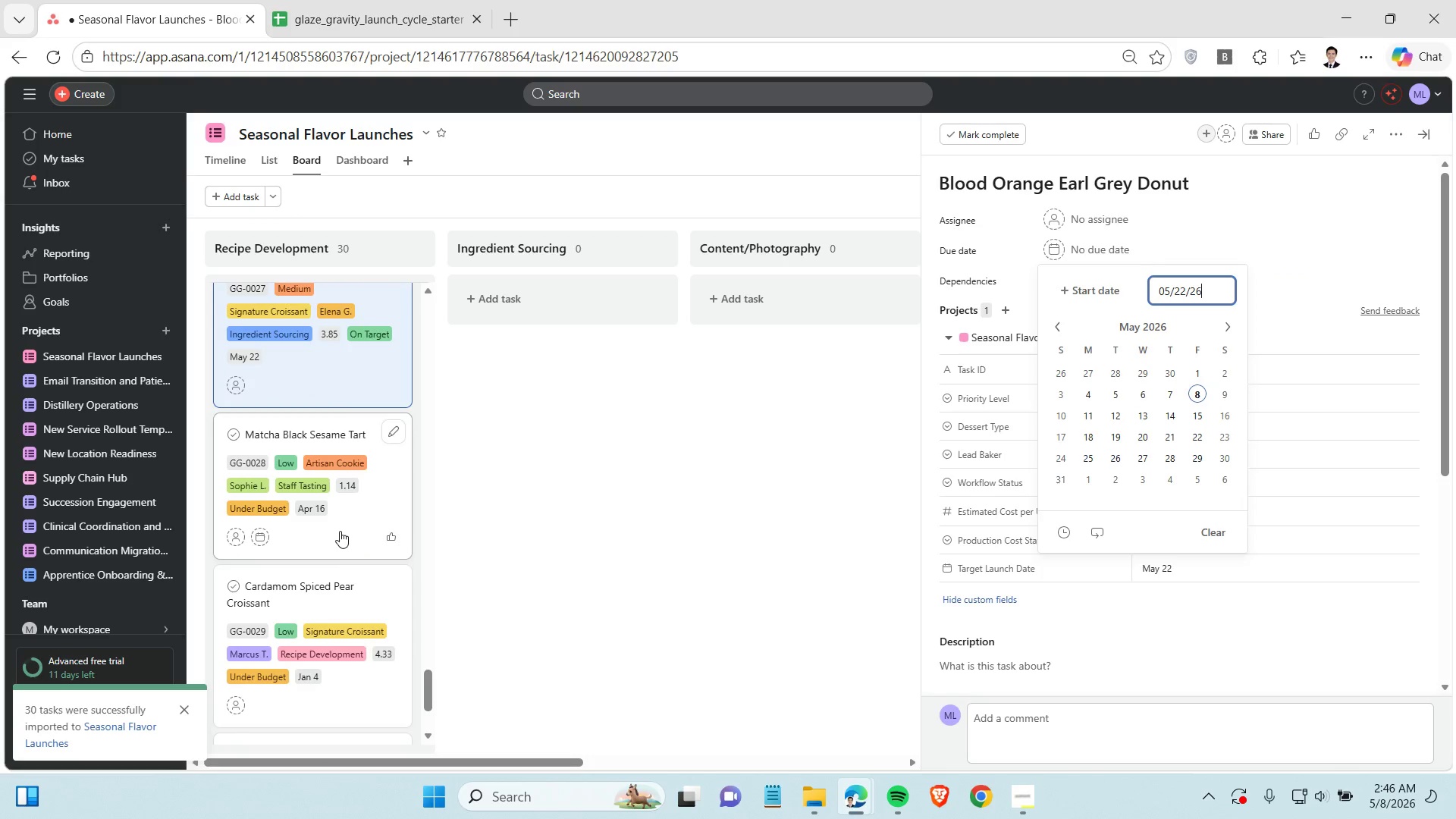 
left_click([340, 531])
 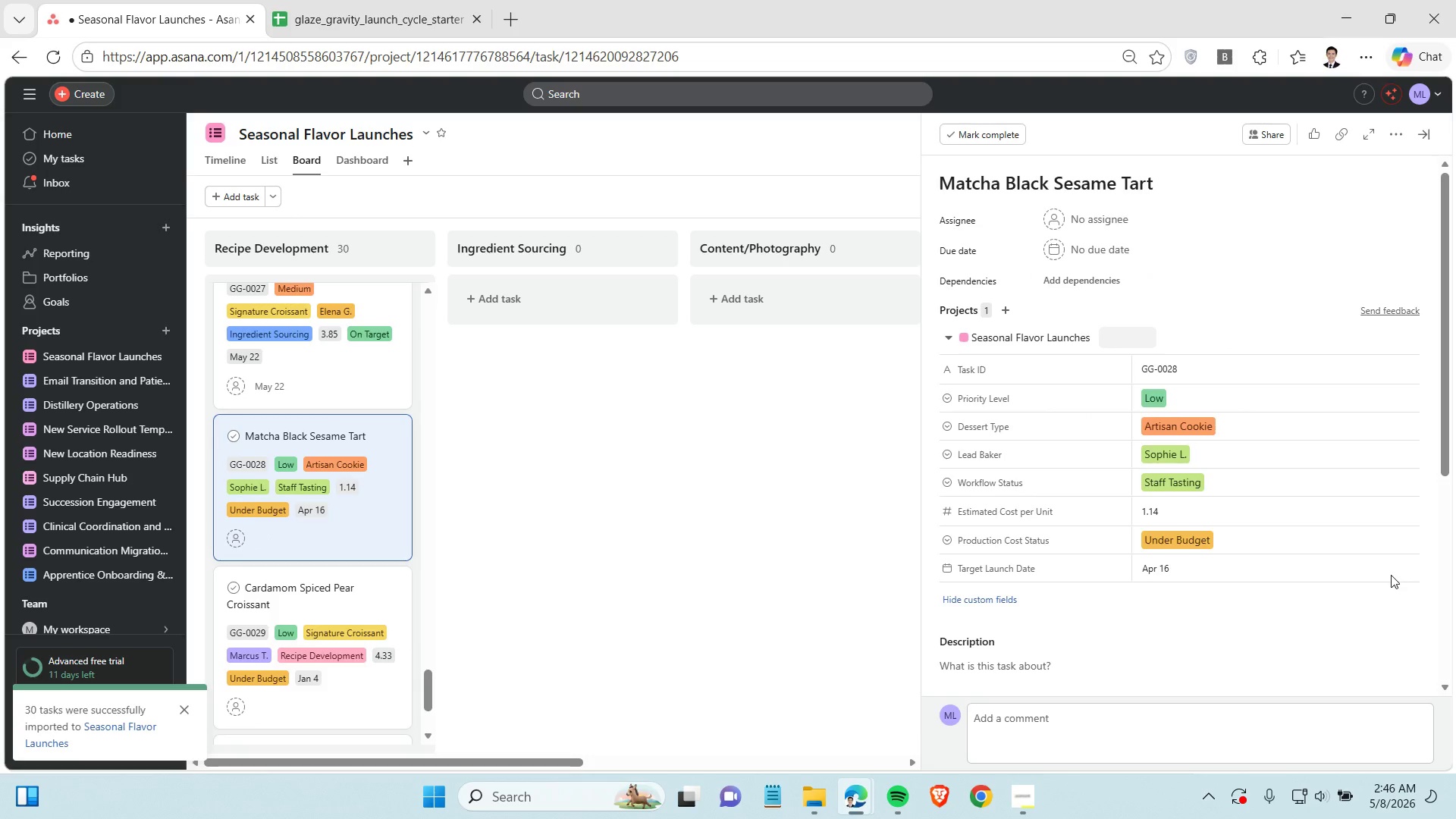 
left_click([1241, 573])
 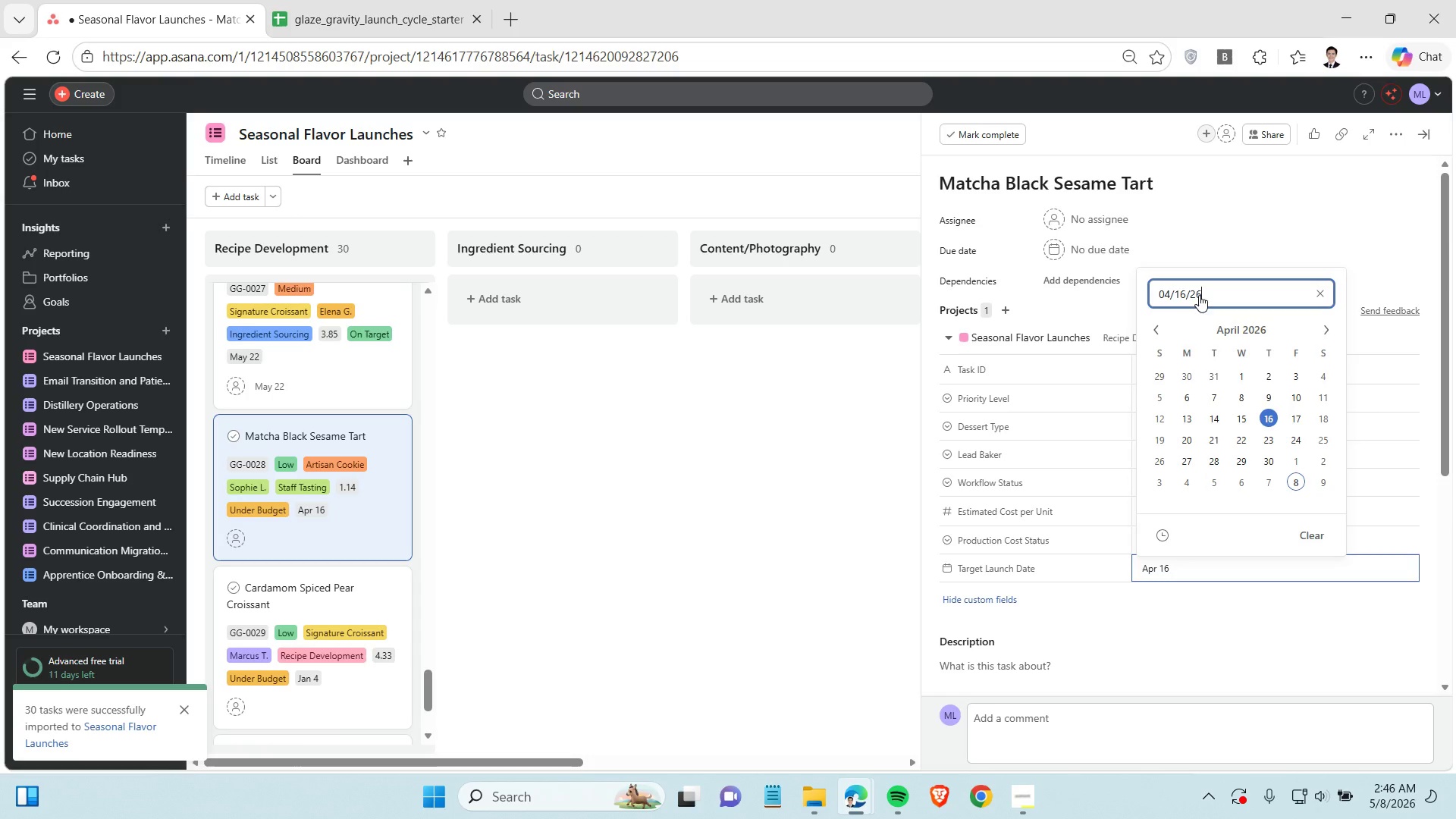 
double_click([1199, 295])
 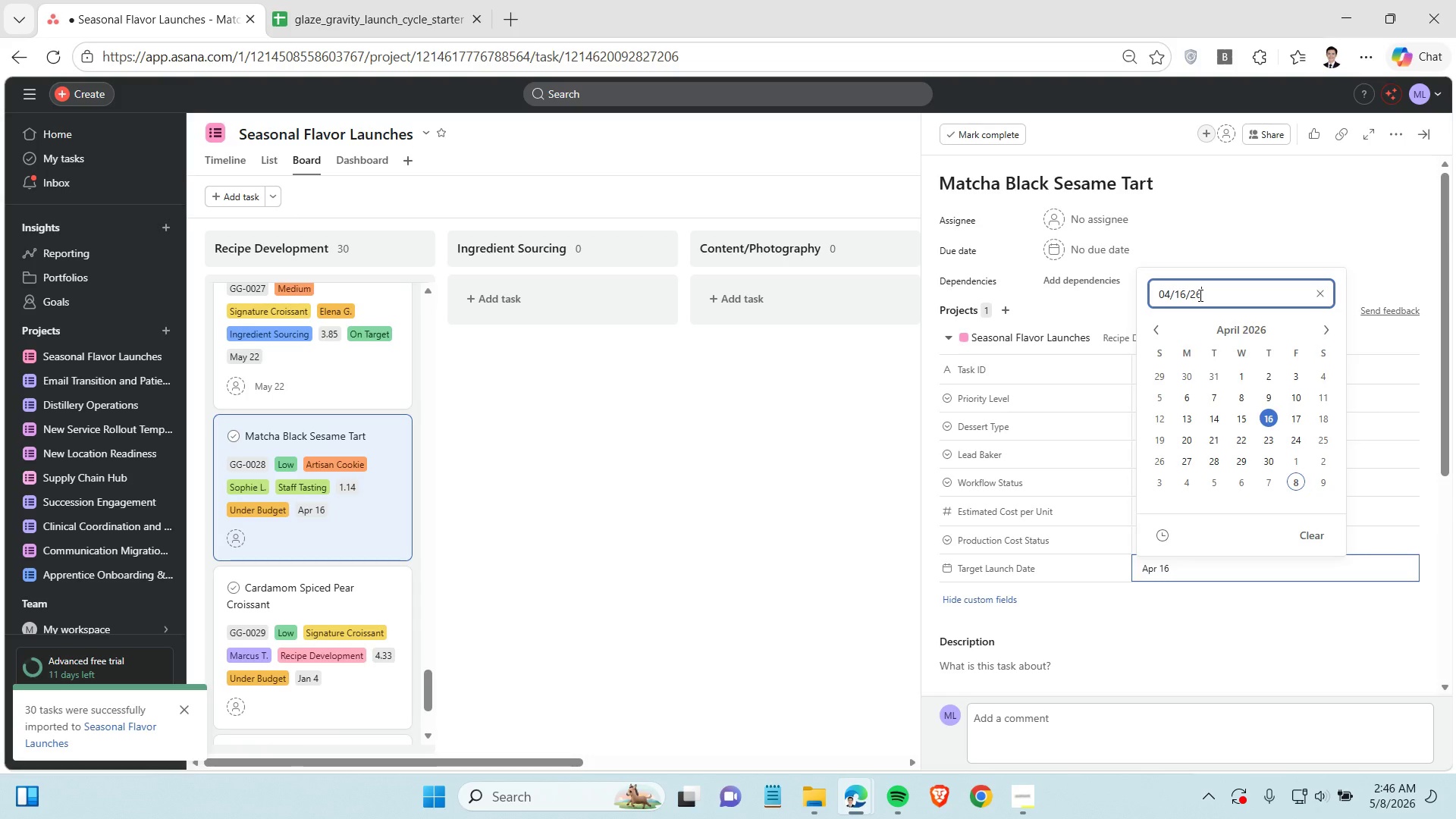 
triple_click([1199, 295])
 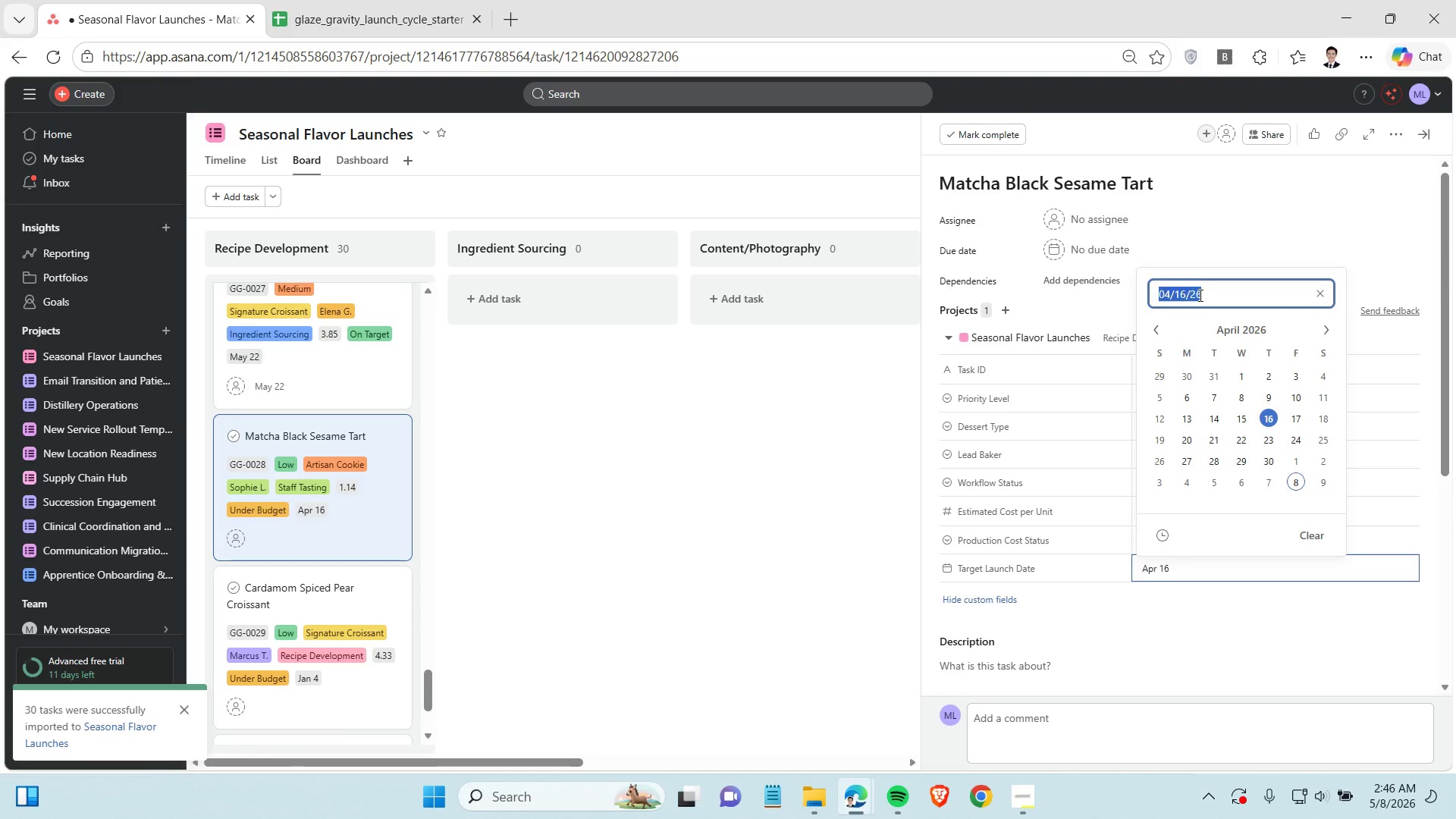 
key(Control+C)
 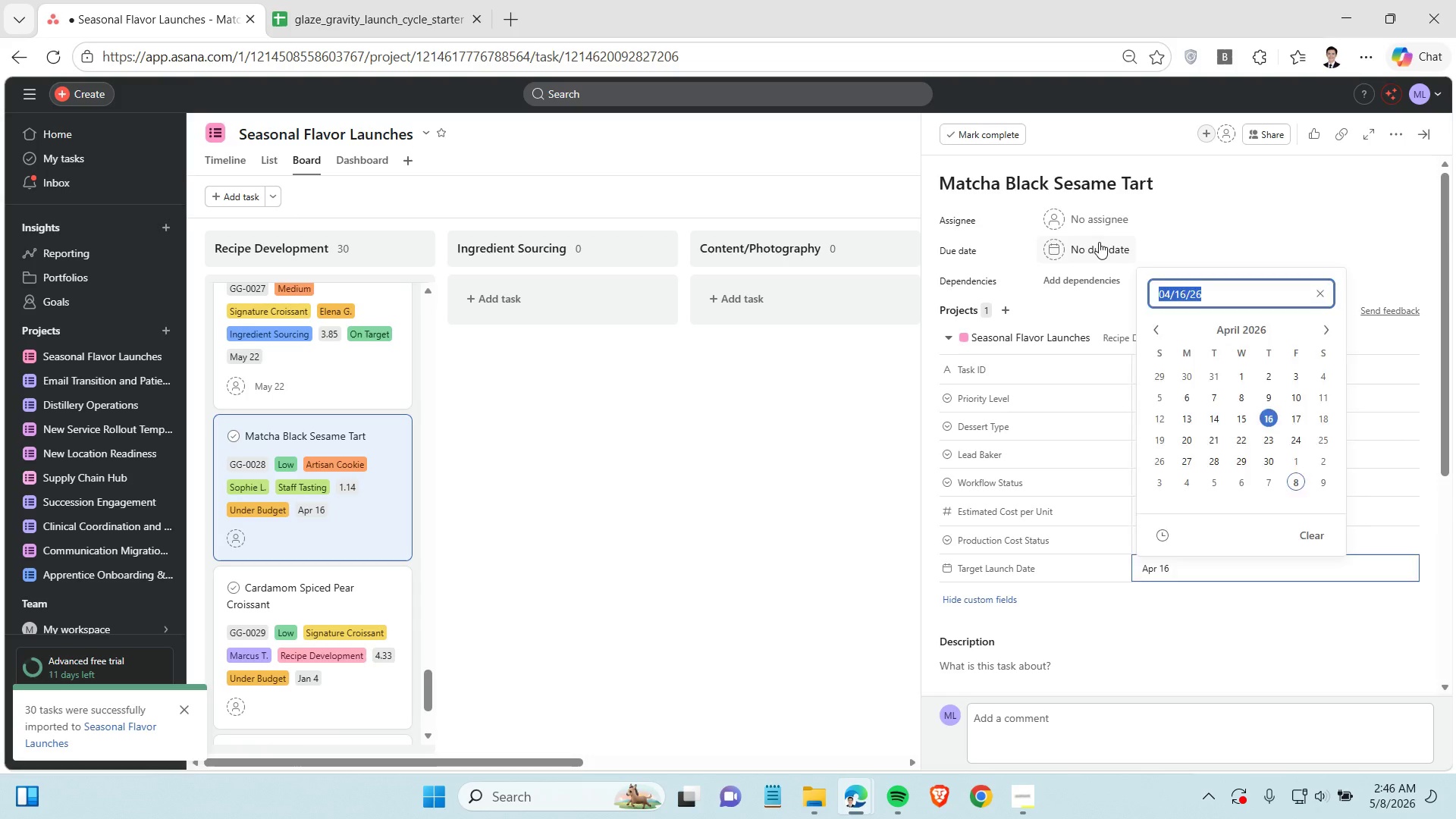 
left_click([1098, 243])
 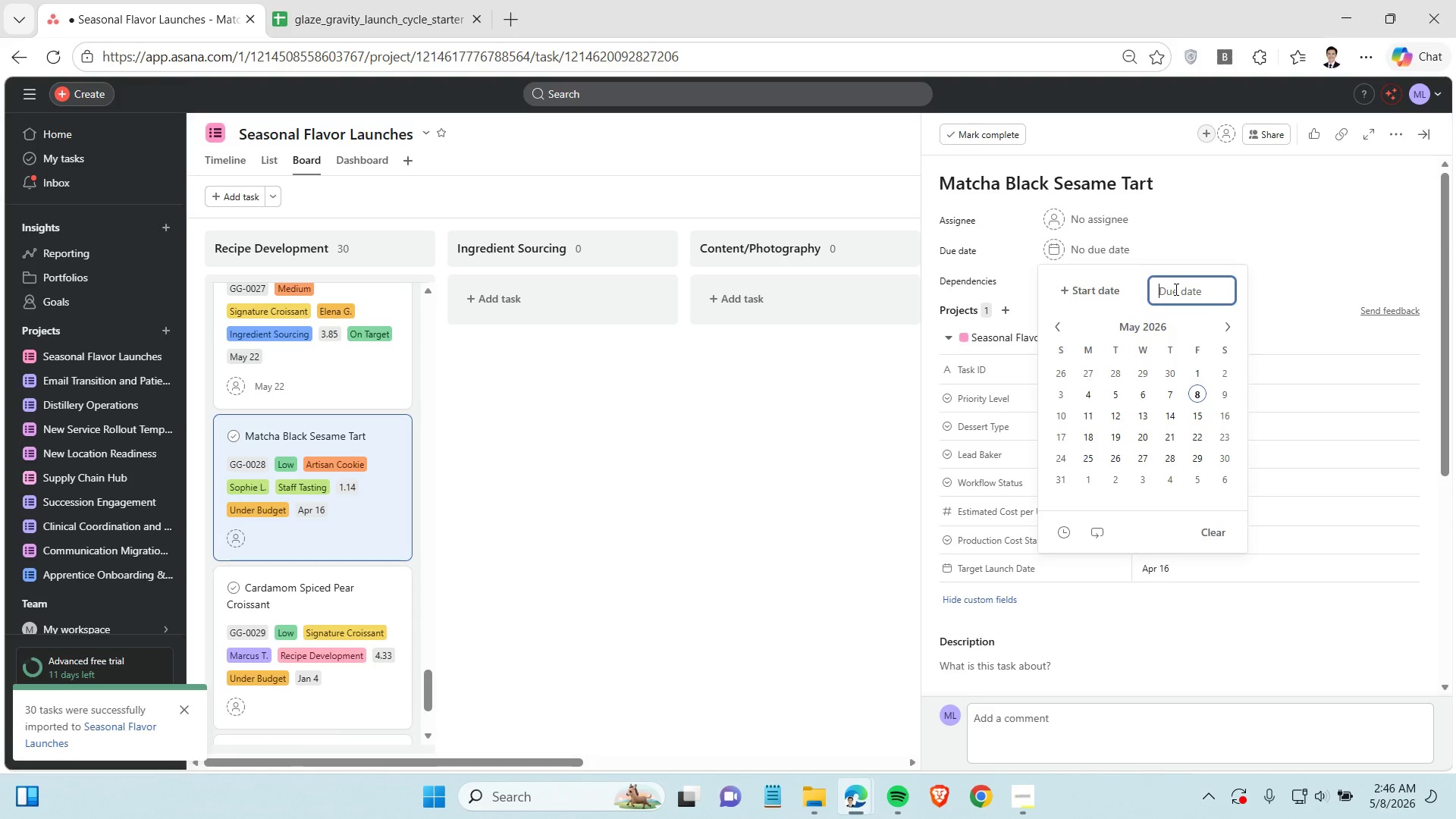 
key(Control+V)
 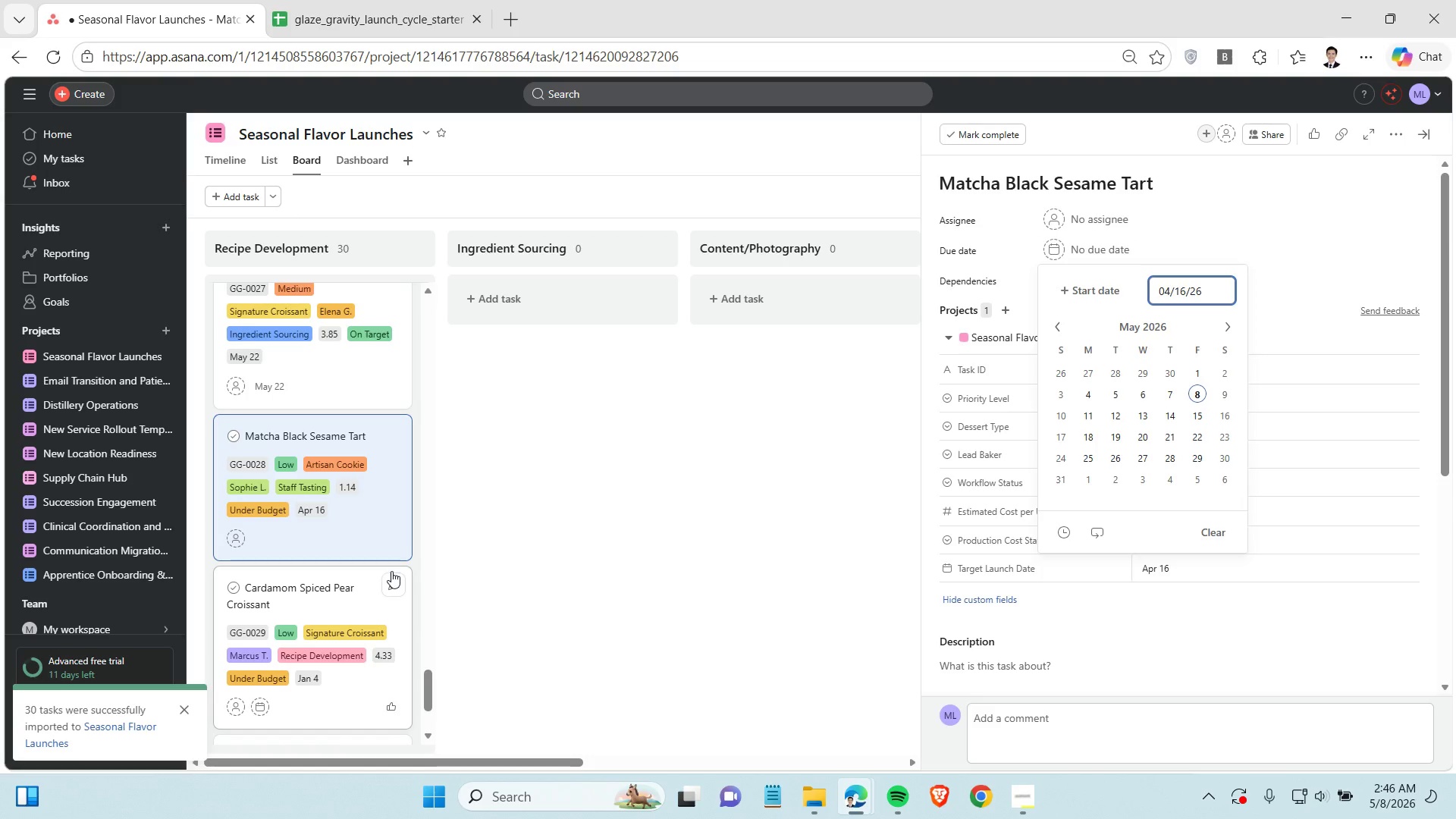 
left_click([339, 530])
 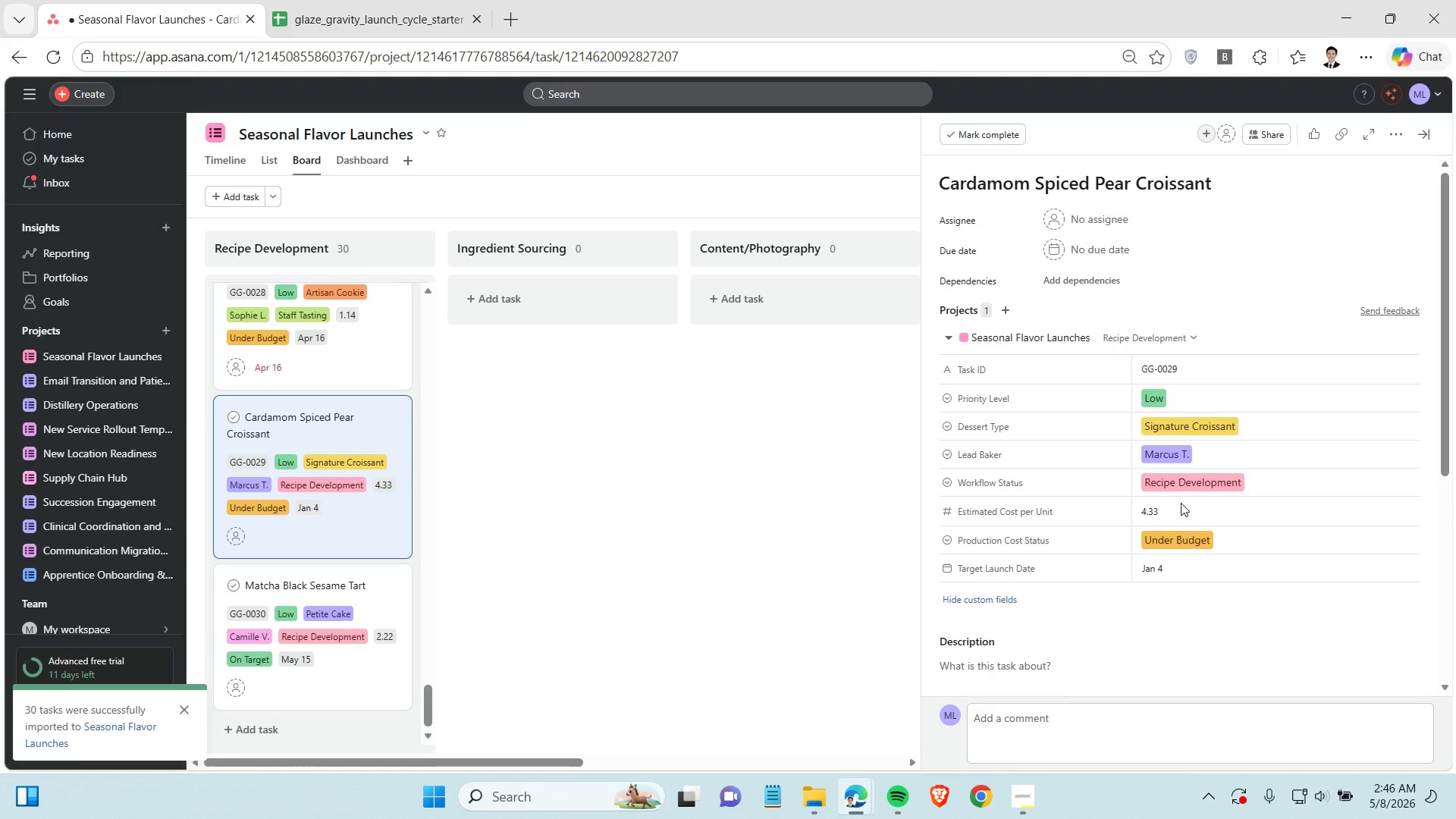 
scroll: coordinate [358, 574], scroll_direction: down, amount: 2.0
 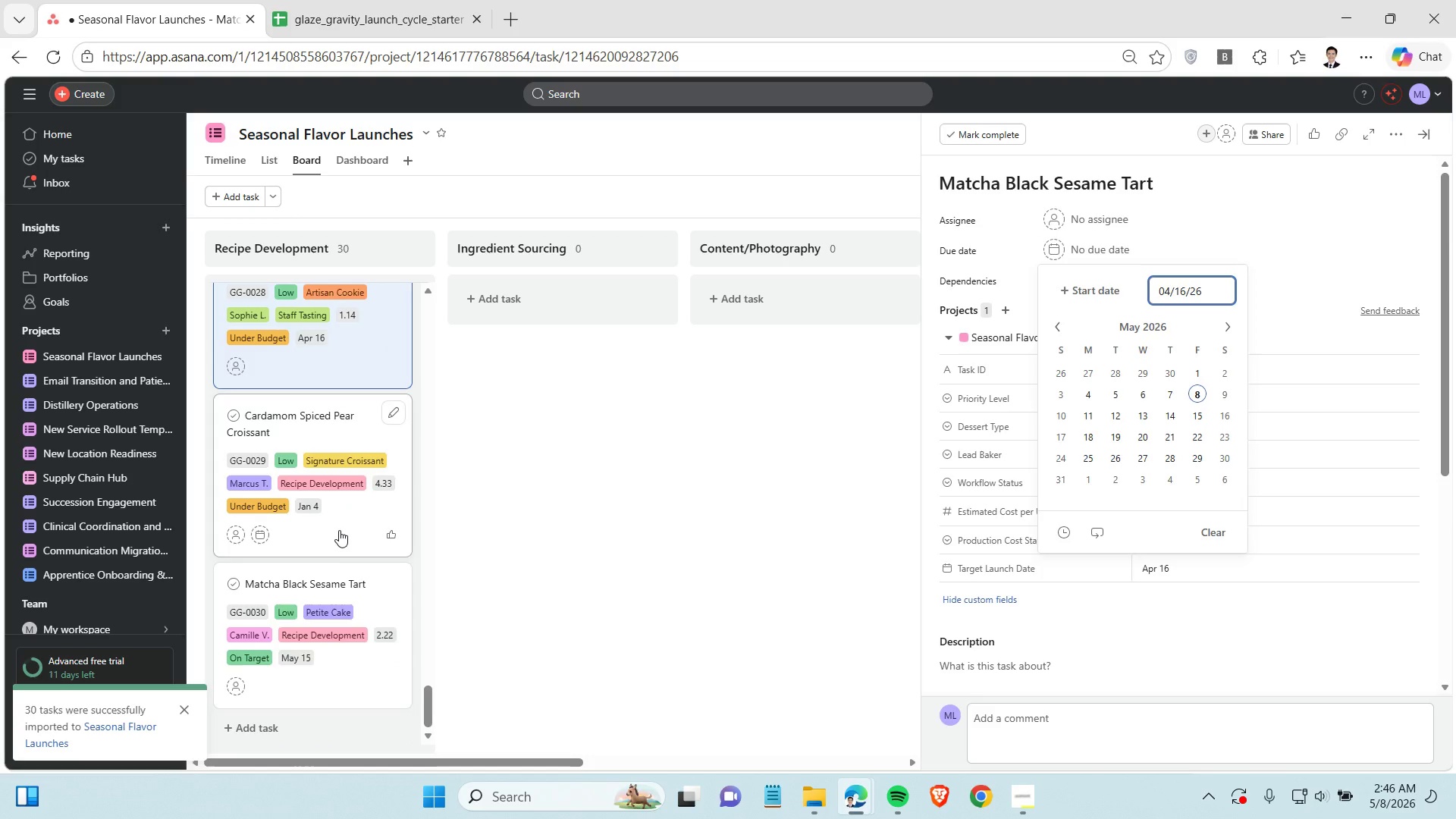 
left_click([1181, 561])
 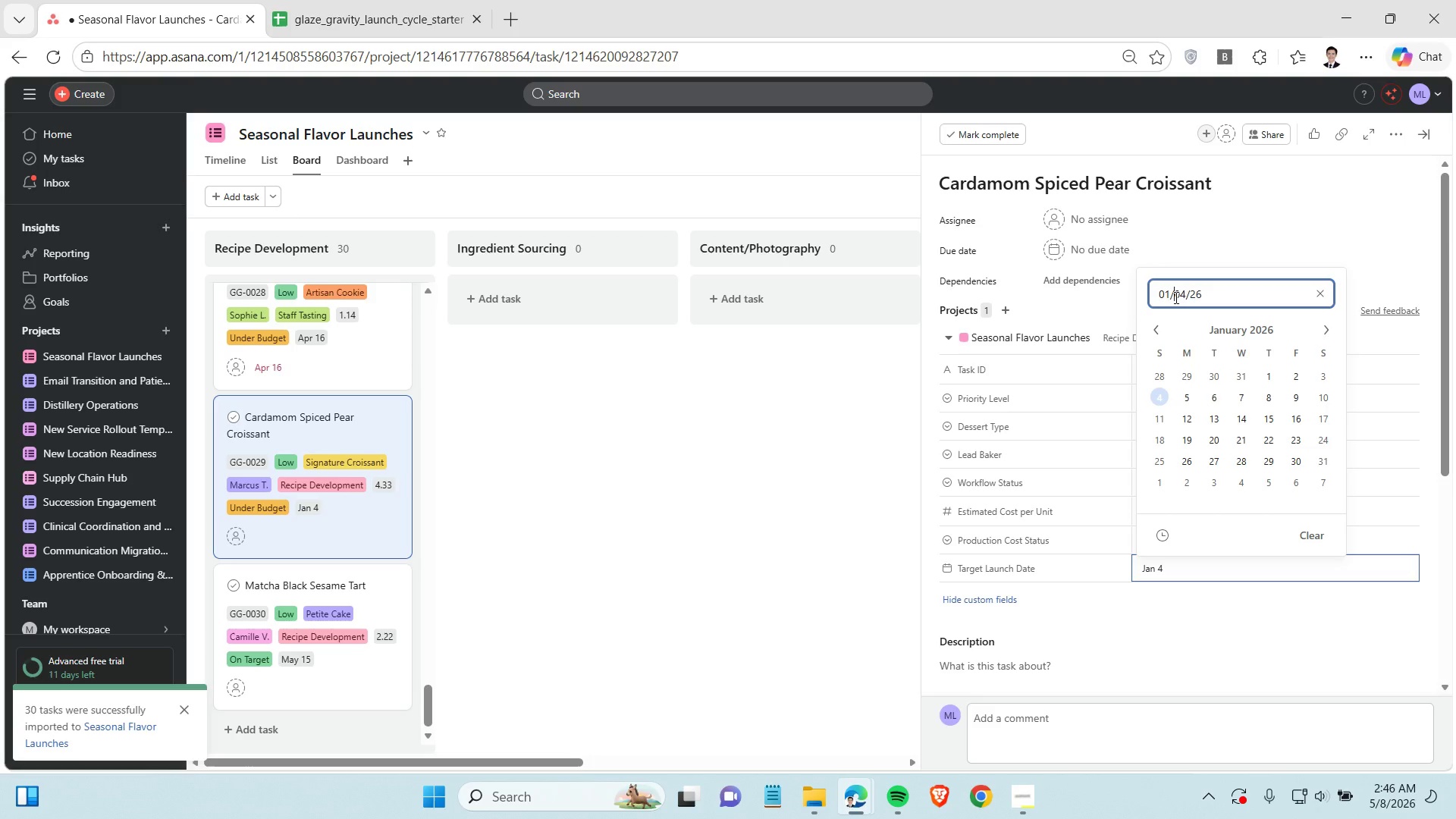 
double_click([1175, 297])
 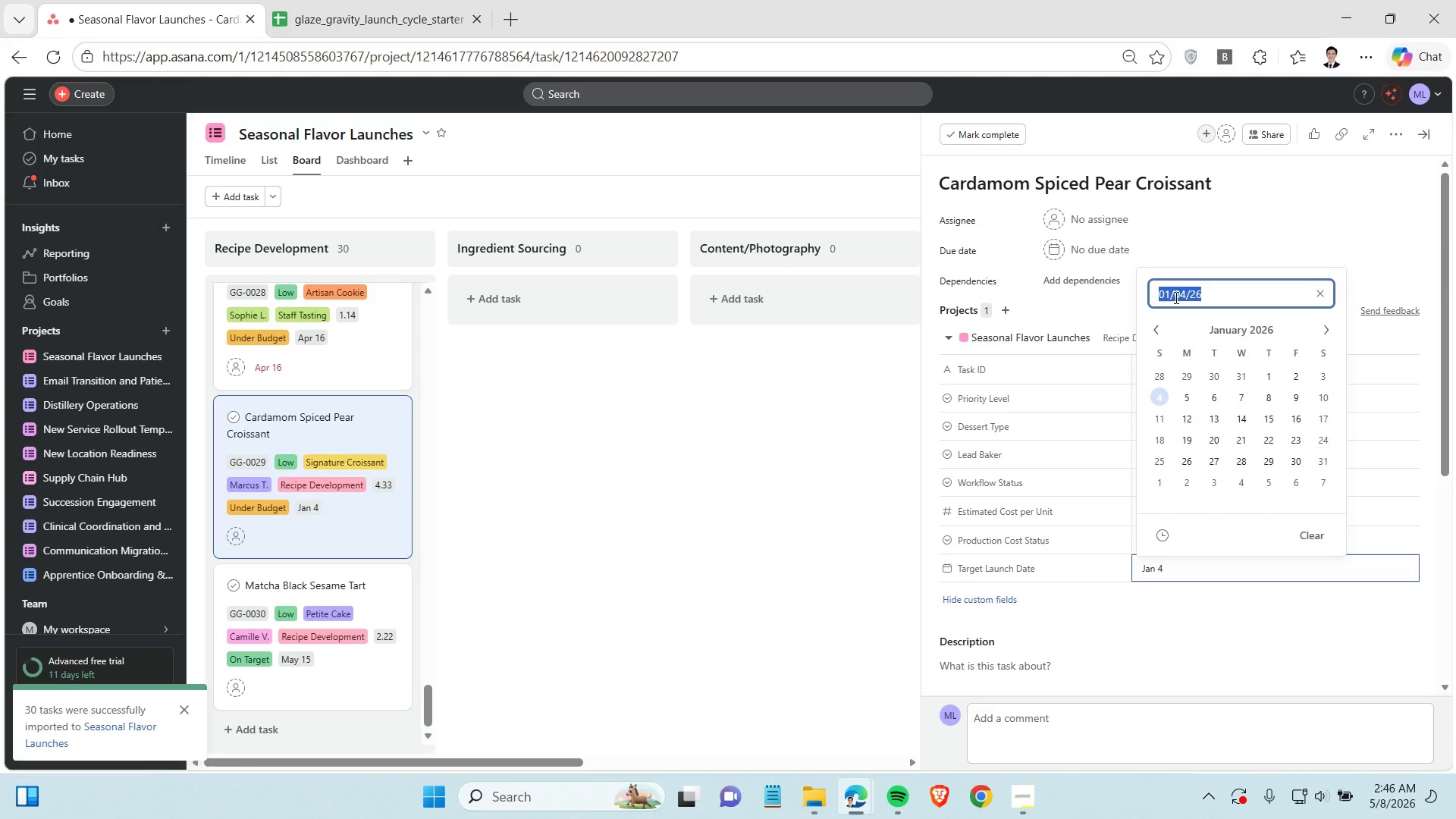 
triple_click([1175, 297])
 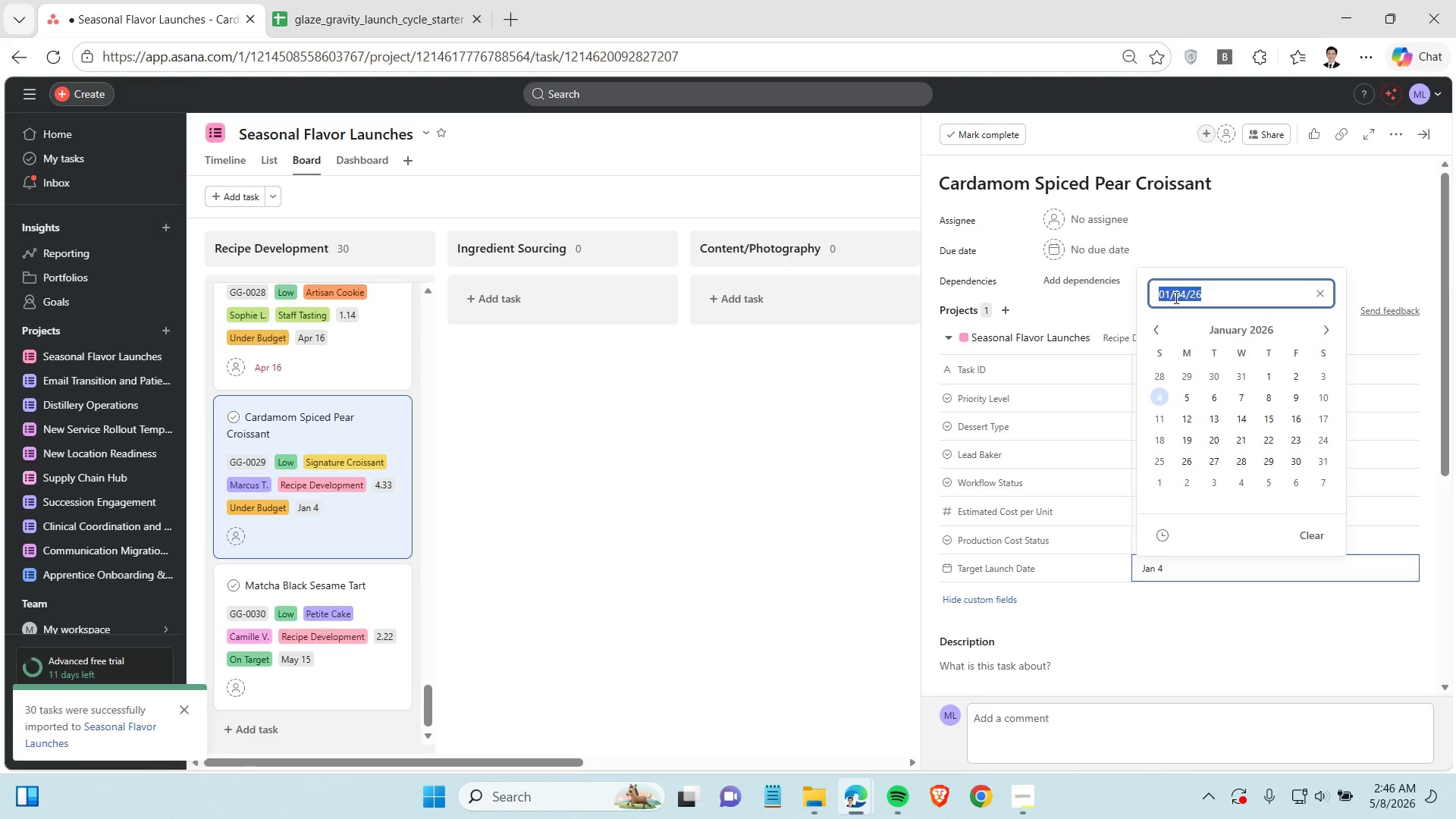 
key(Control+C)
 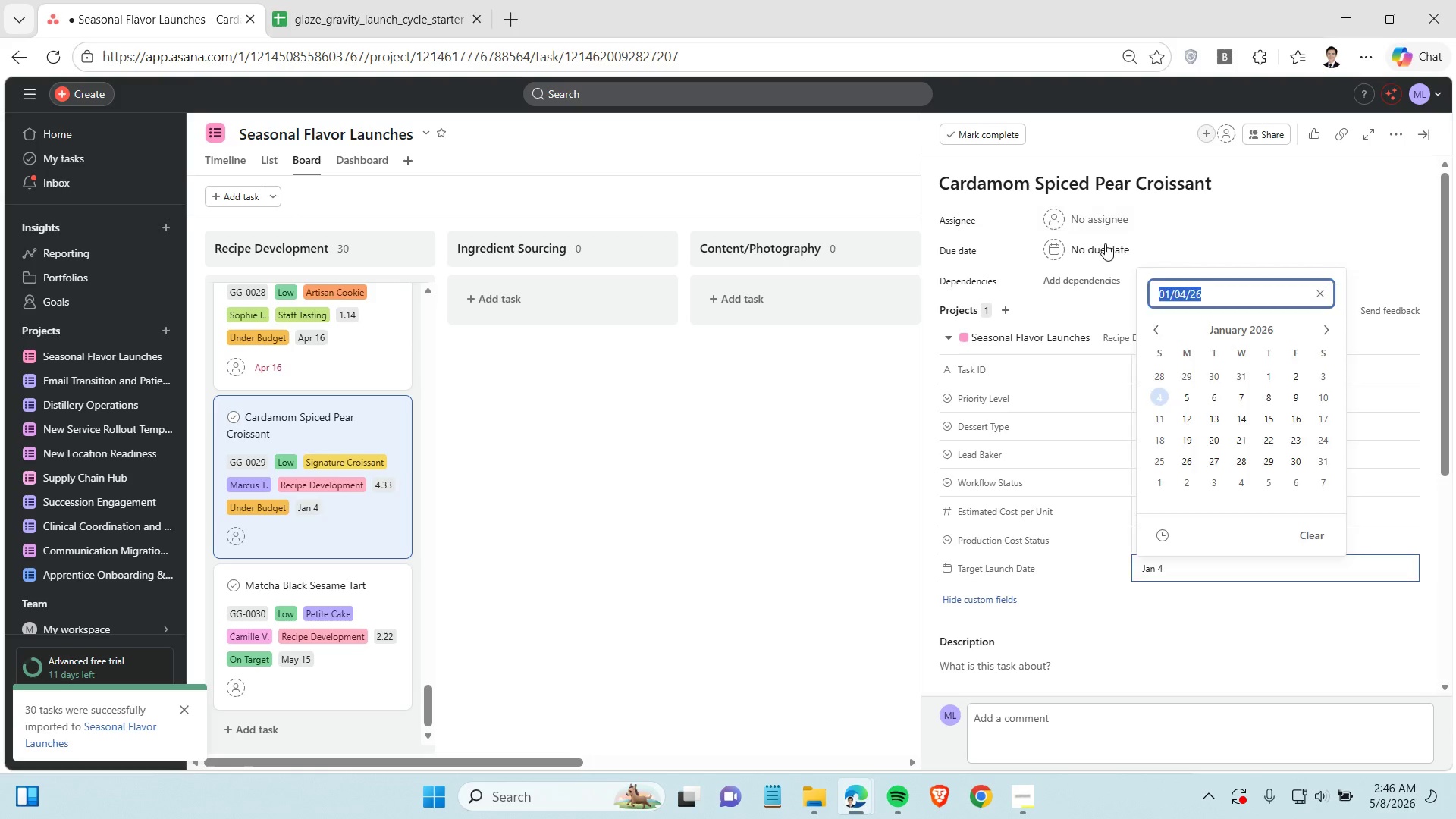 
left_click([1100, 247])
 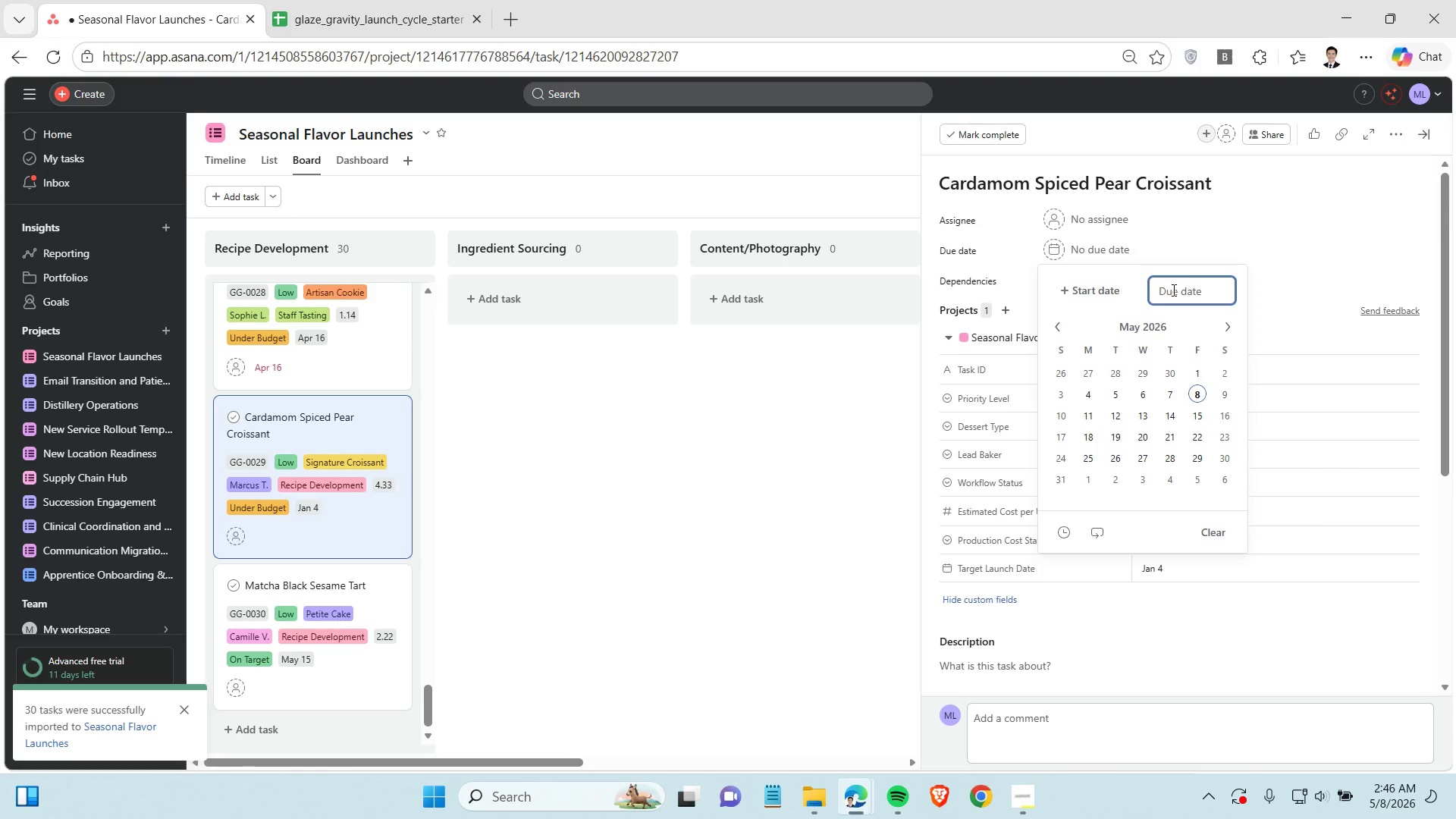 
key(Control+V)
 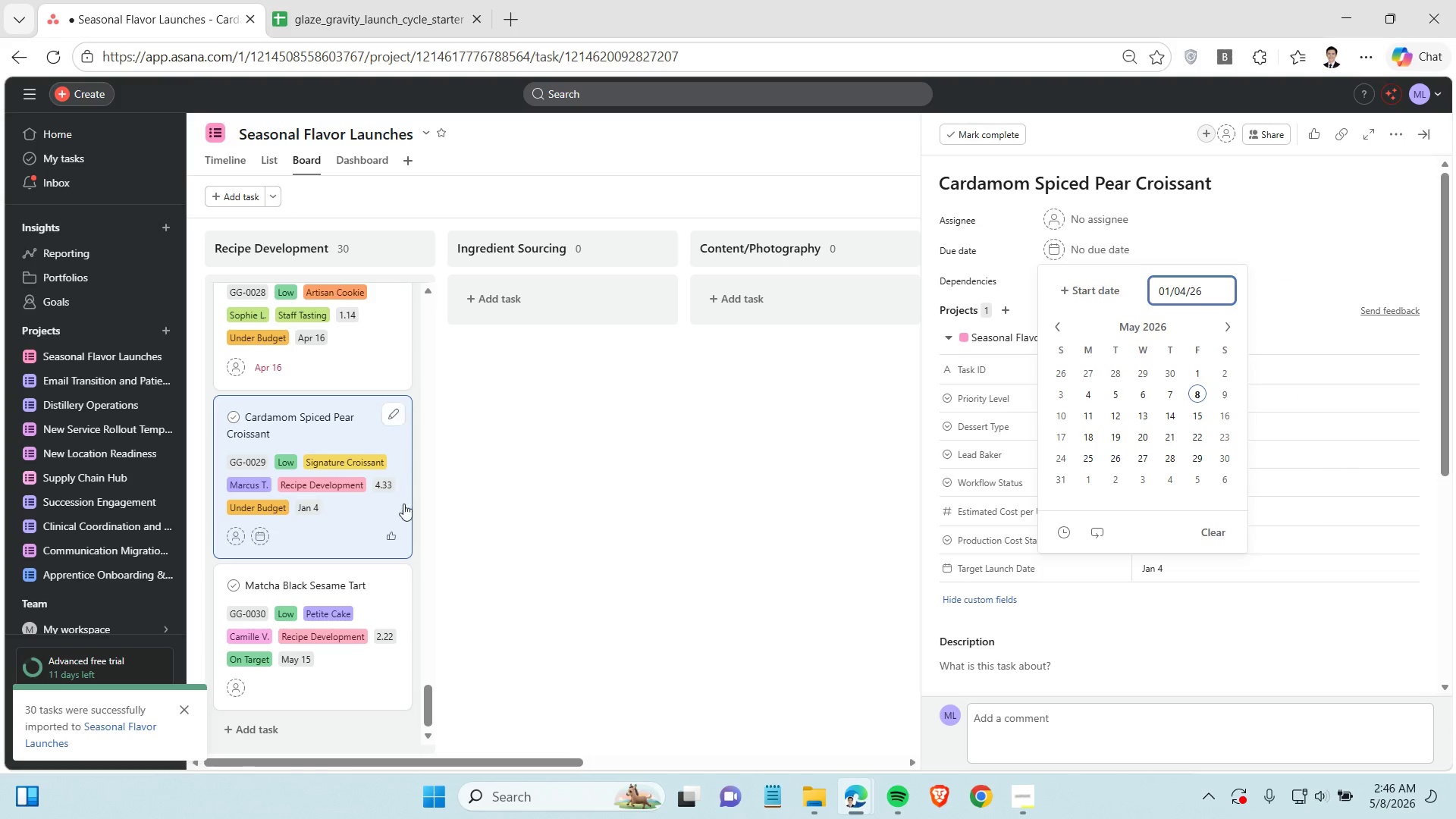 
scroll: coordinate [403, 504], scroll_direction: down, amount: 2.0
 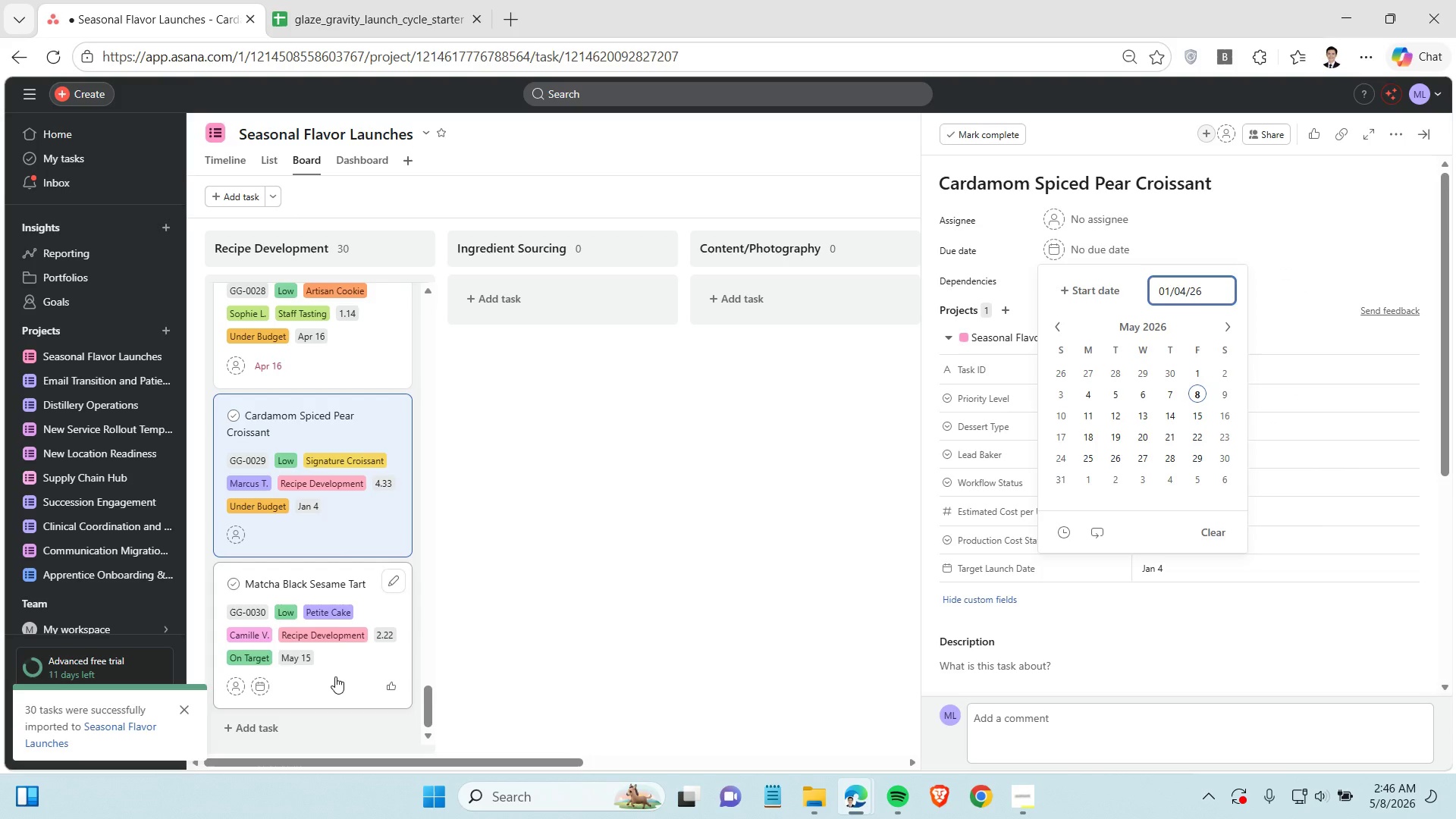 
left_click([335, 676])
 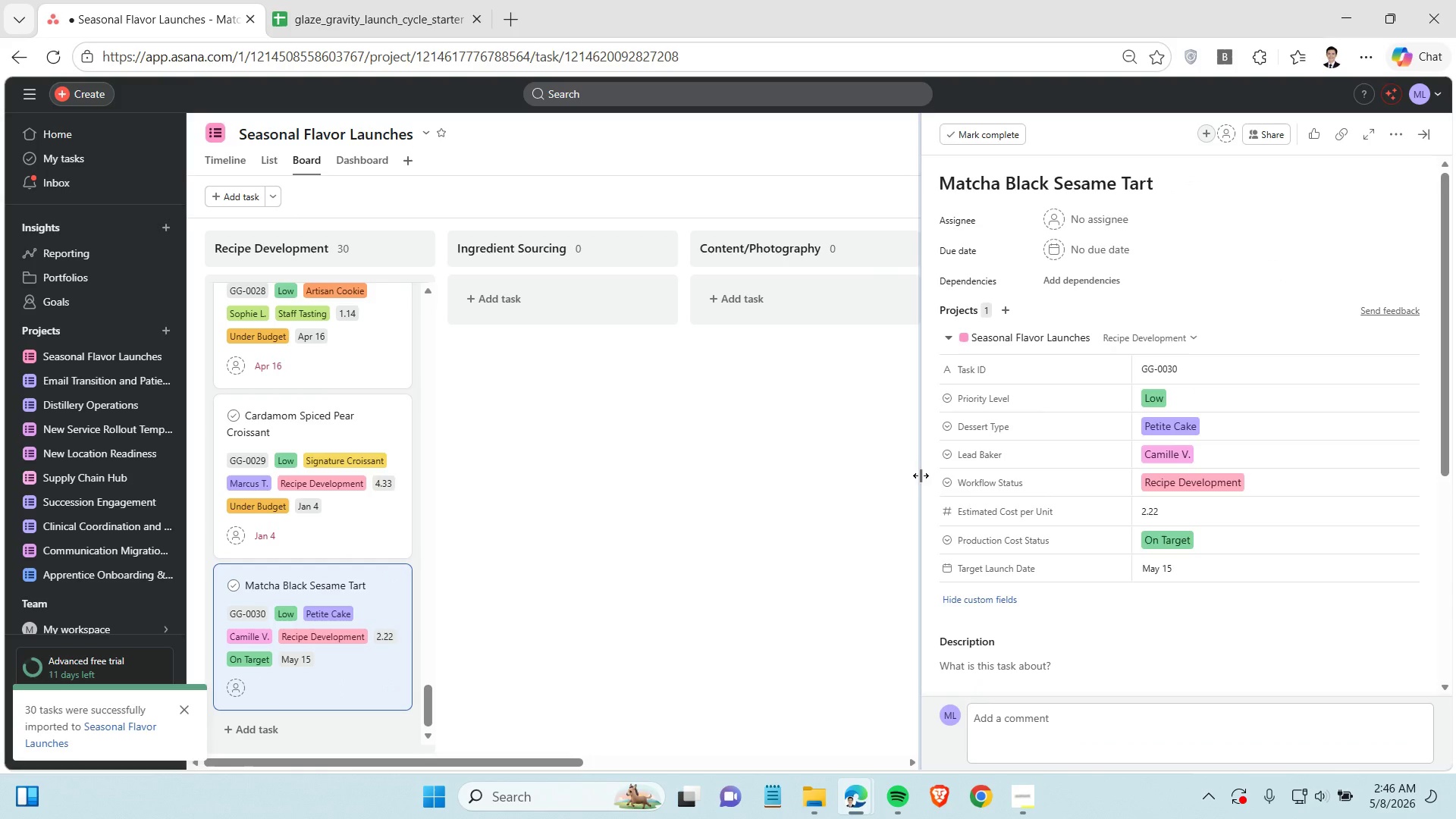 
wait(5.28)
 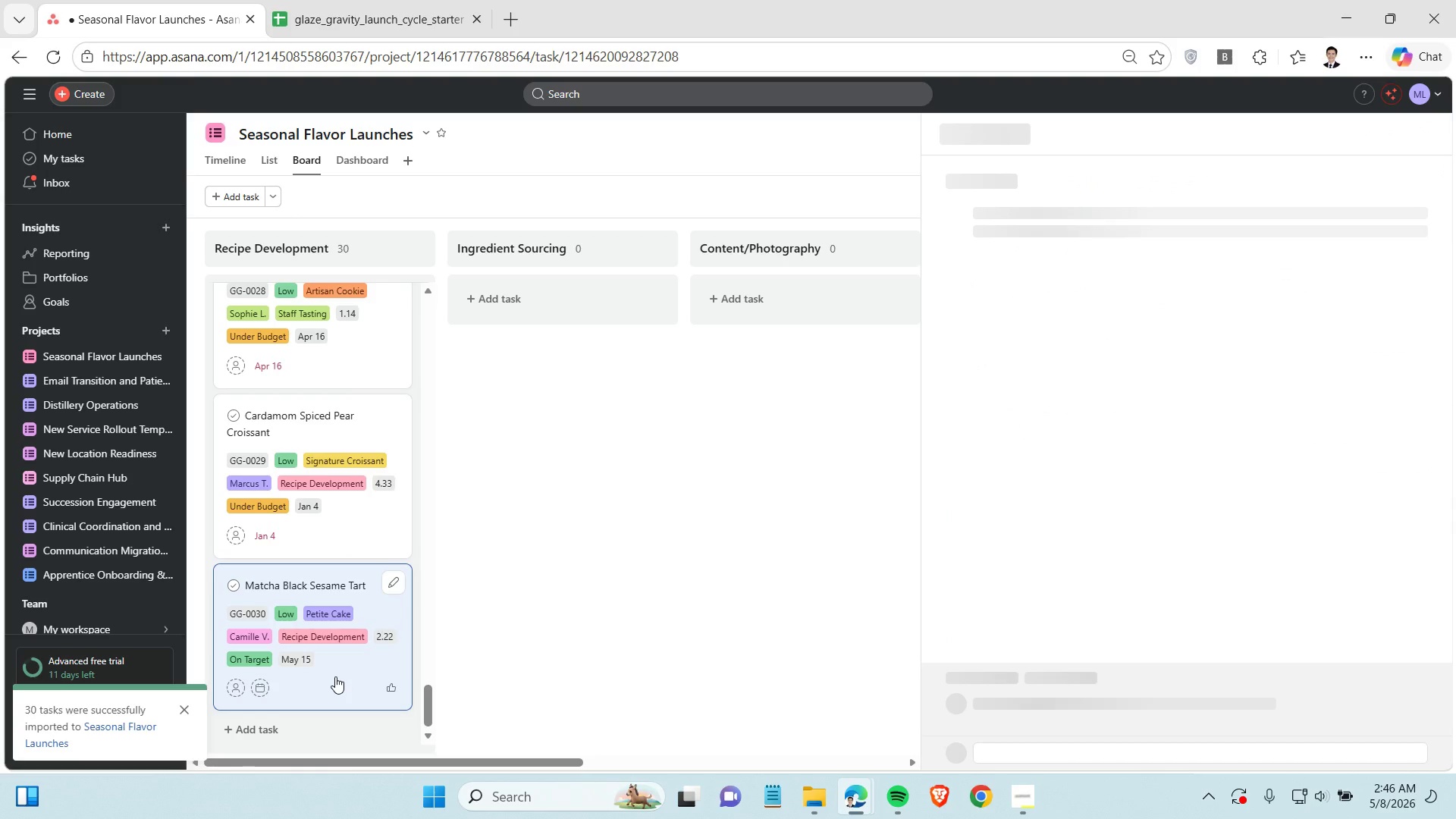 
left_click([1166, 571])
 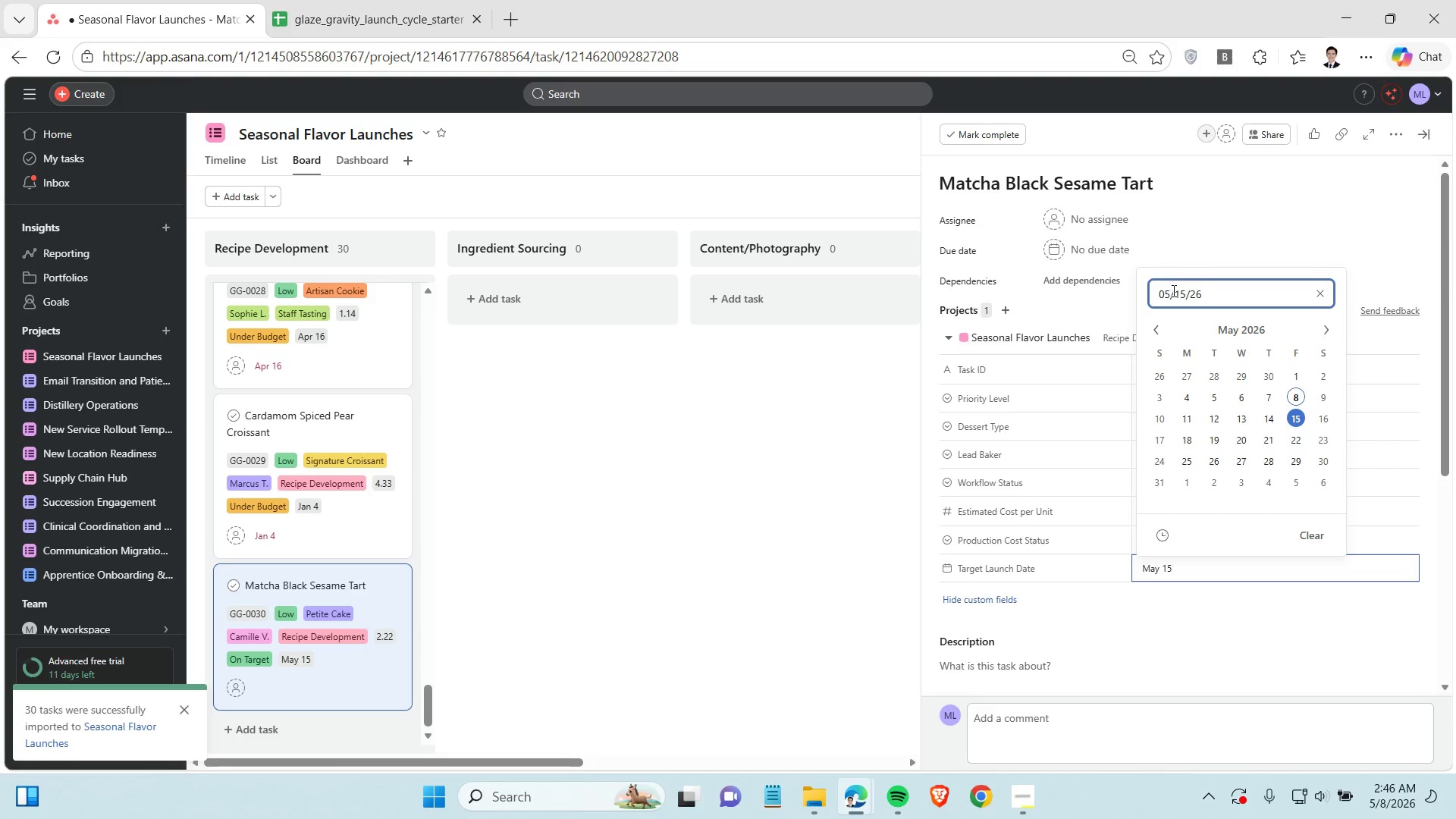 
double_click([1175, 296])
 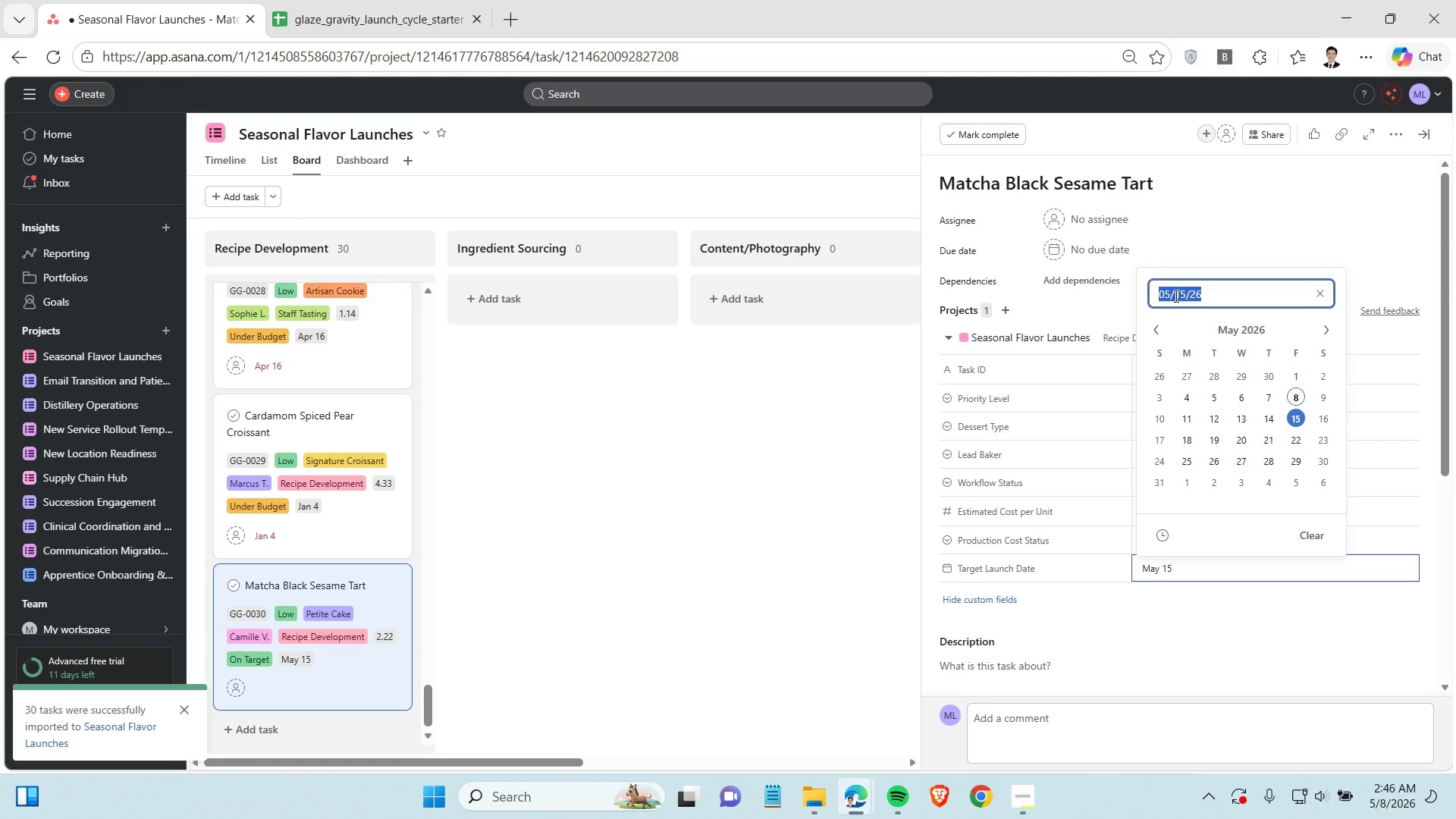 
triple_click([1175, 296])
 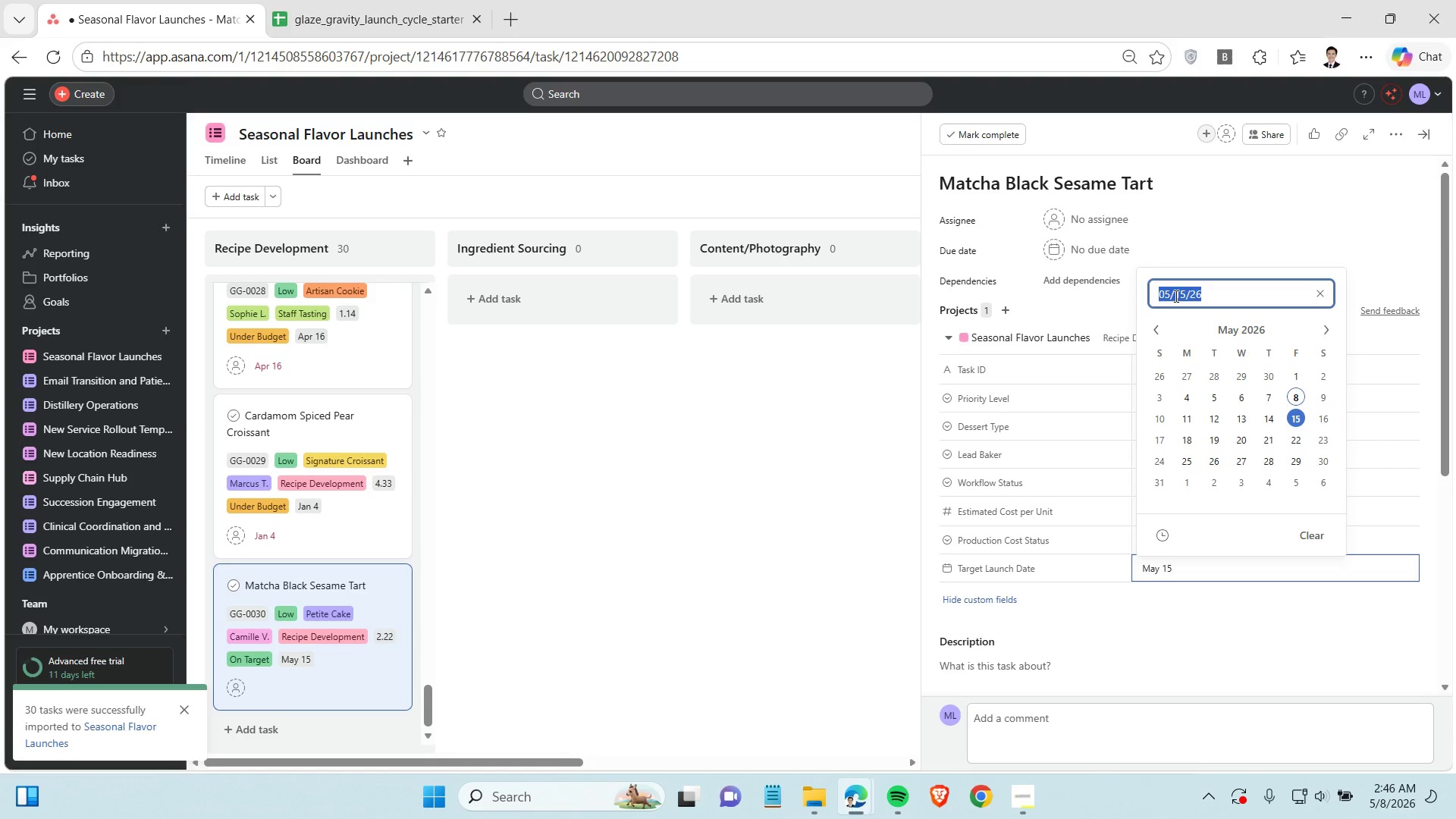 
key(Control+C)
 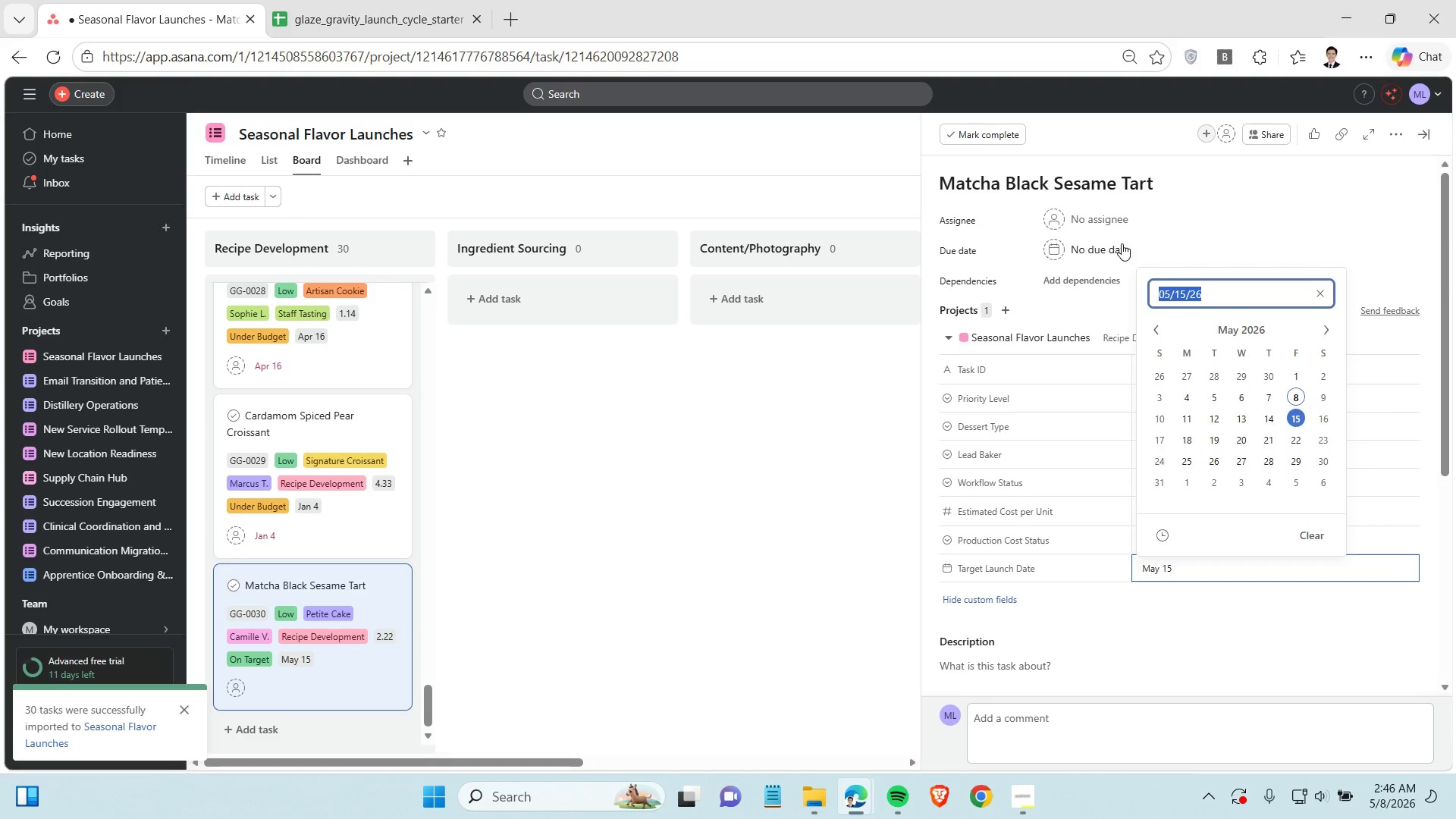 
left_click([1103, 248])
 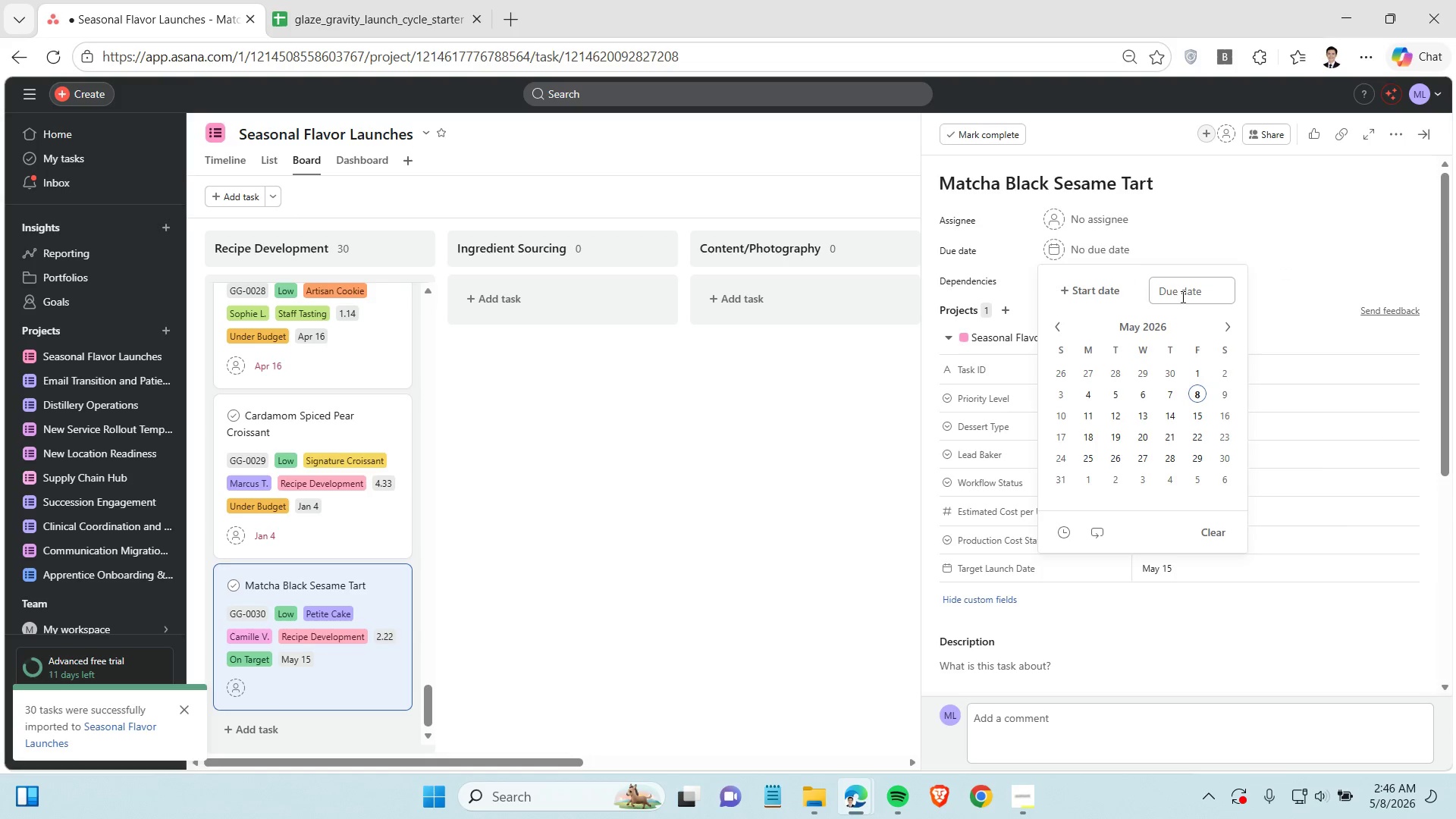 
left_click([1181, 294])
 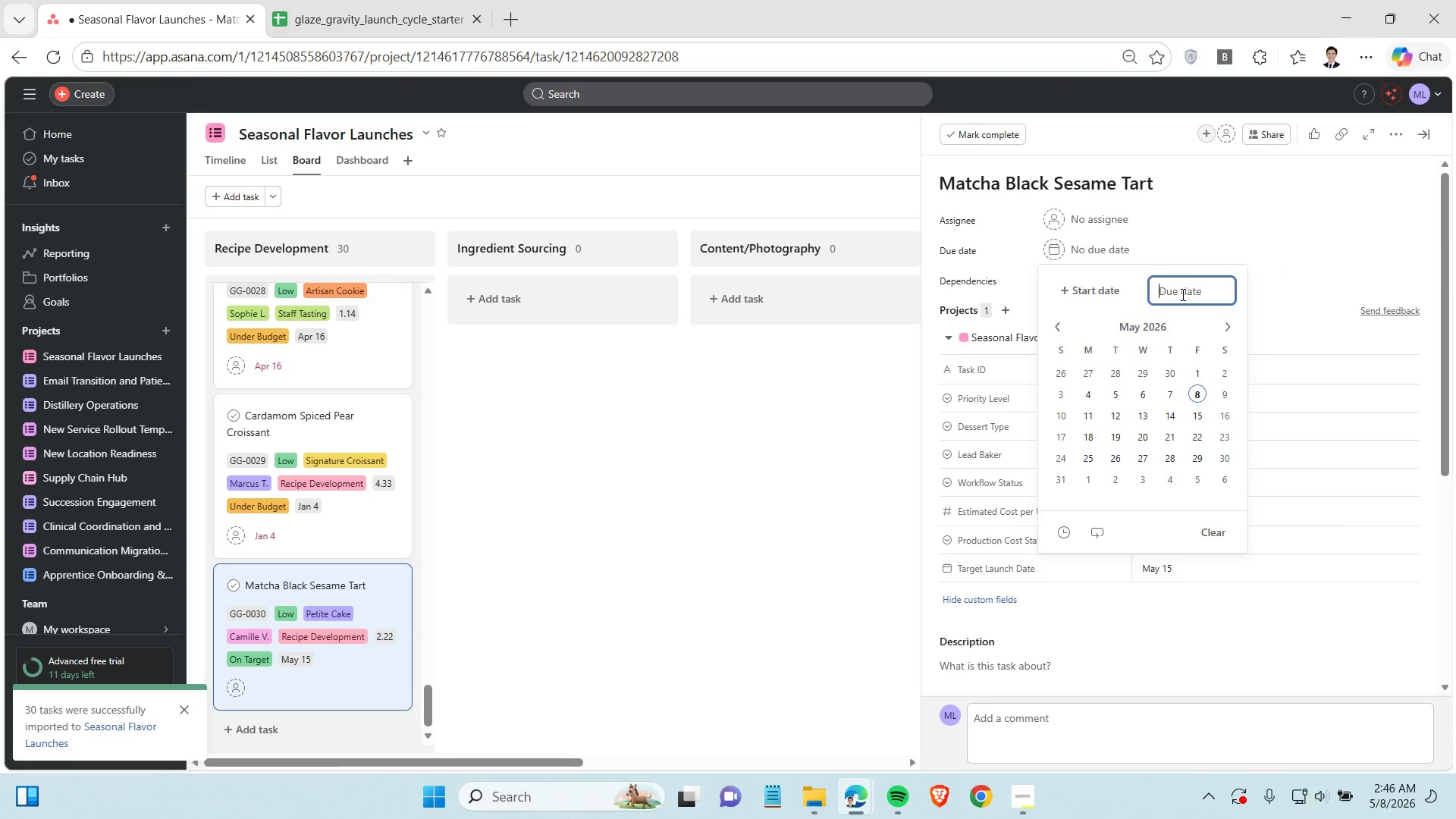 
key(Control+V)
 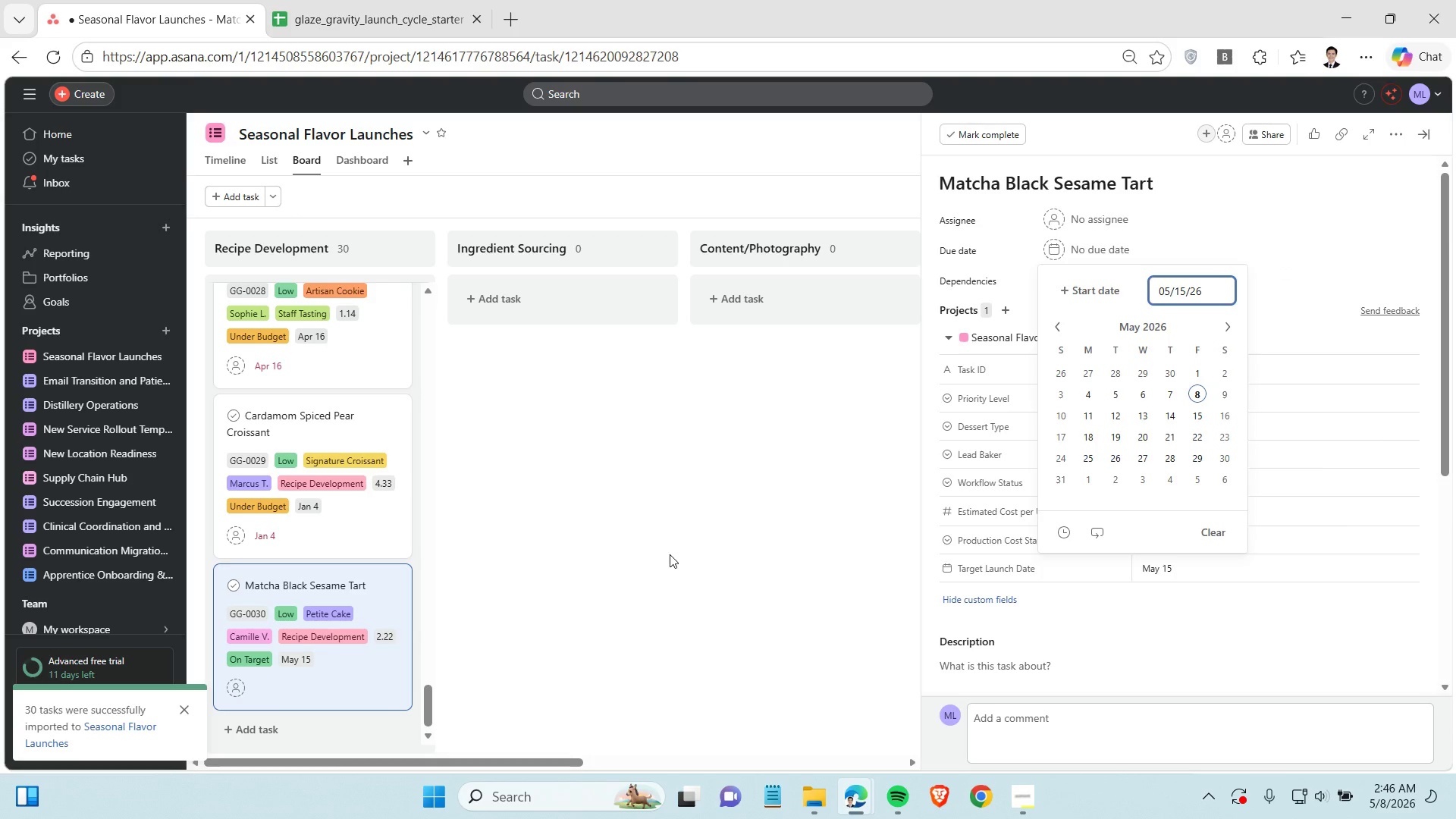 
left_click([668, 549])
 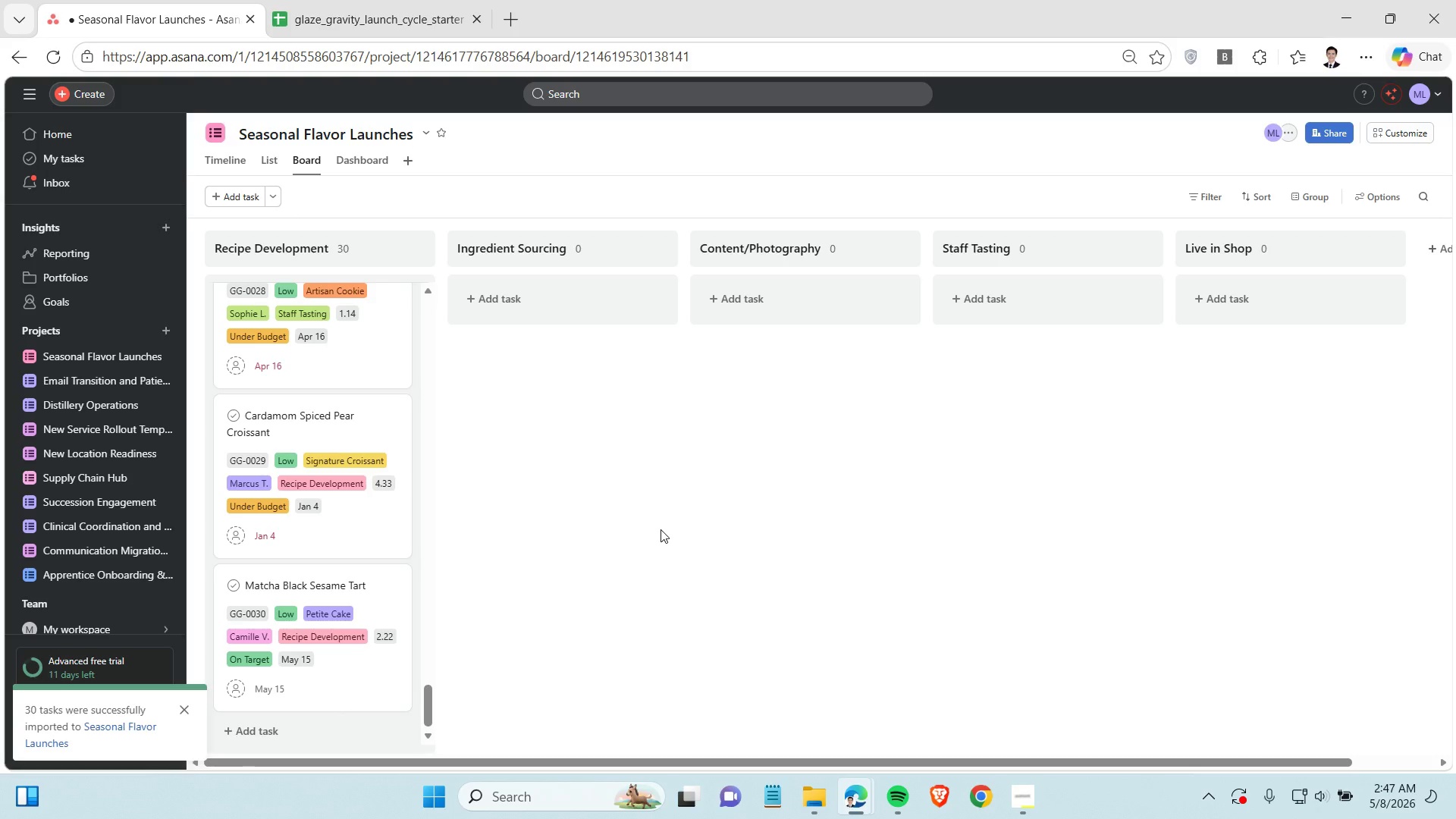 
wait(18.05)
 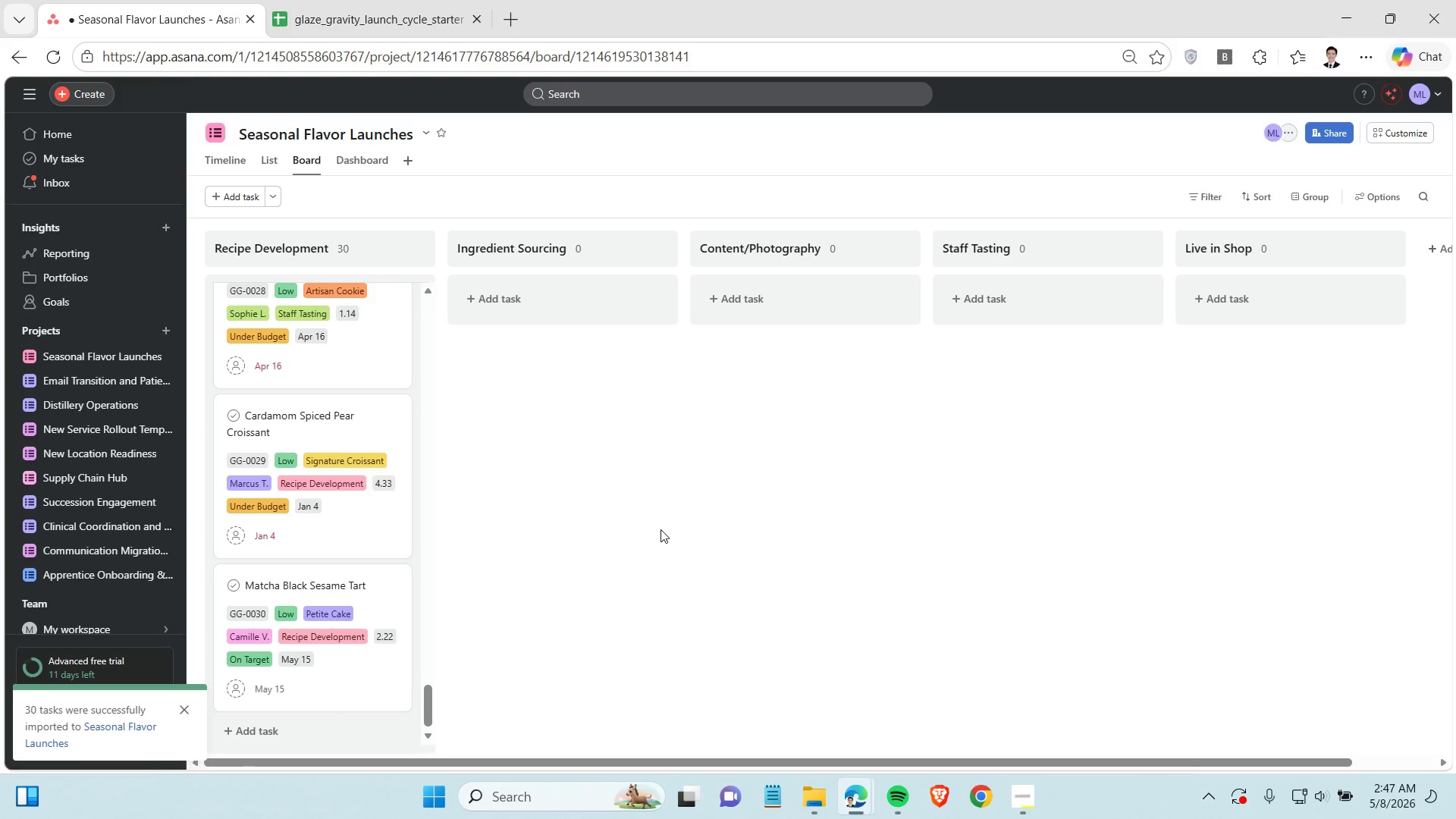 
scroll: coordinate [424, 700], scroll_direction: up, amount: 3.0
 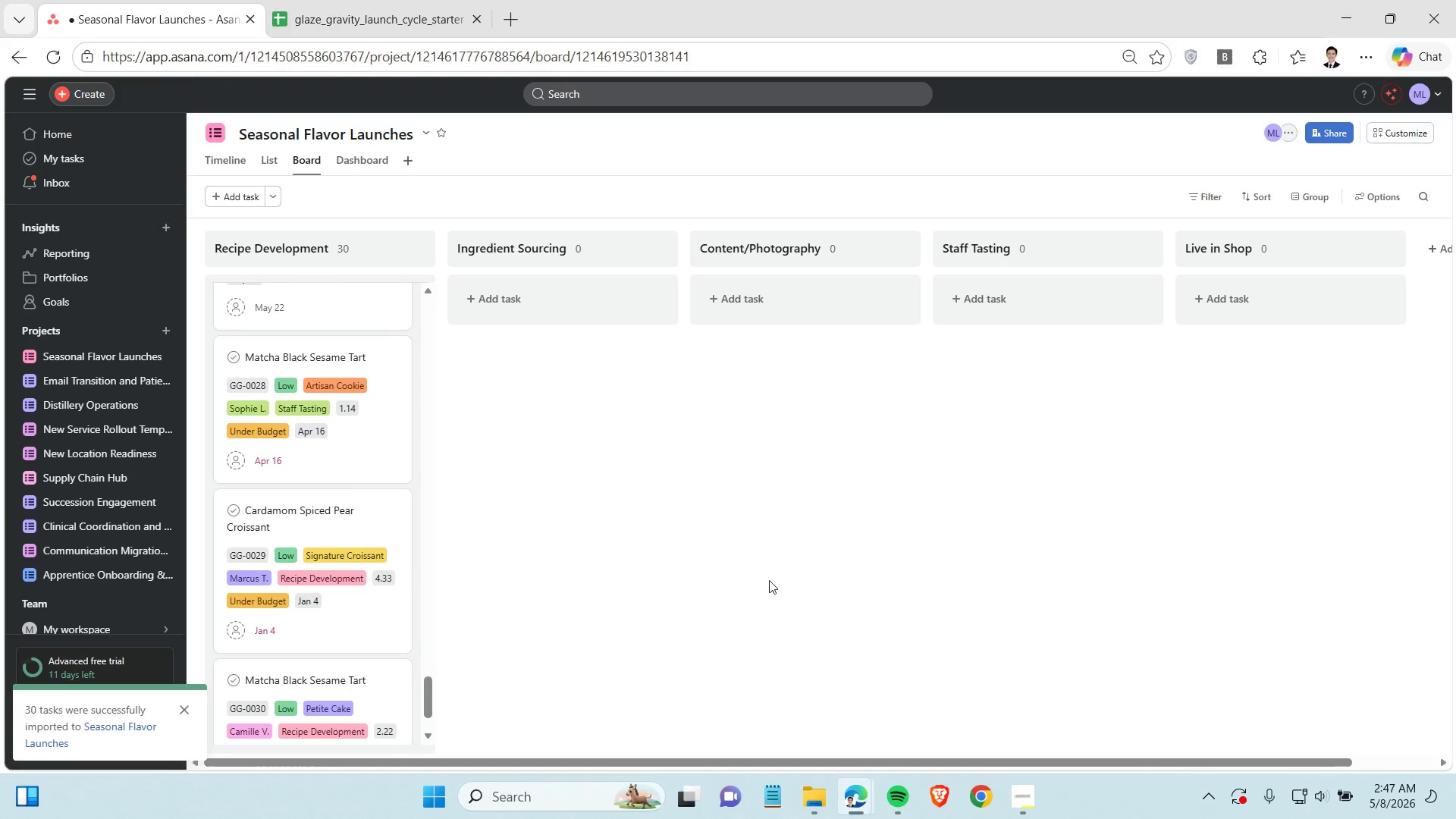 
left_click([789, 560])
 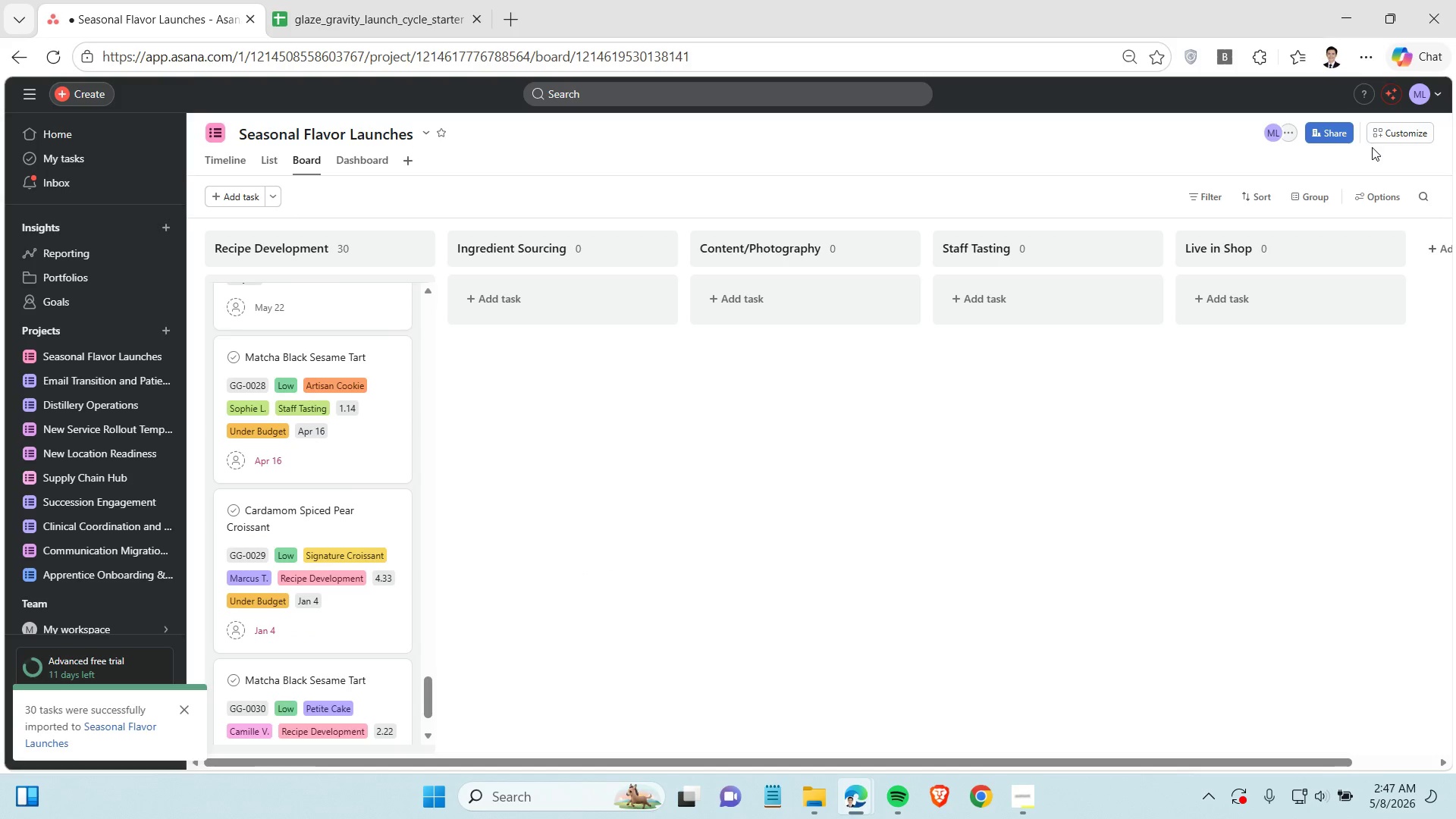 
left_click([1387, 129])
 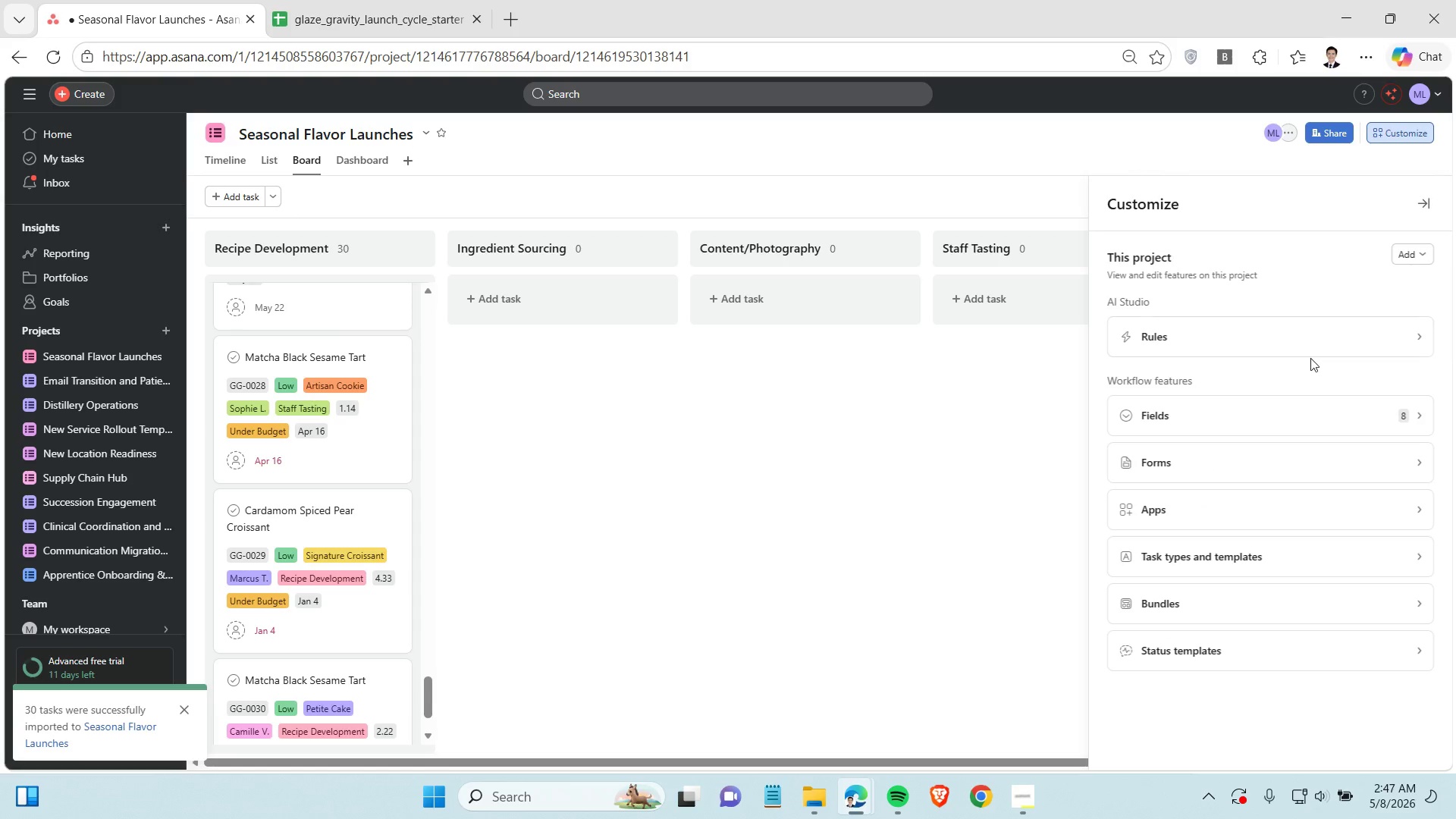 
left_click([1341, 416])
 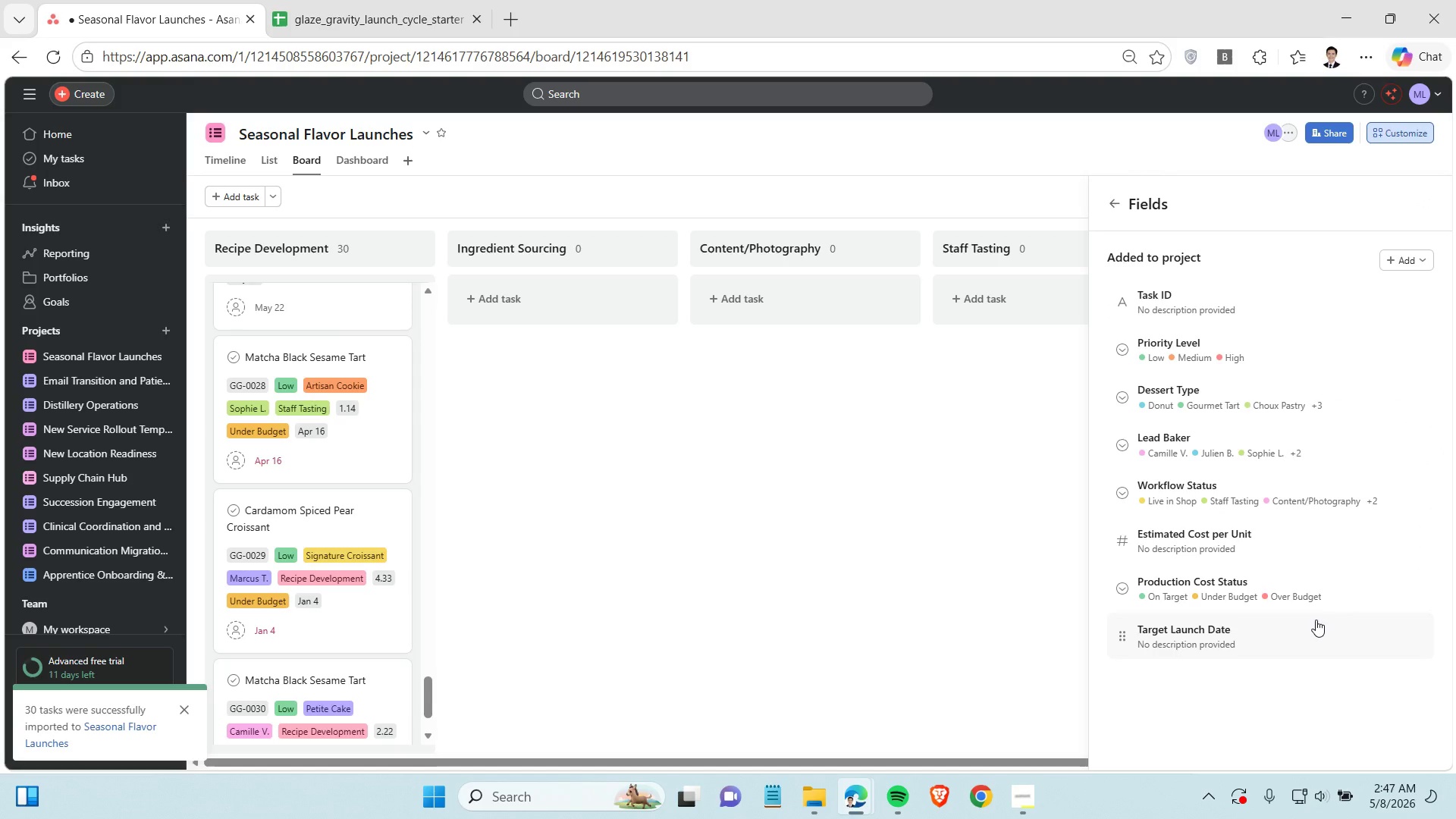 
wait(7.06)
 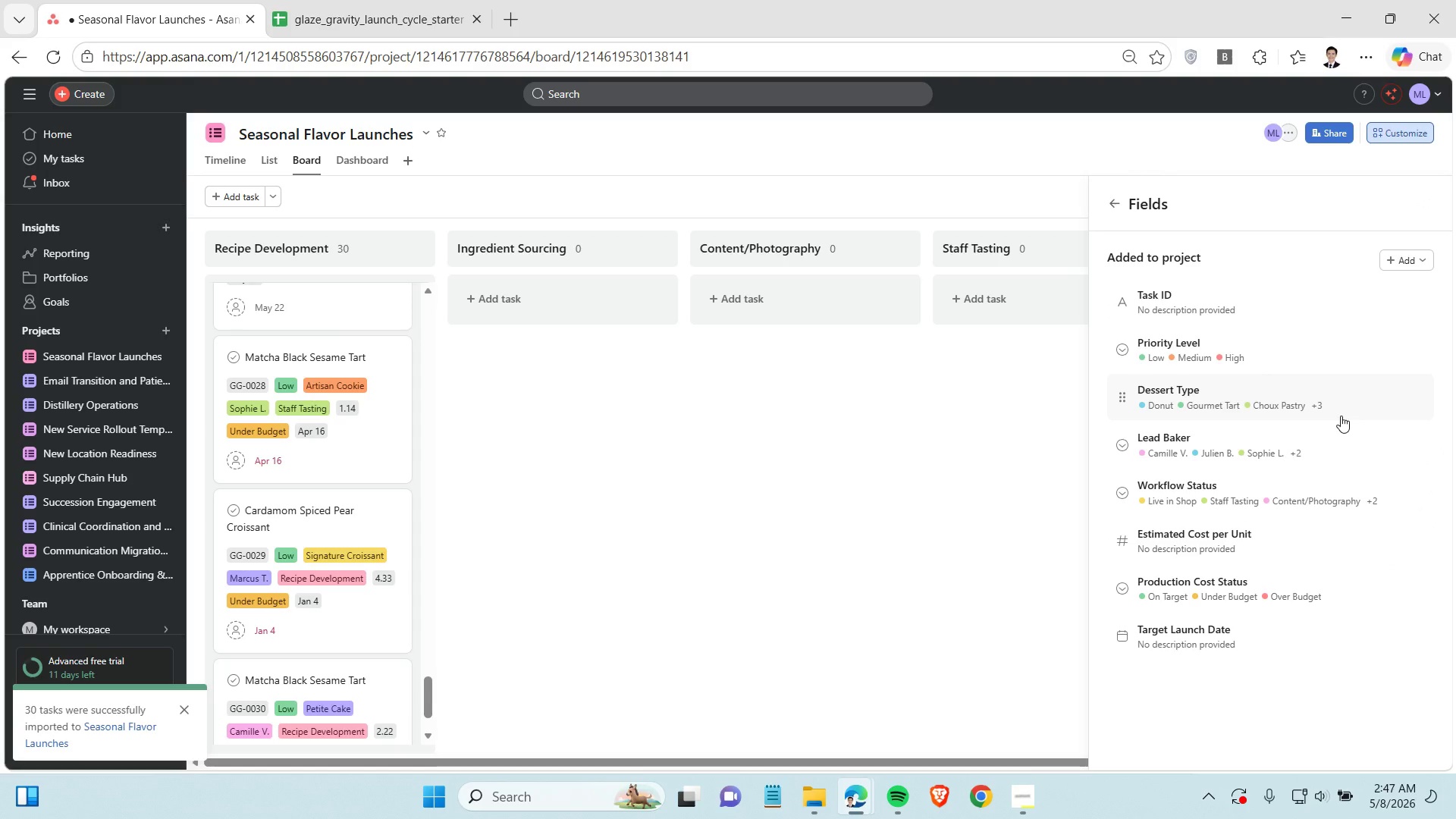 
left_click([1304, 553])
 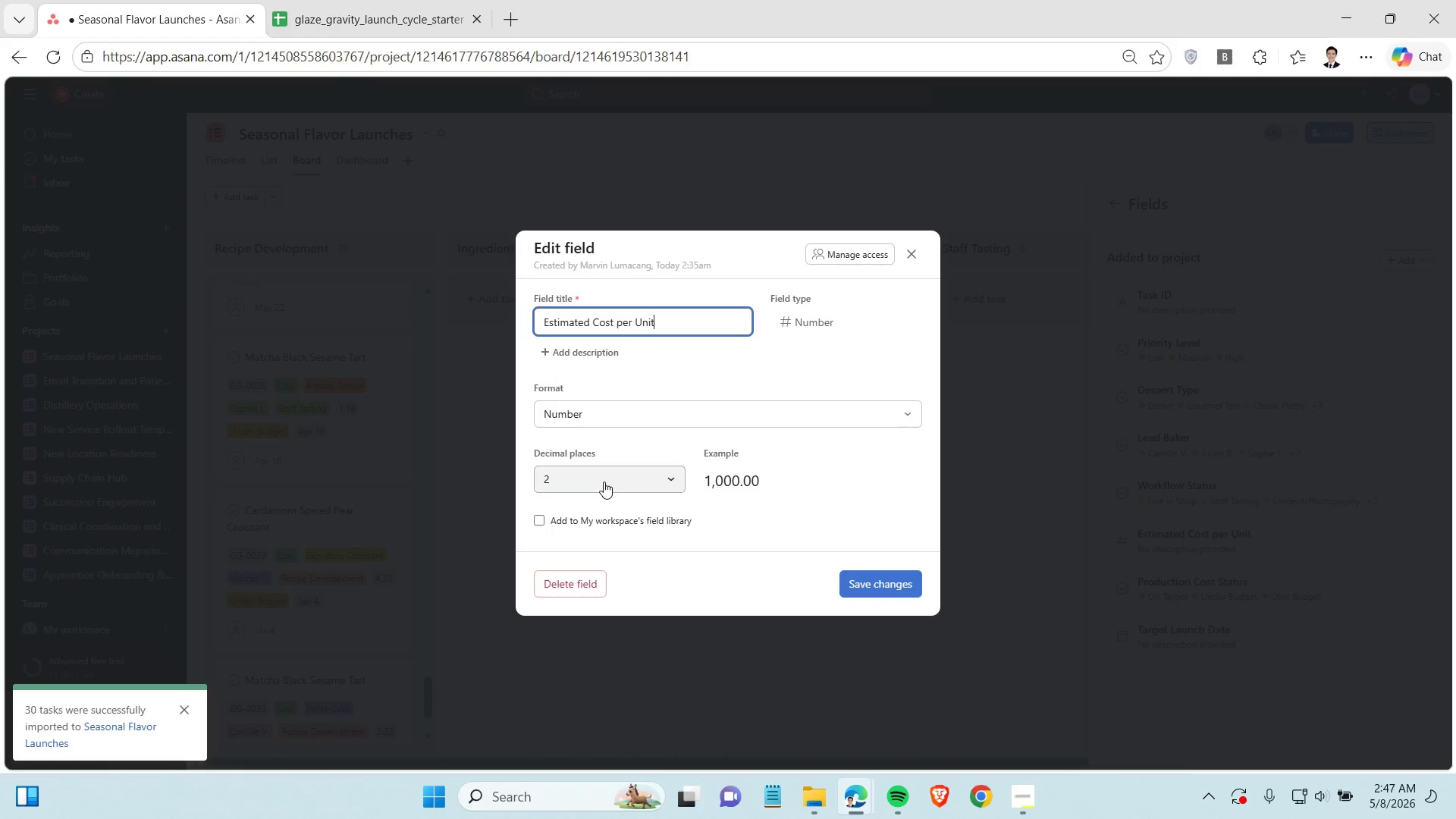 
left_click([677, 475])
 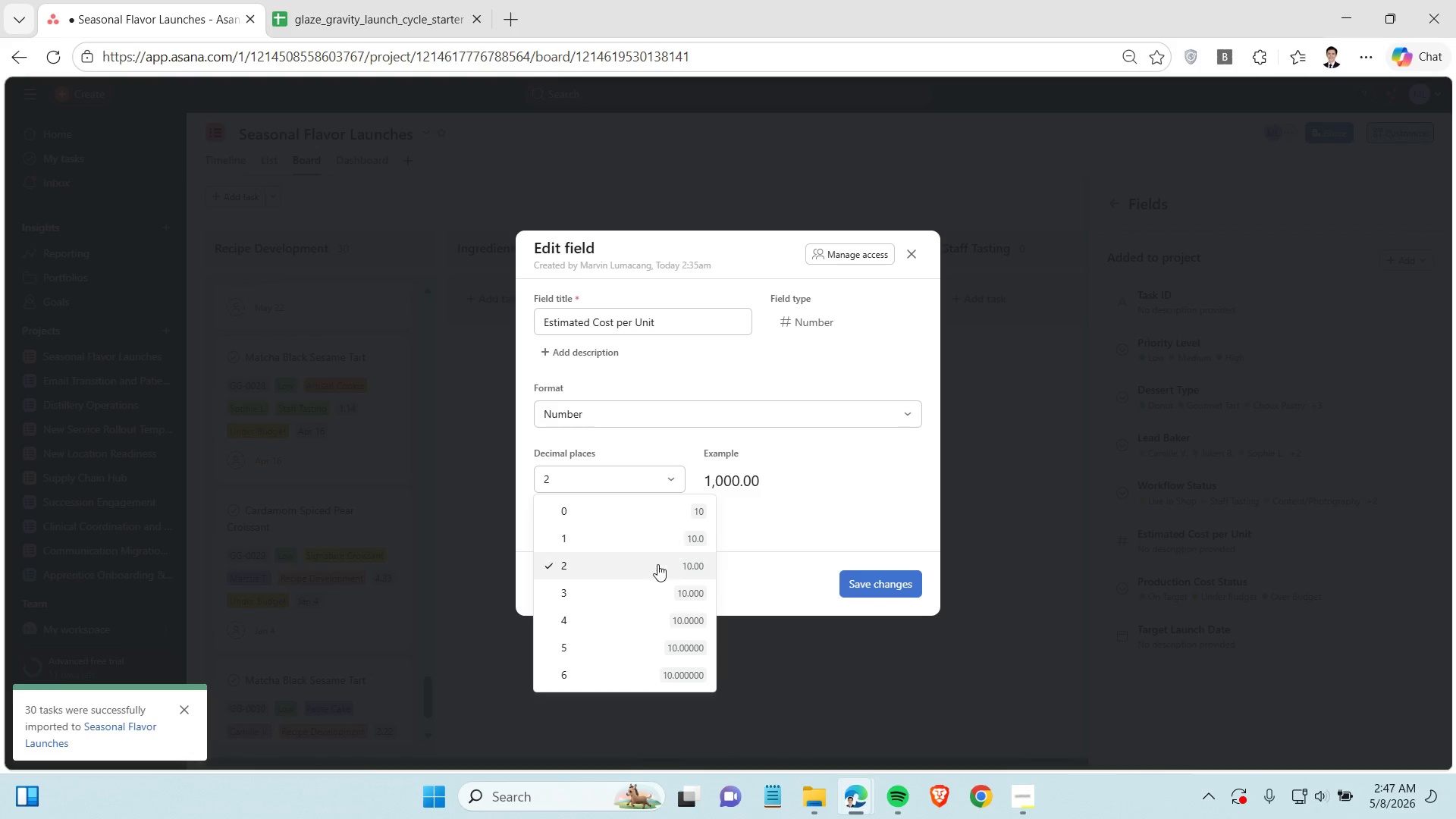 
left_click([657, 568])
 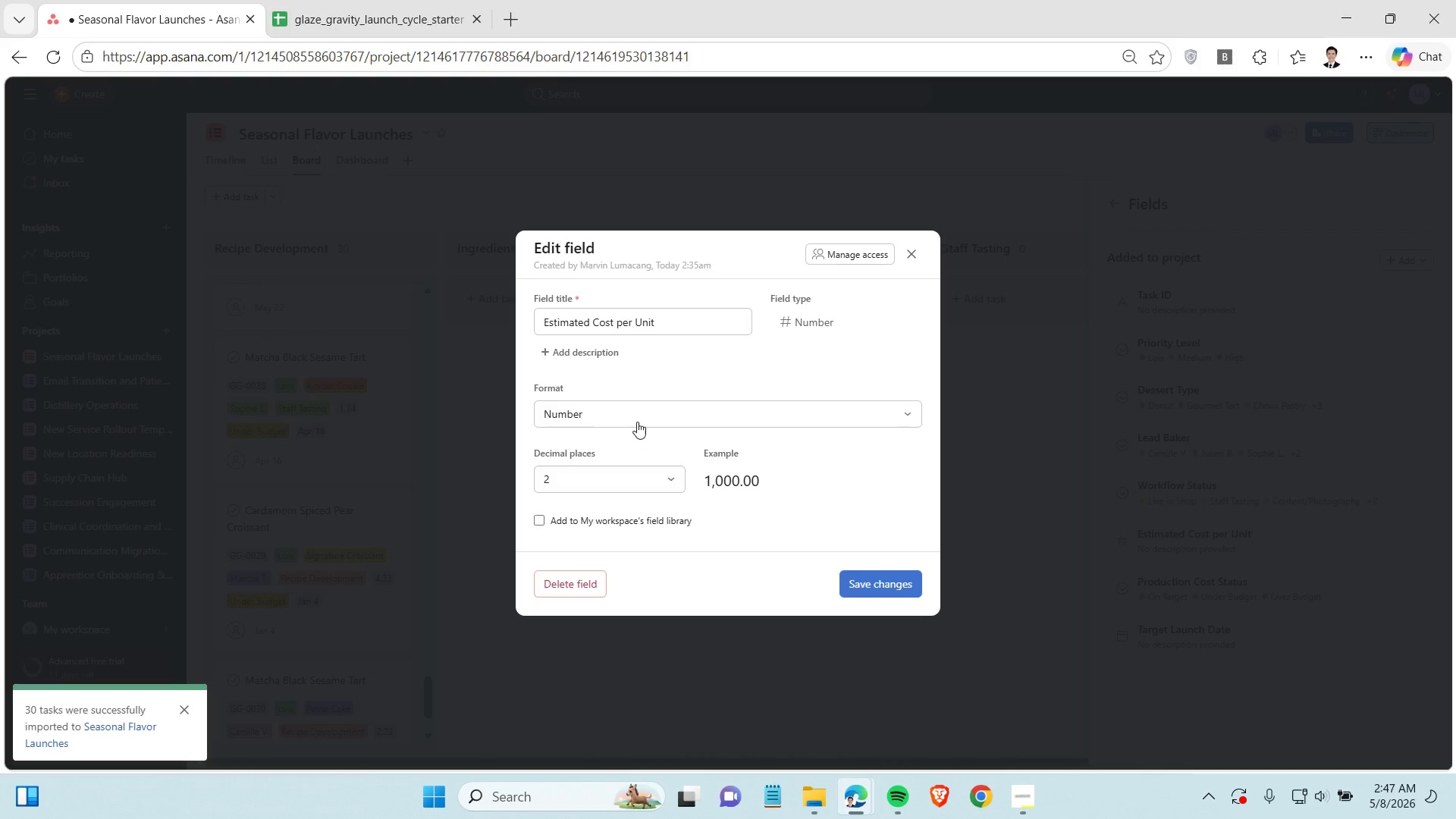 
left_click([637, 422])
 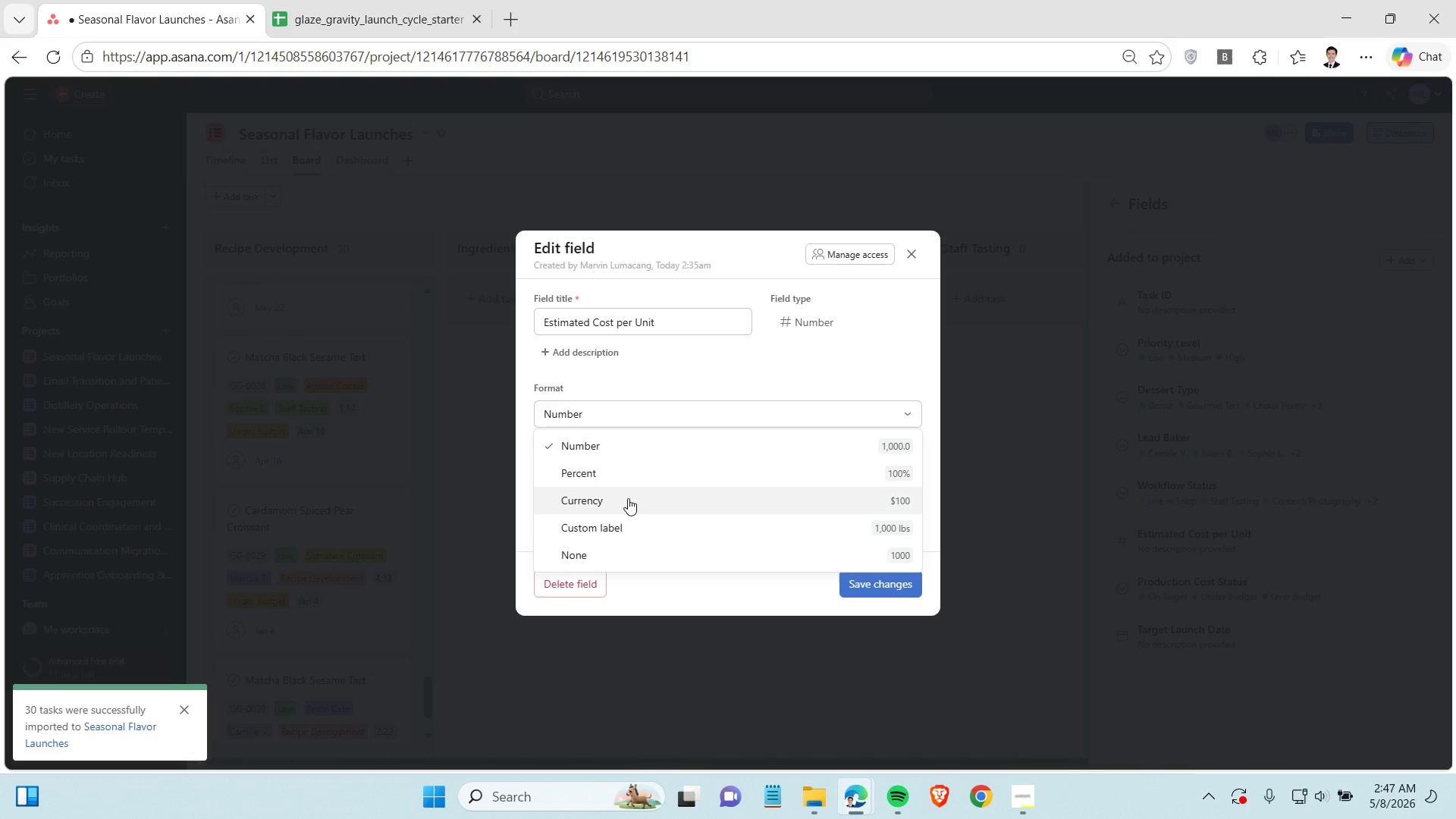 
left_click([628, 498])
 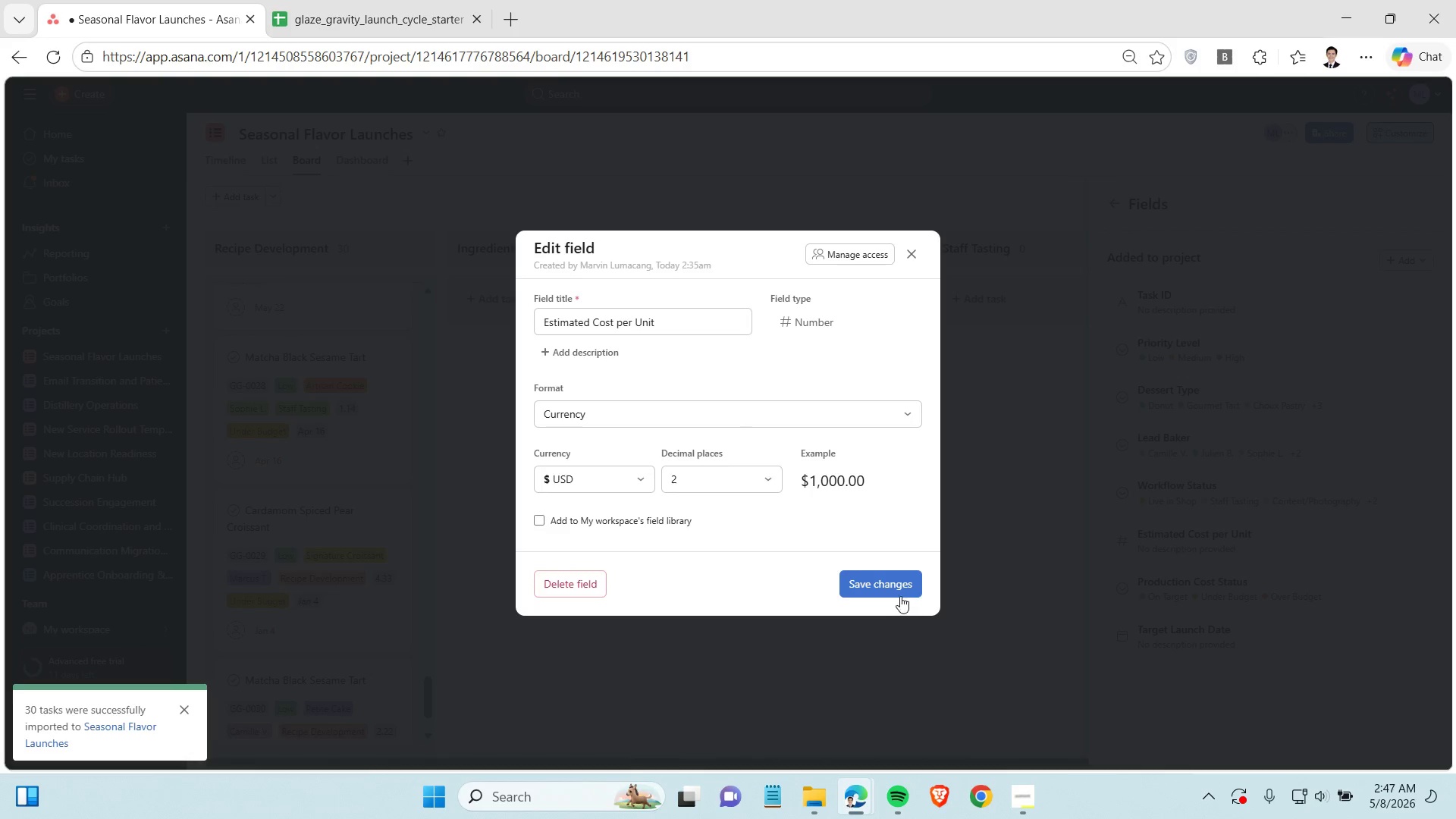 
left_click([896, 592])
 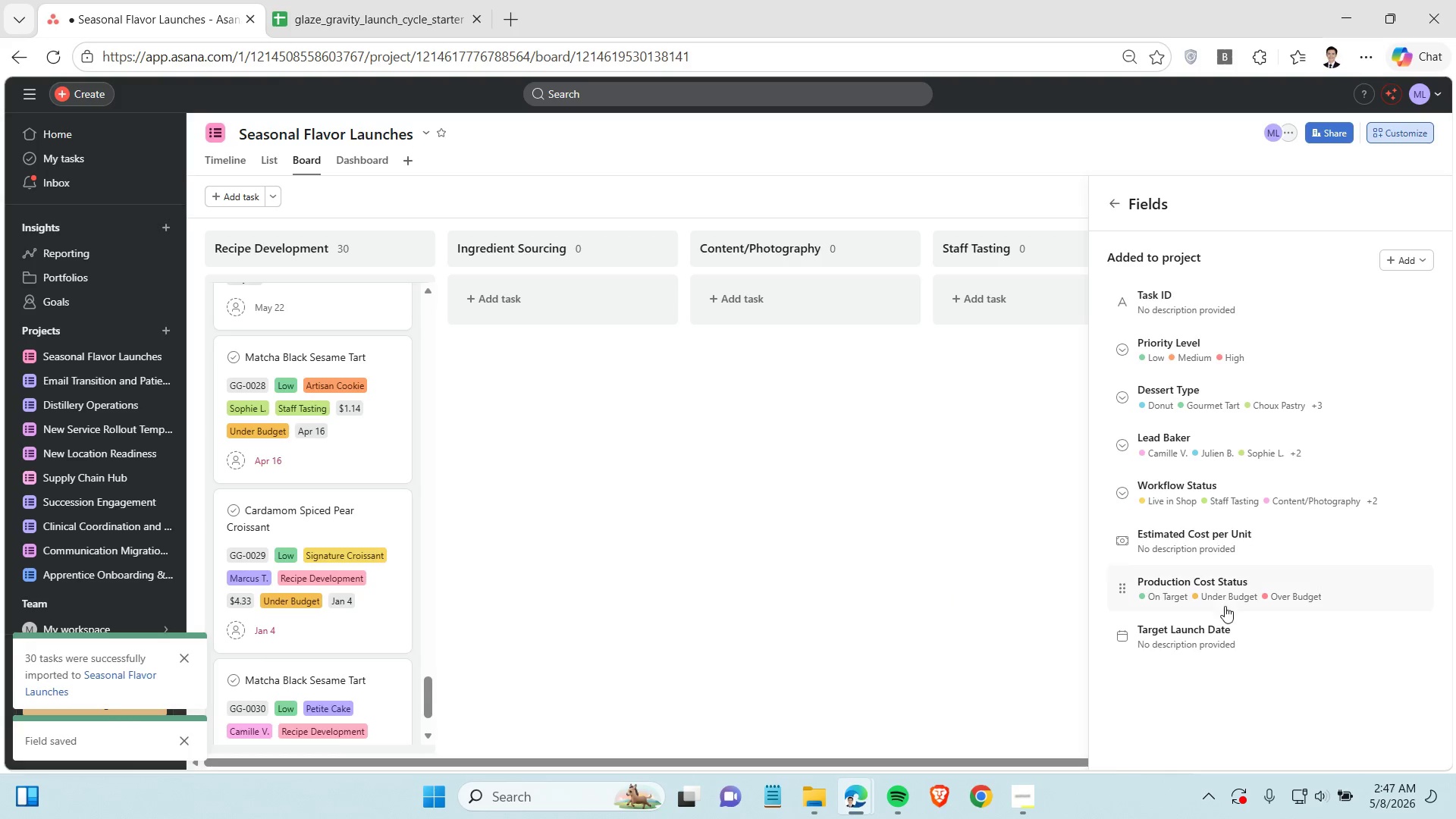 
wait(7.91)
 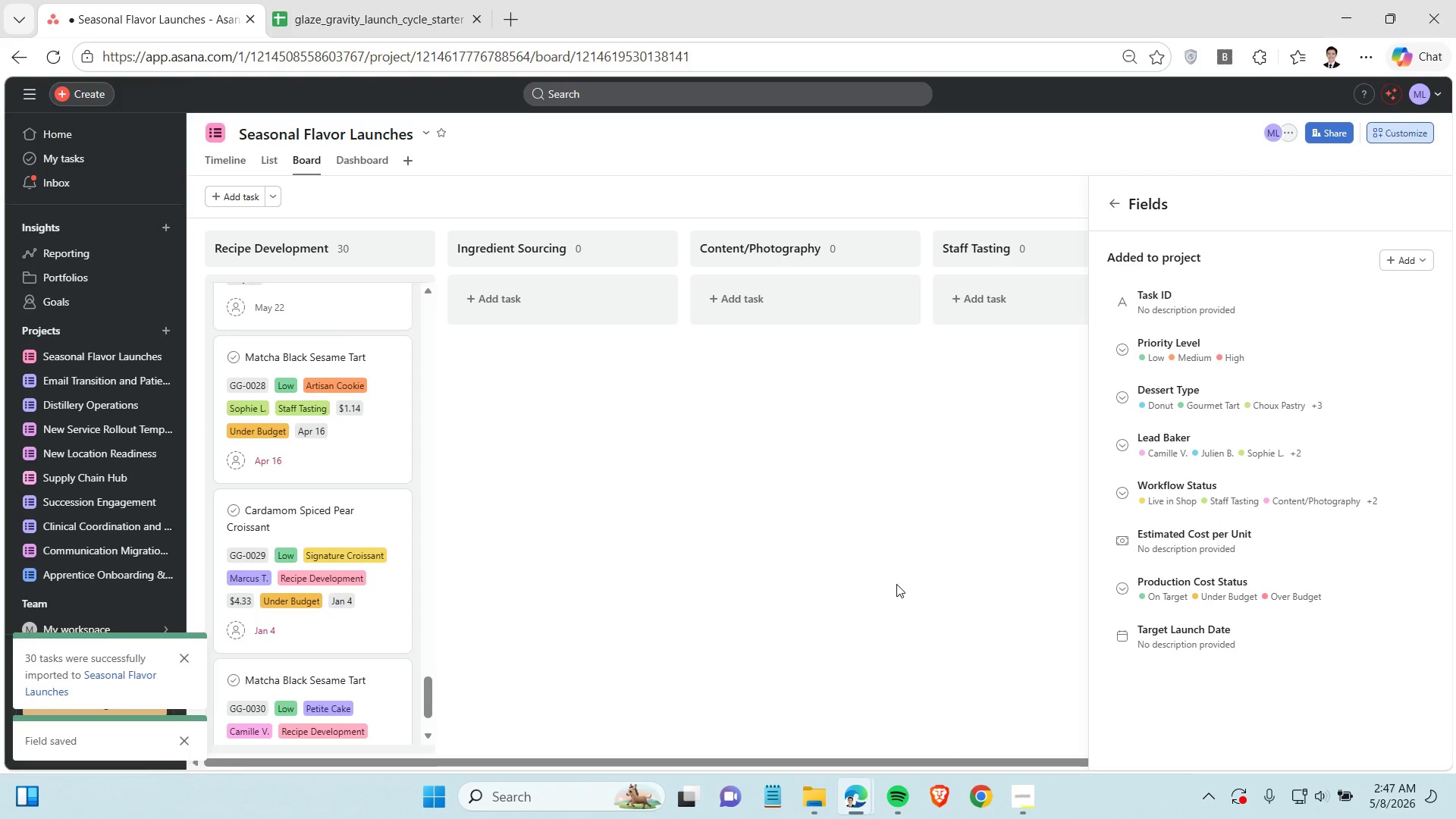 
mouse_move([1240, 635])
 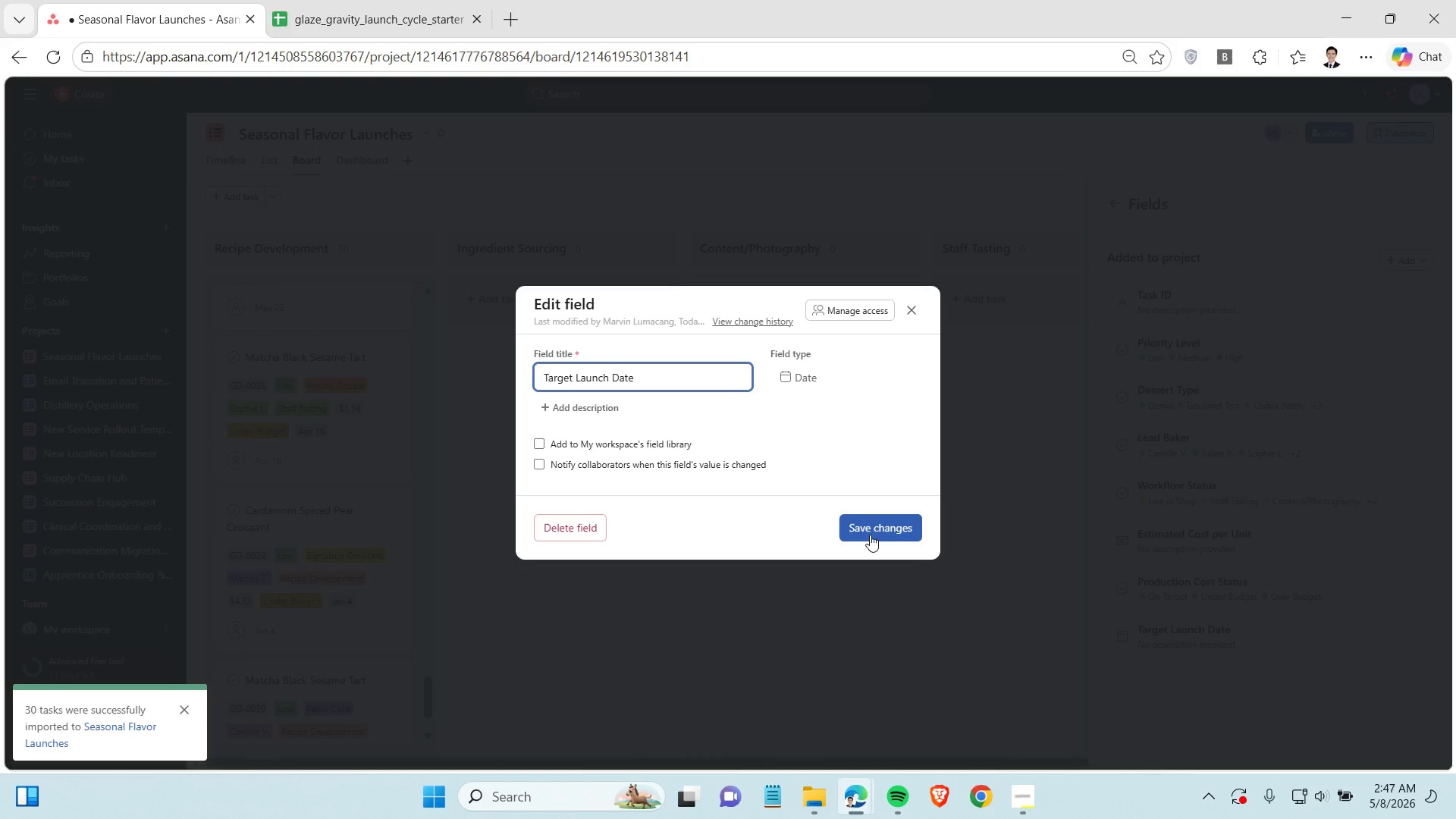 
left_click([870, 535])
 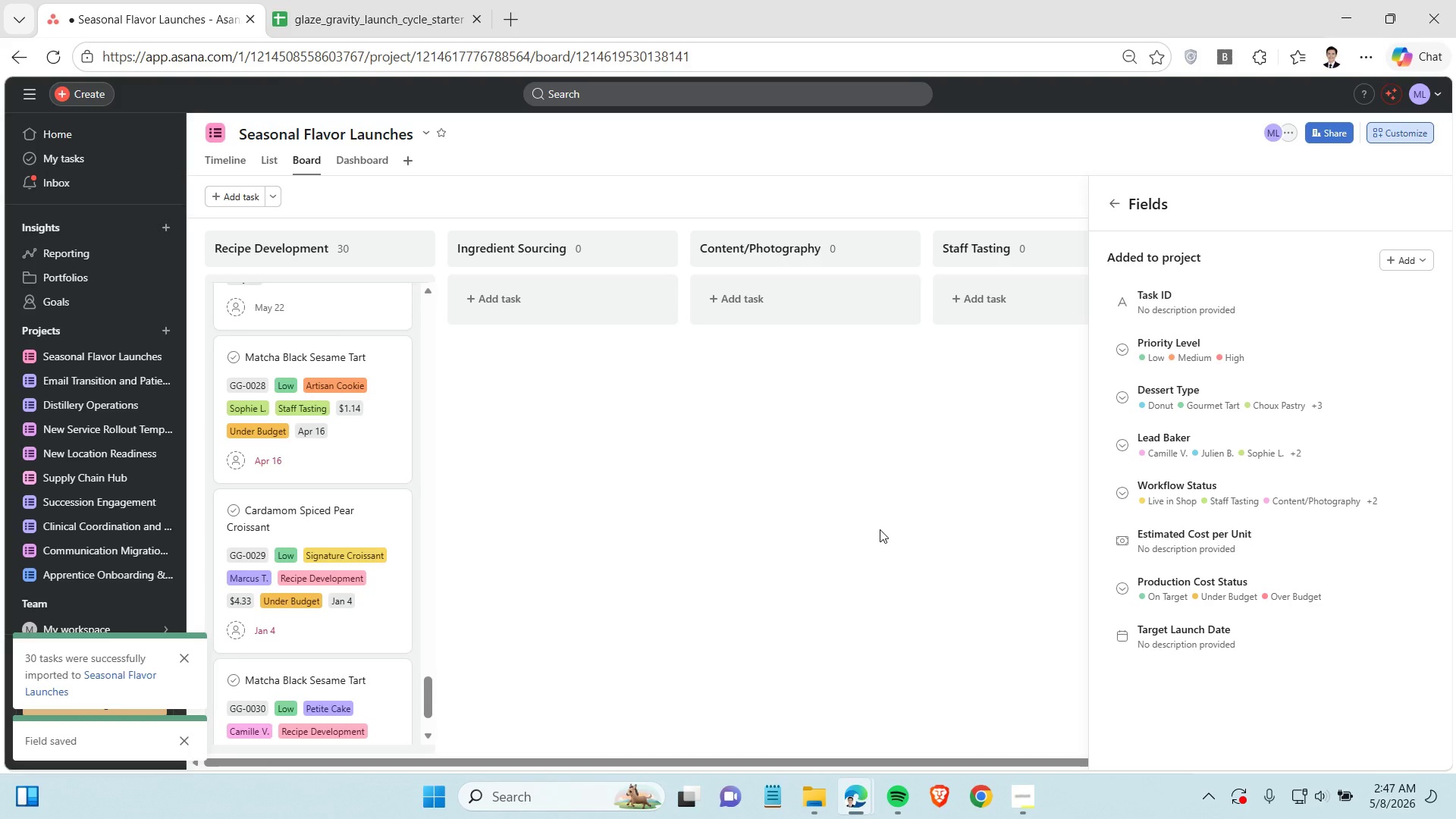 
wait(7.99)
 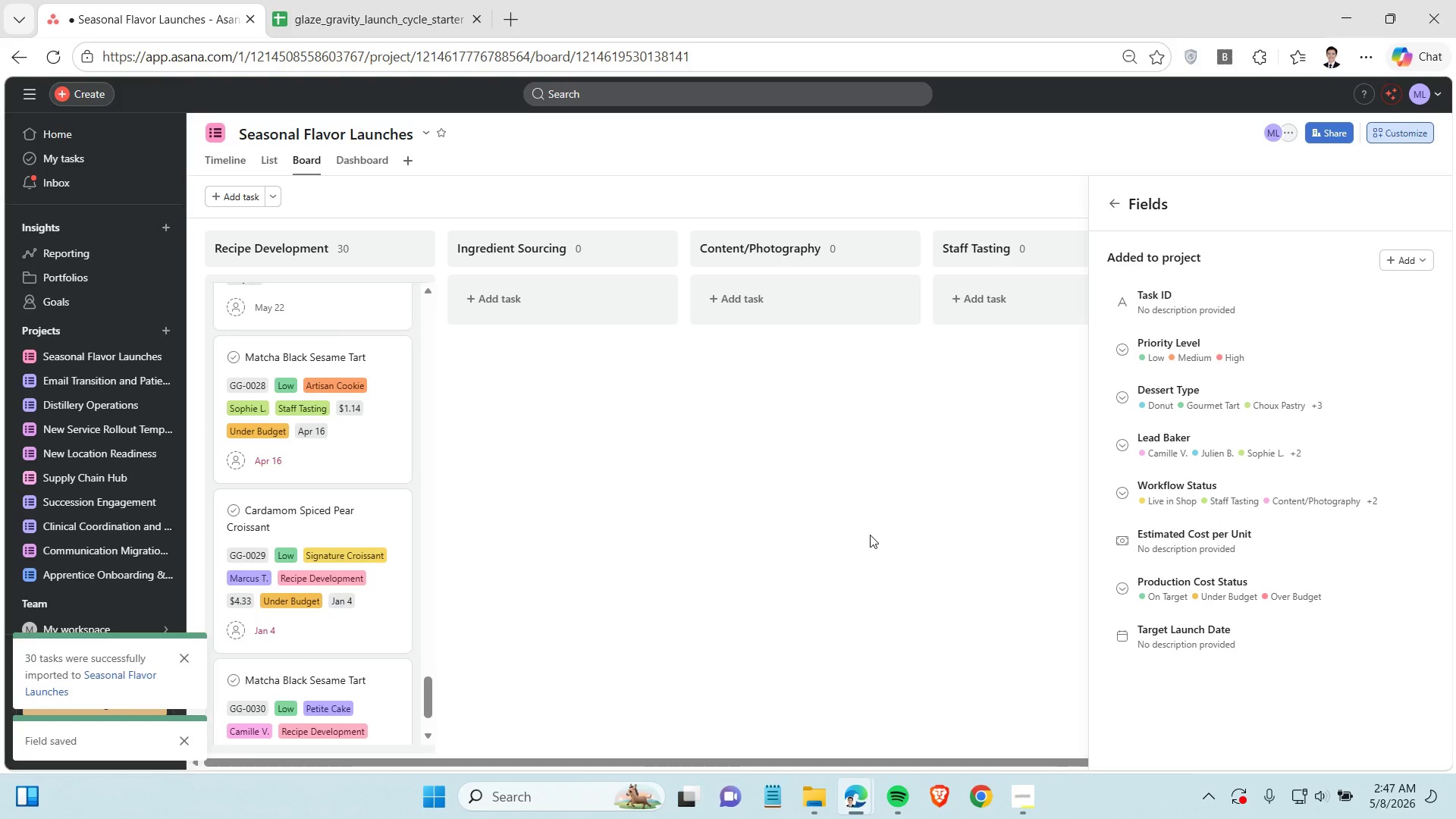 
left_click_drag(start_coordinate=[1121, 450], to_coordinate=[1115, 338])
 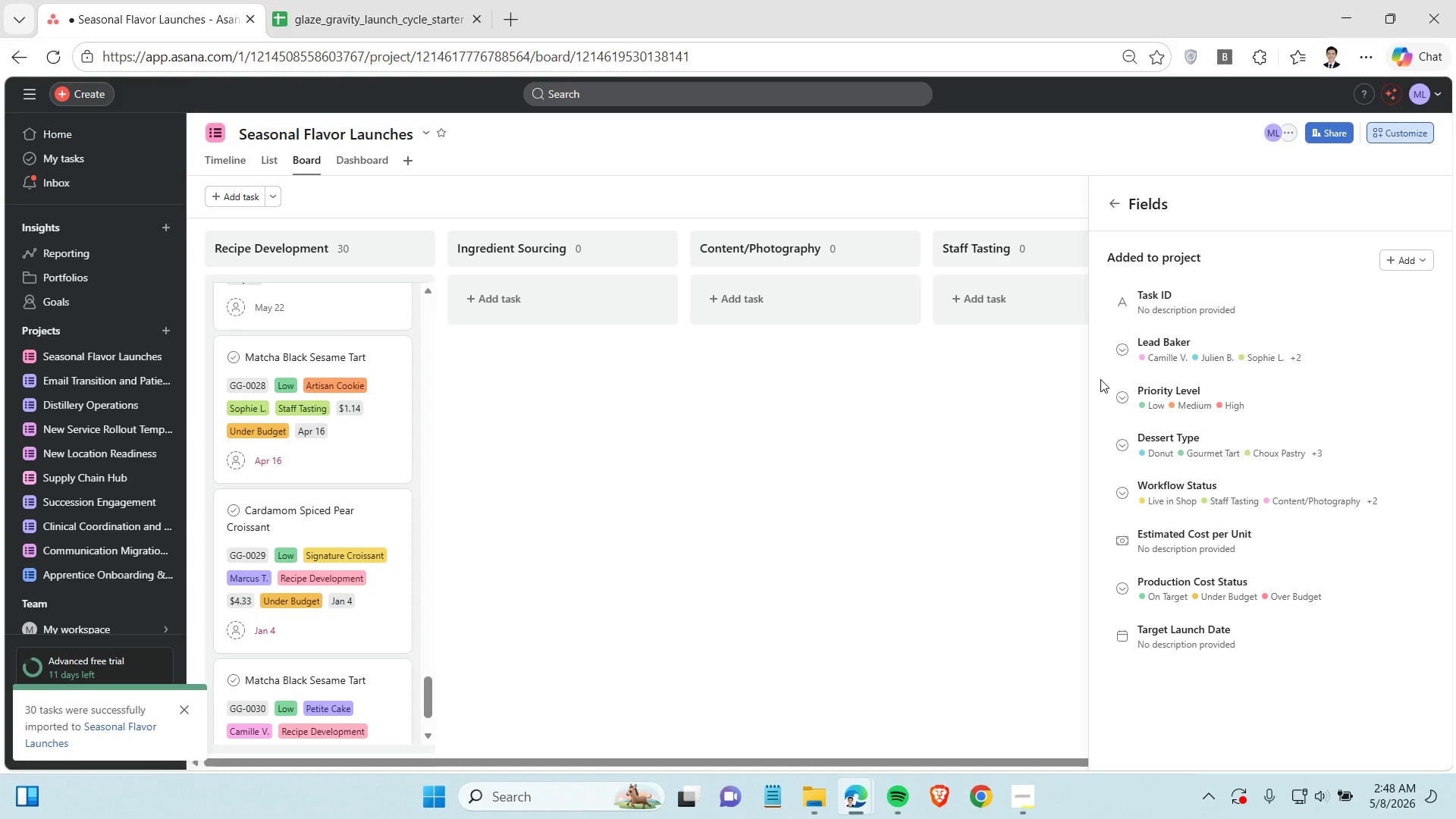 
wait(12.98)
 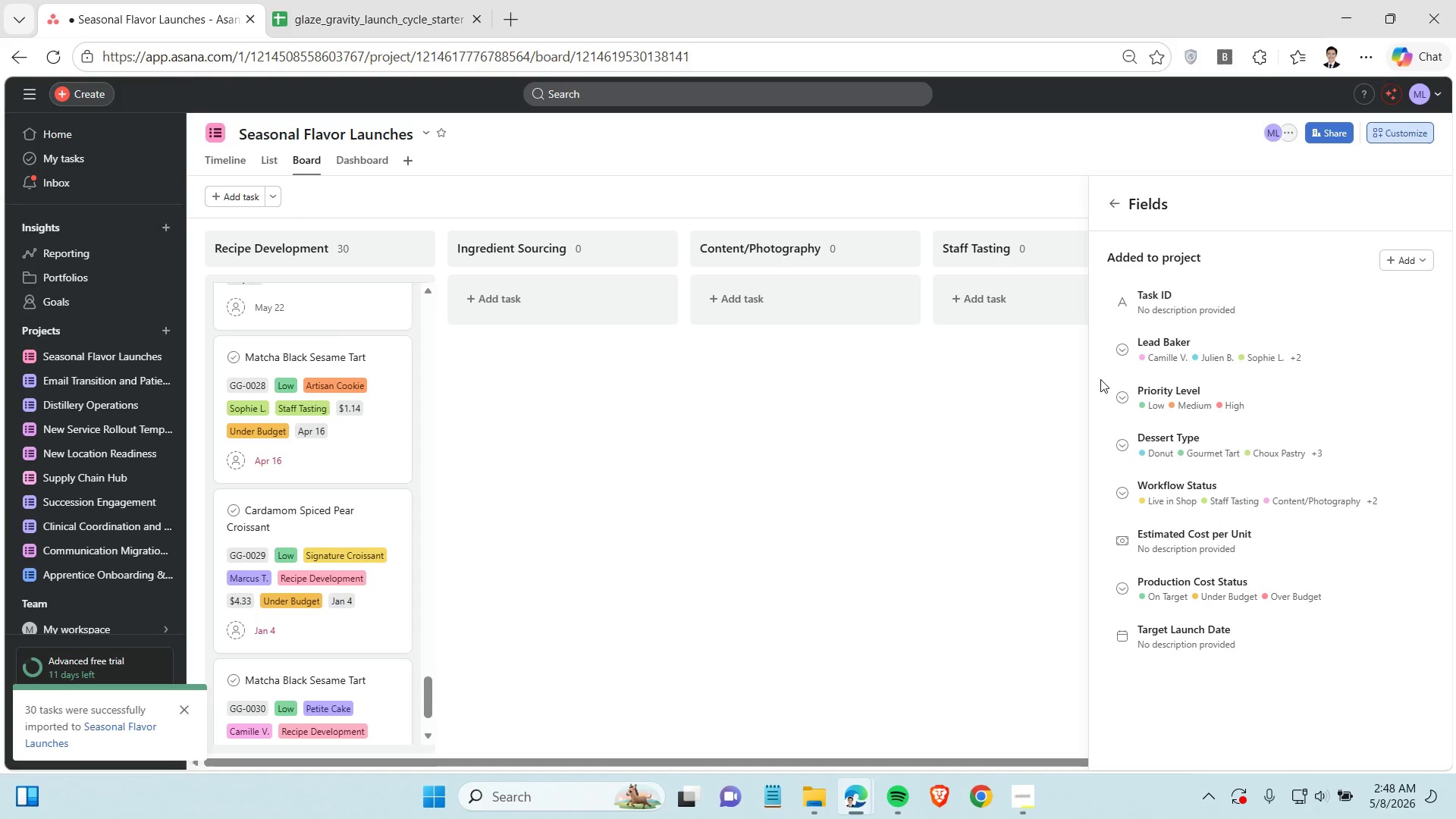 
left_click_drag(start_coordinate=[1119, 541], to_coordinate=[1132, 608])
 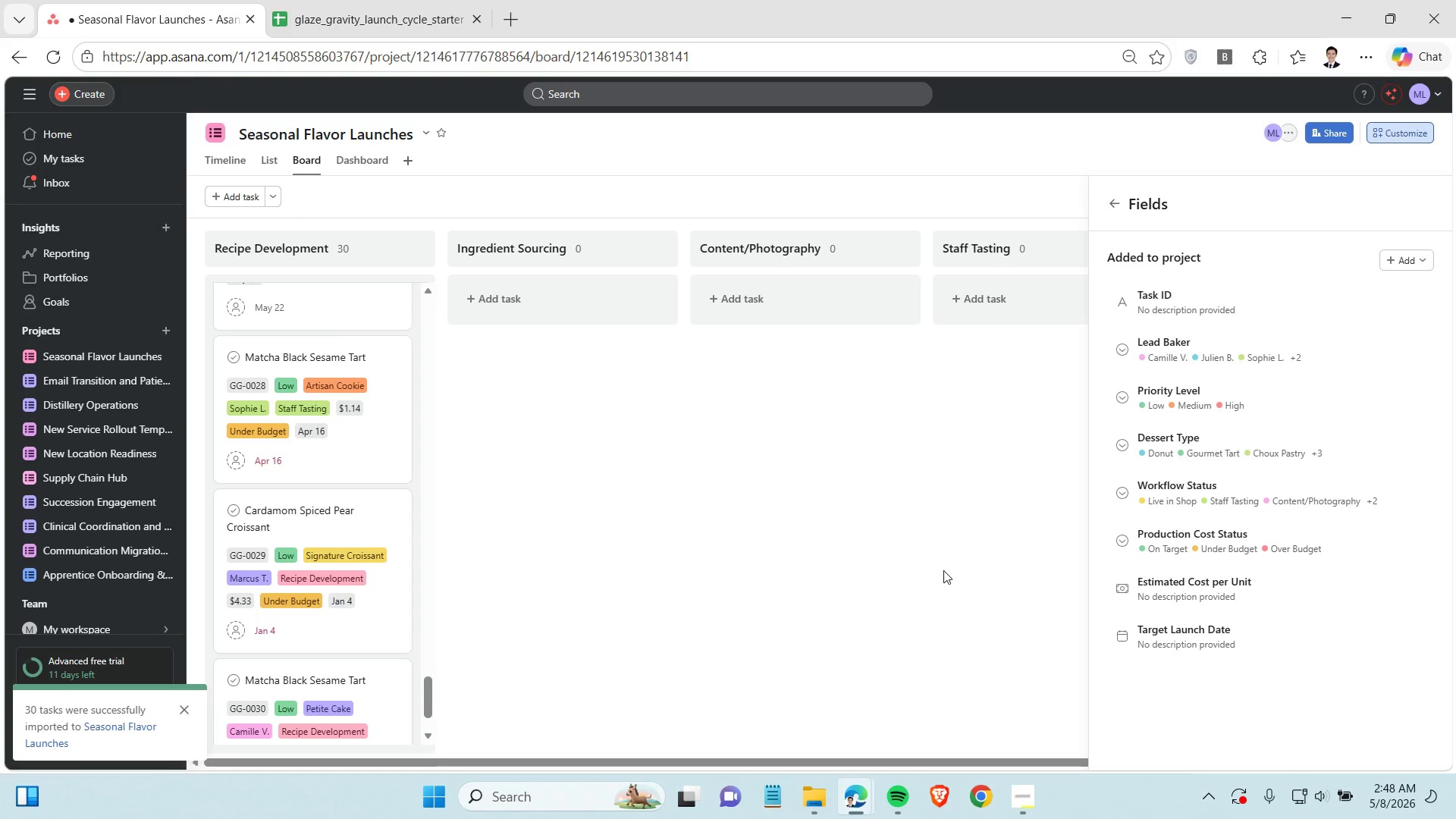 
left_click([943, 570])
 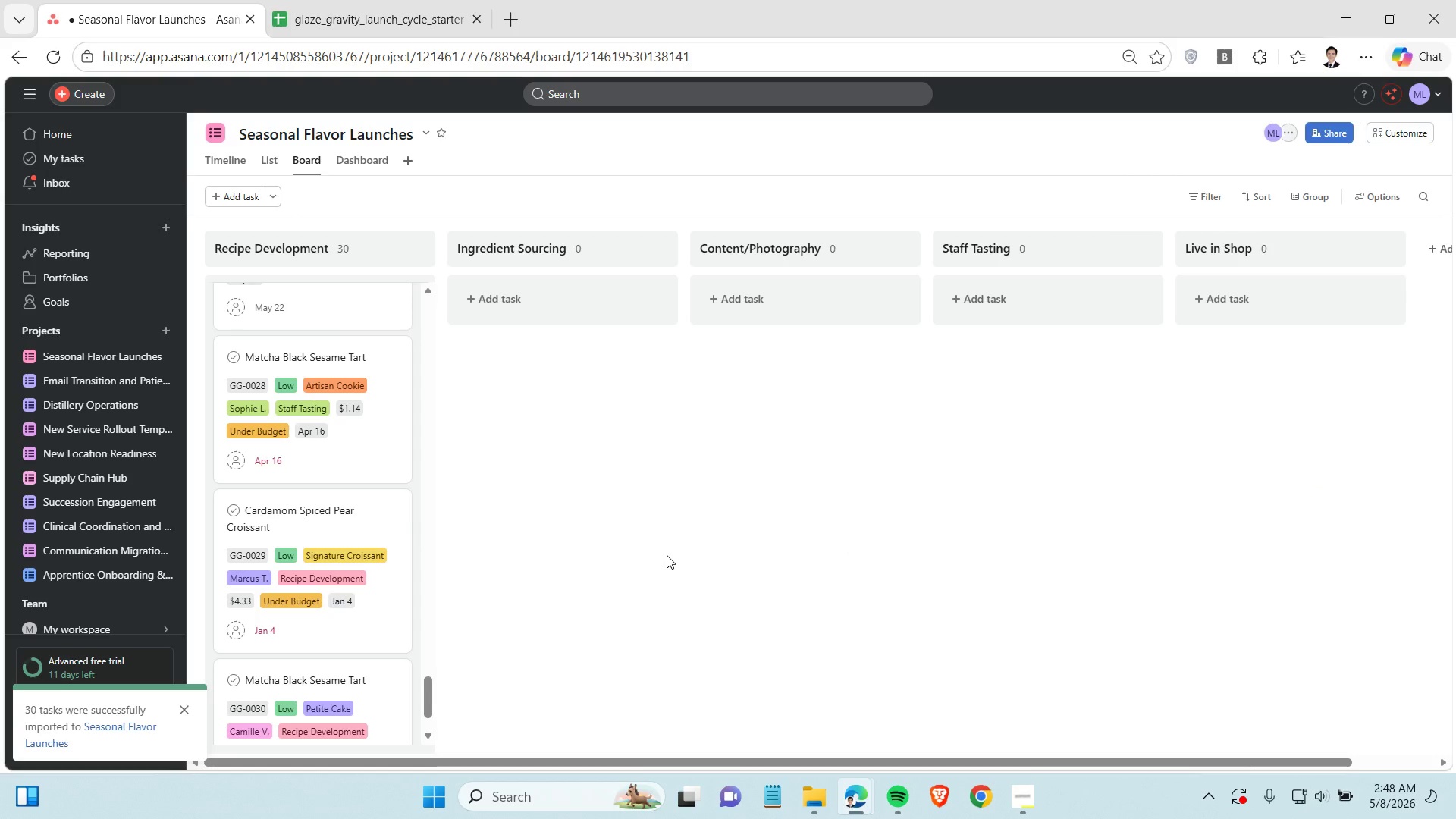 
wait(8.23)
 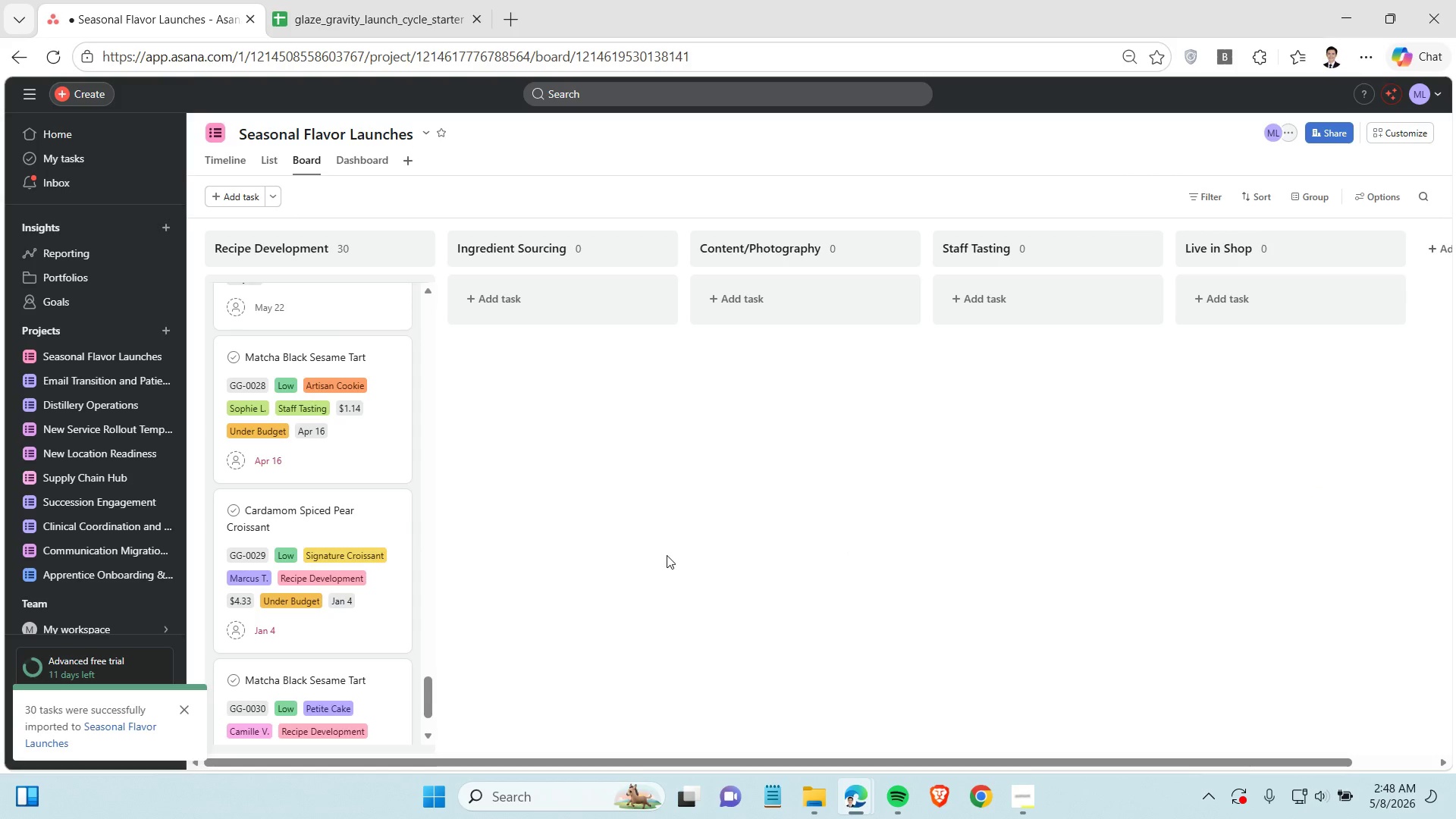 
left_click([284, 403])
 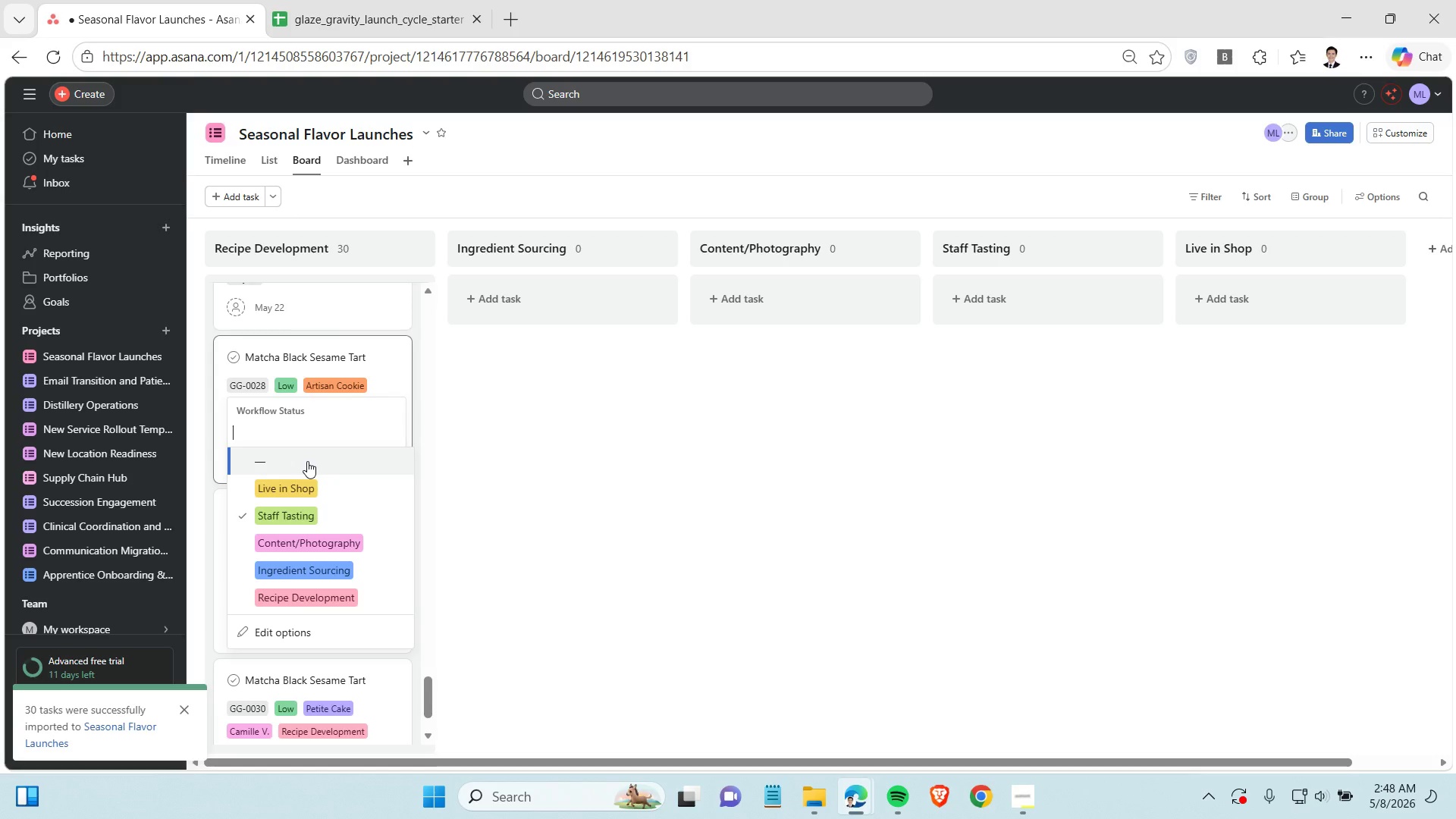 
wait(14.86)
 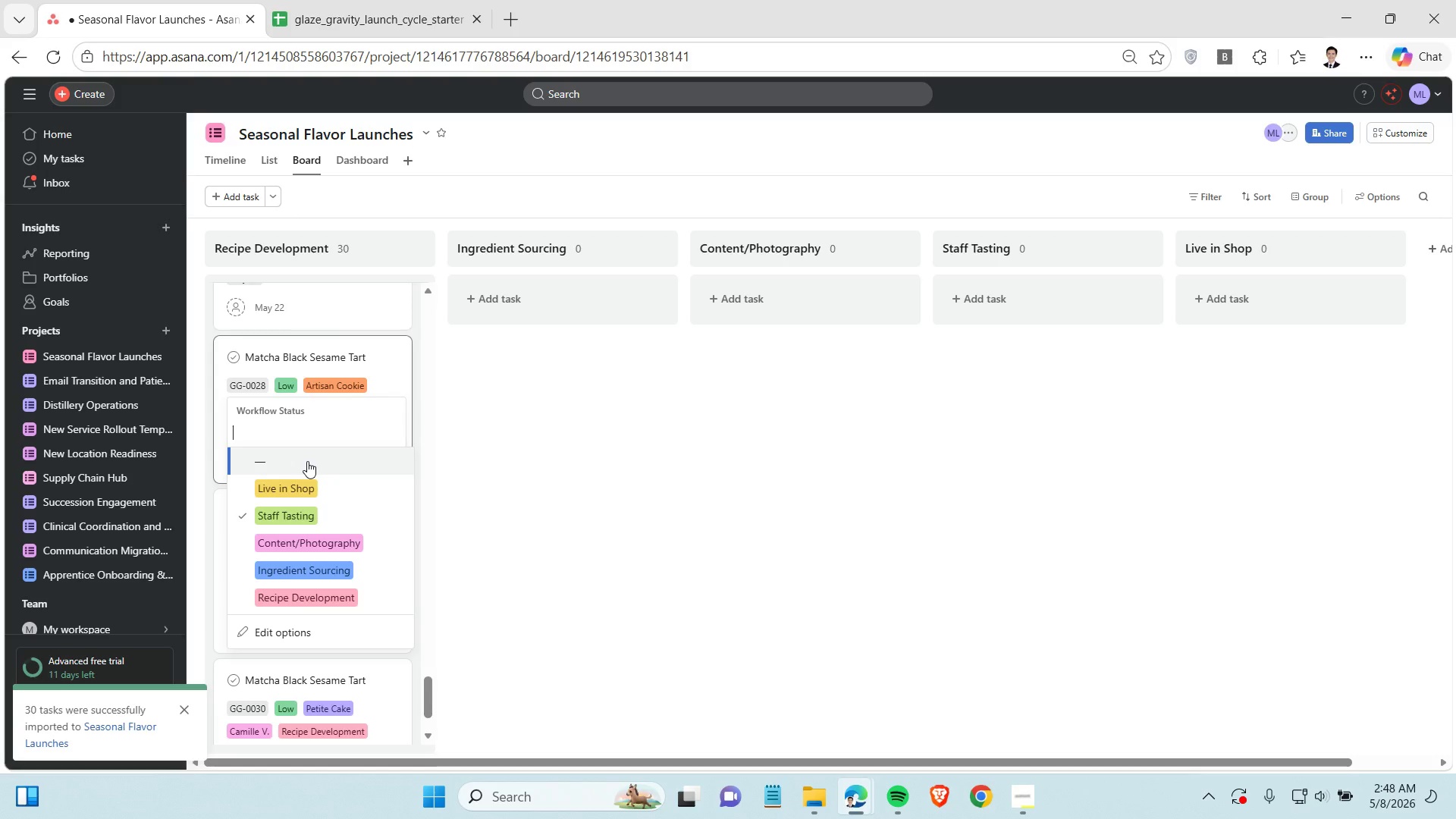 
left_click([616, 499])
 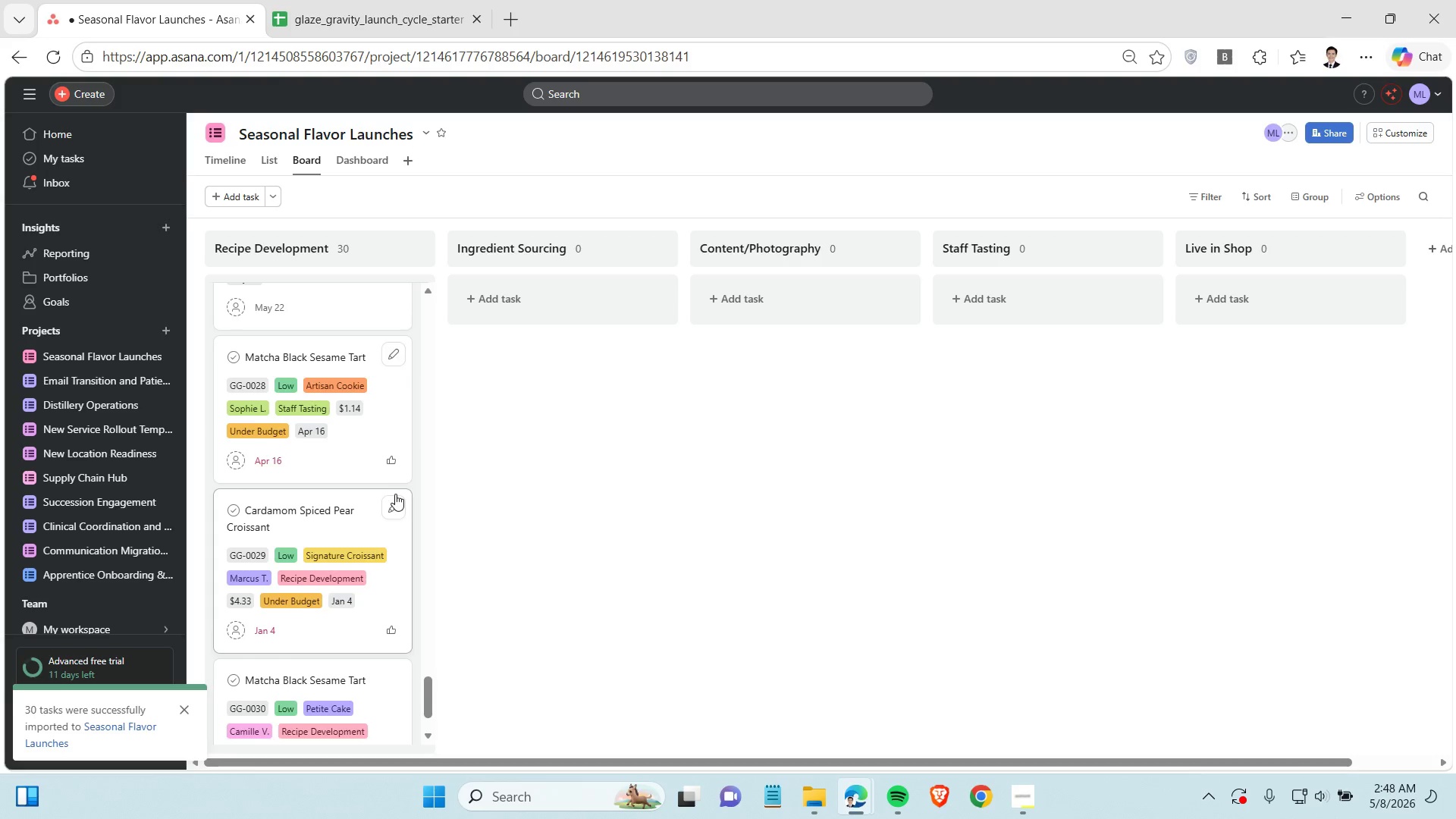 
scroll: coordinate [394, 491], scroll_direction: up, amount: 9.0
 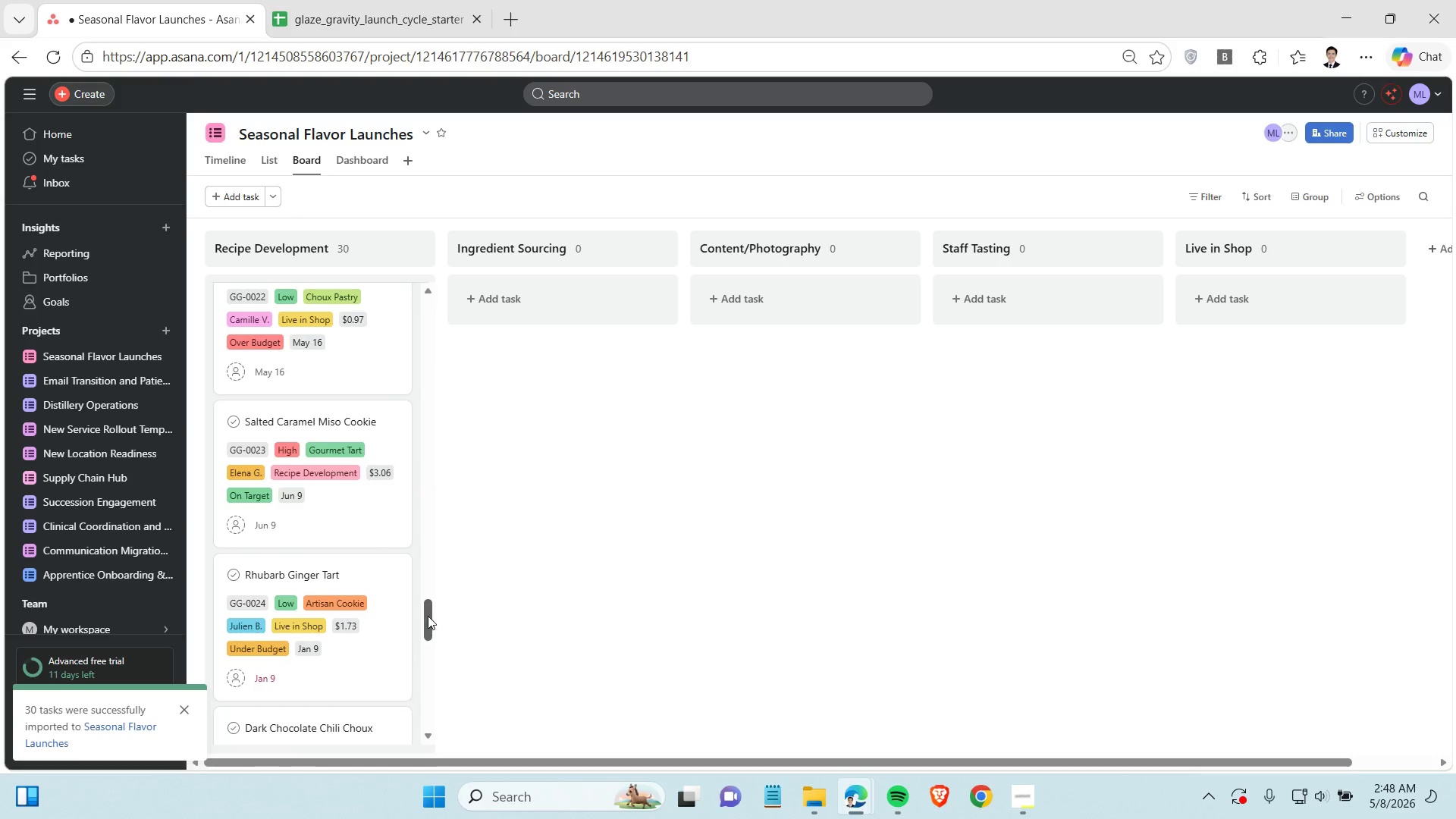 
left_click_drag(start_coordinate=[426, 618], to_coordinate=[410, 295])
 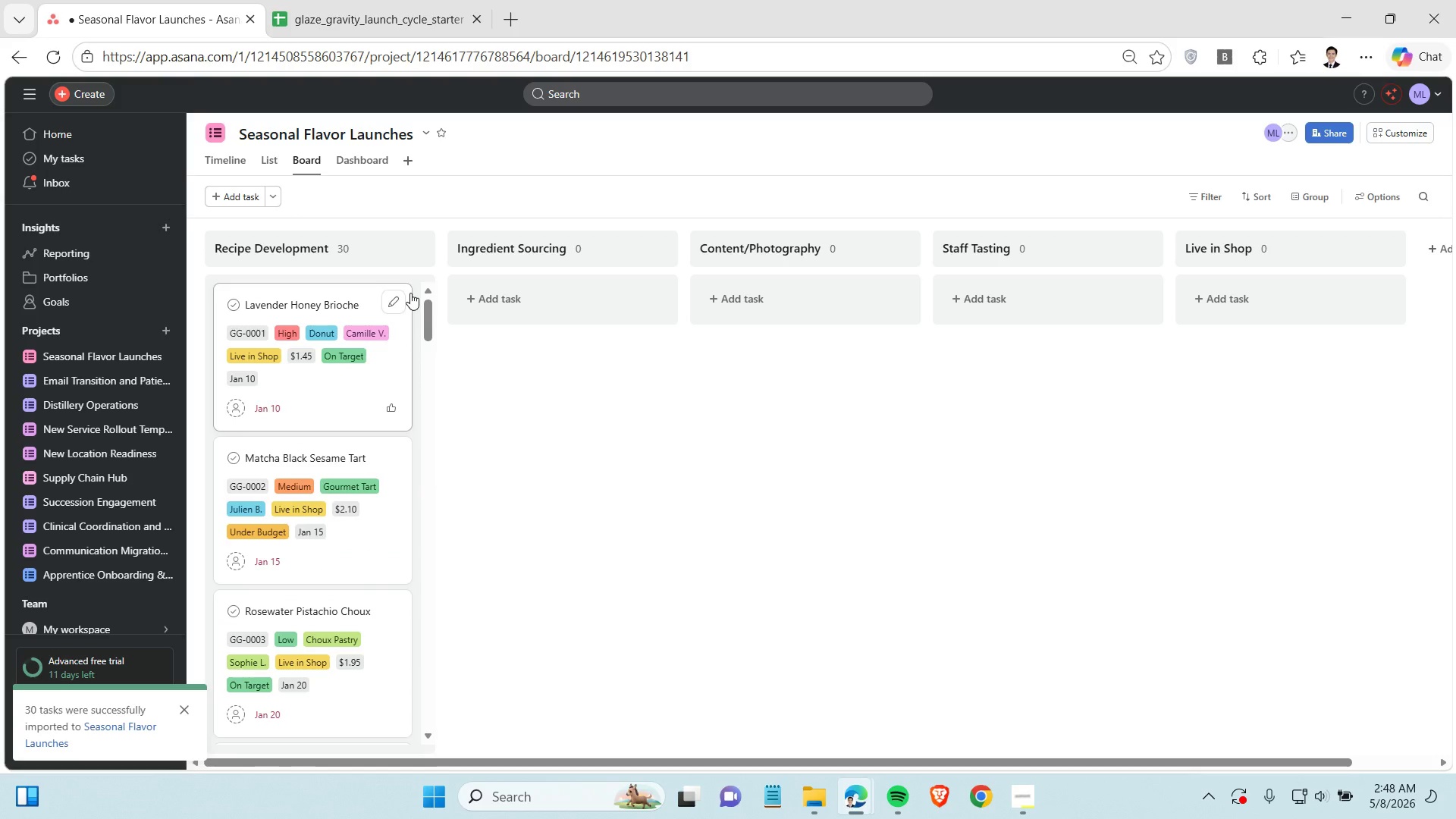 
wait(9.86)
 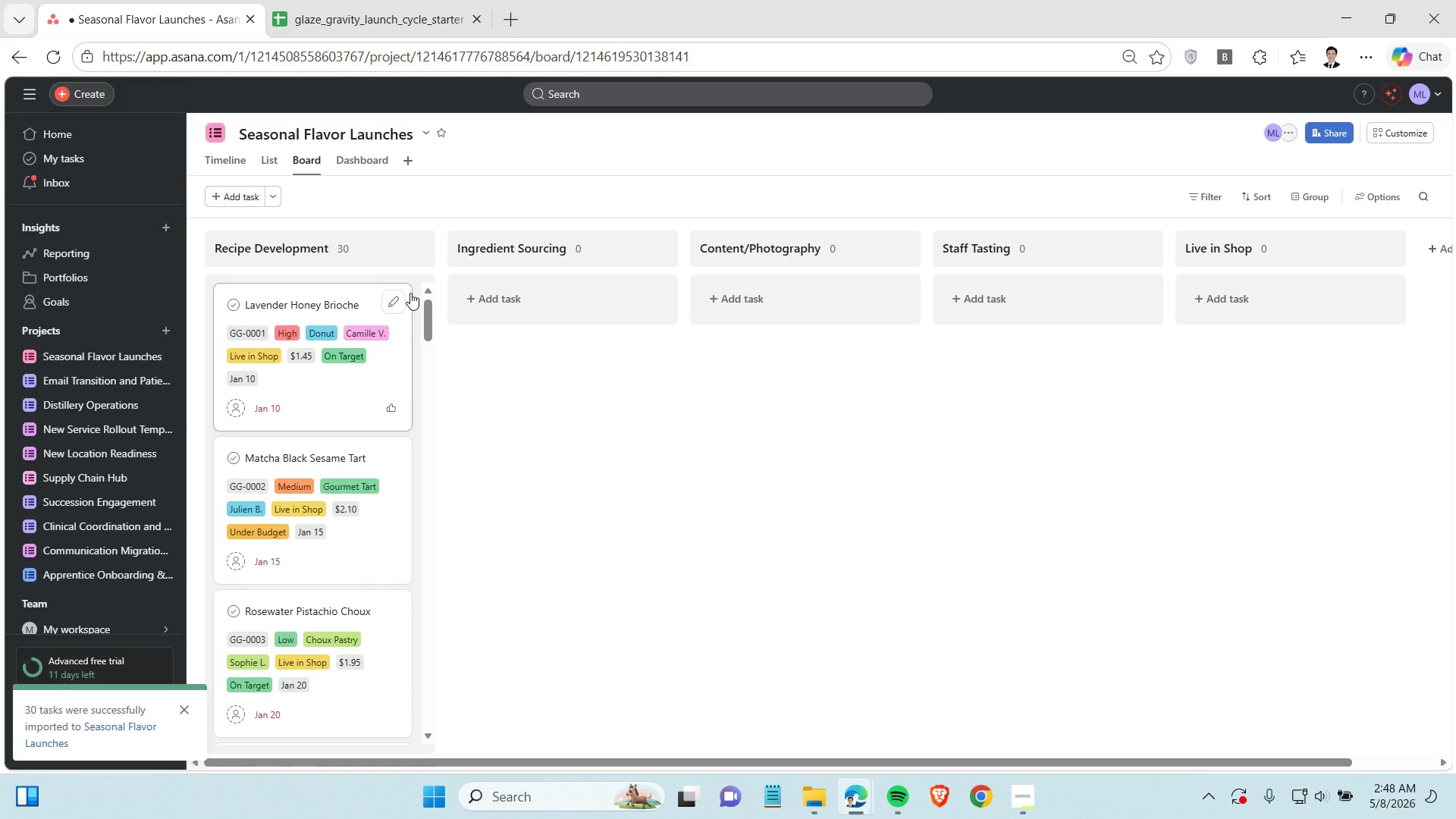 
hold_key(key=ControlLeft, duration=0.83)
left_click([339, 390])
 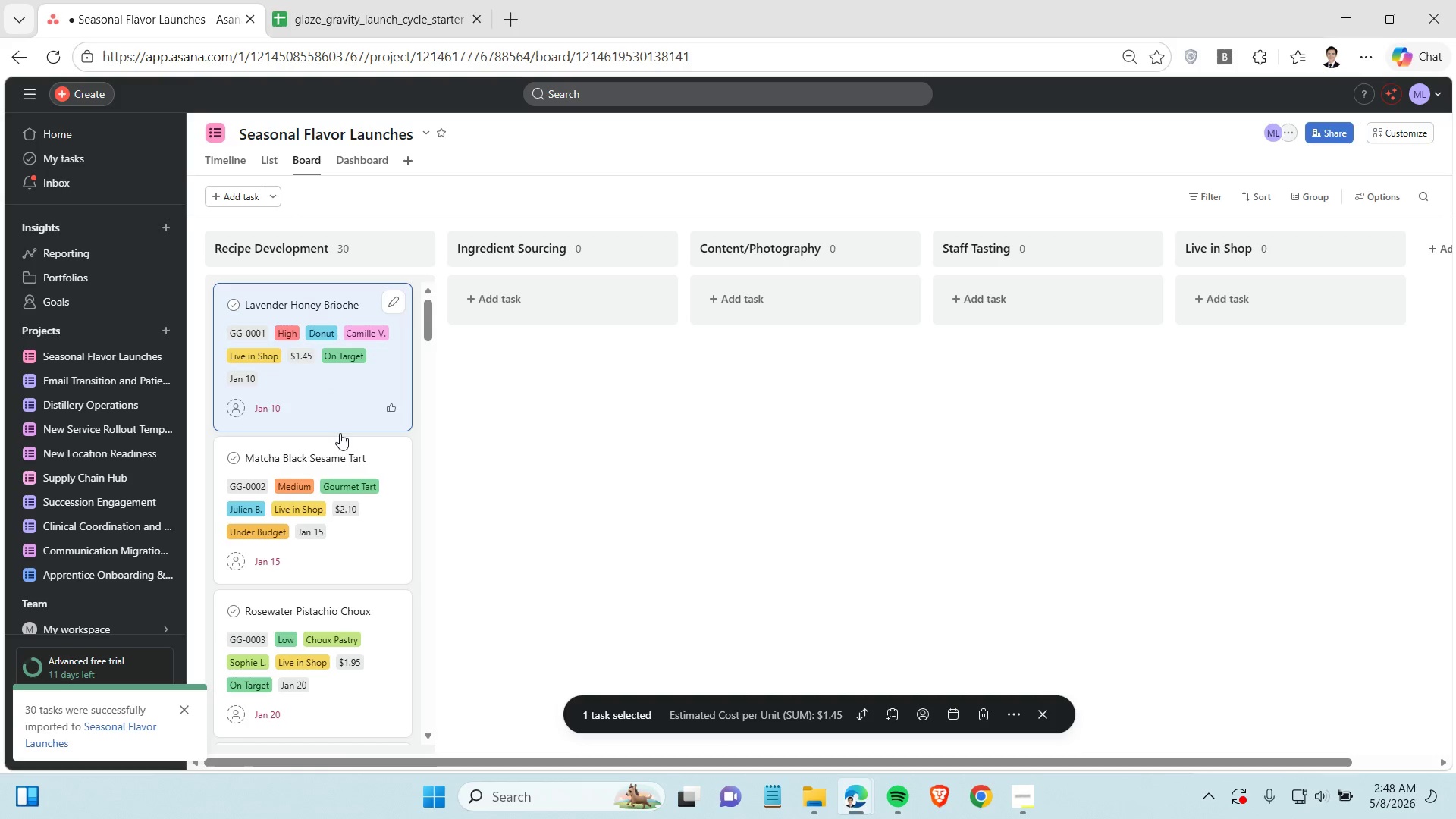 
hold_key(key=ControlLeft, duration=1.53)
left_click([348, 375])
 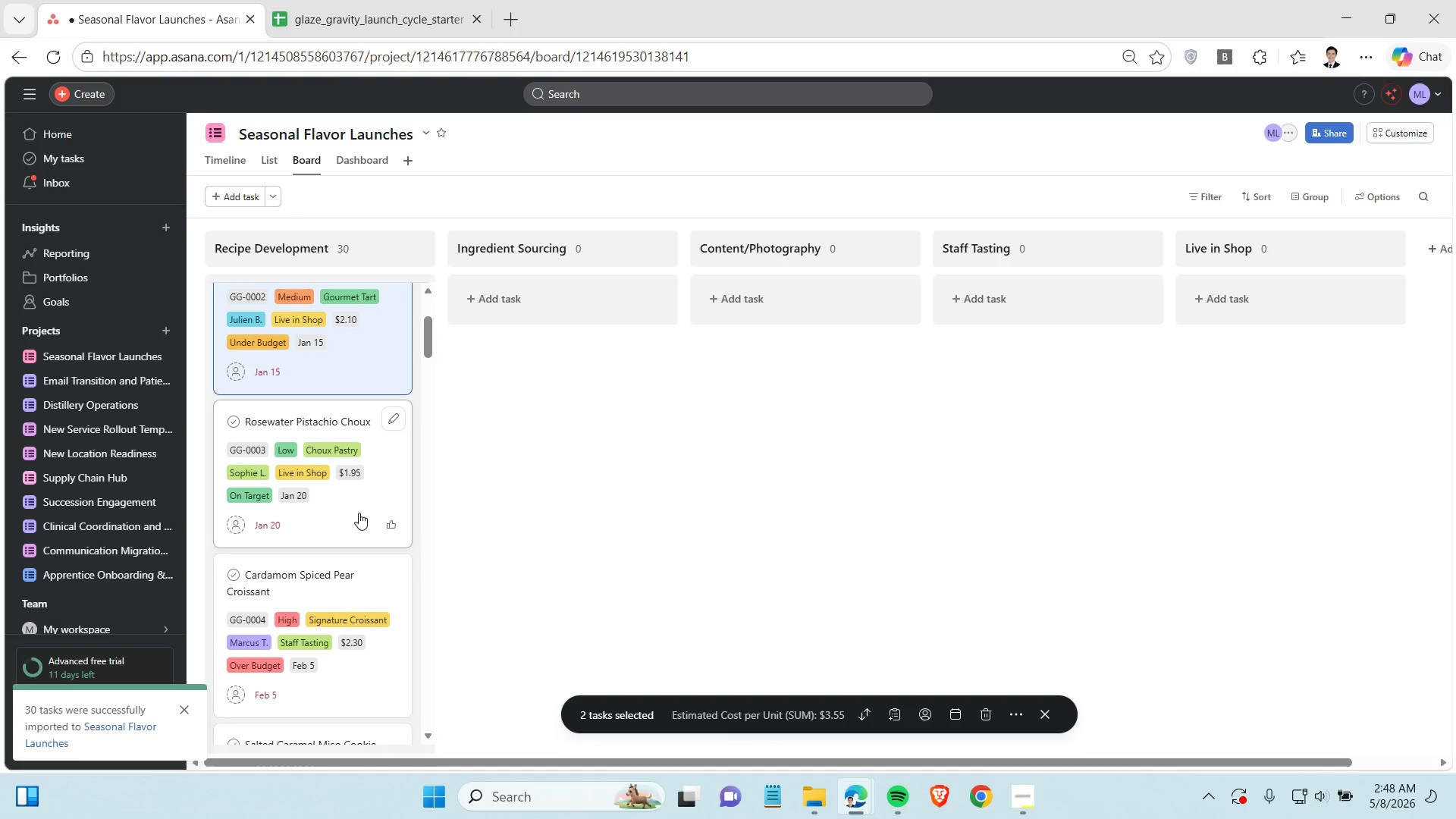 
scroll: coordinate [340, 433], scroll_direction: down, amount: 2.0
 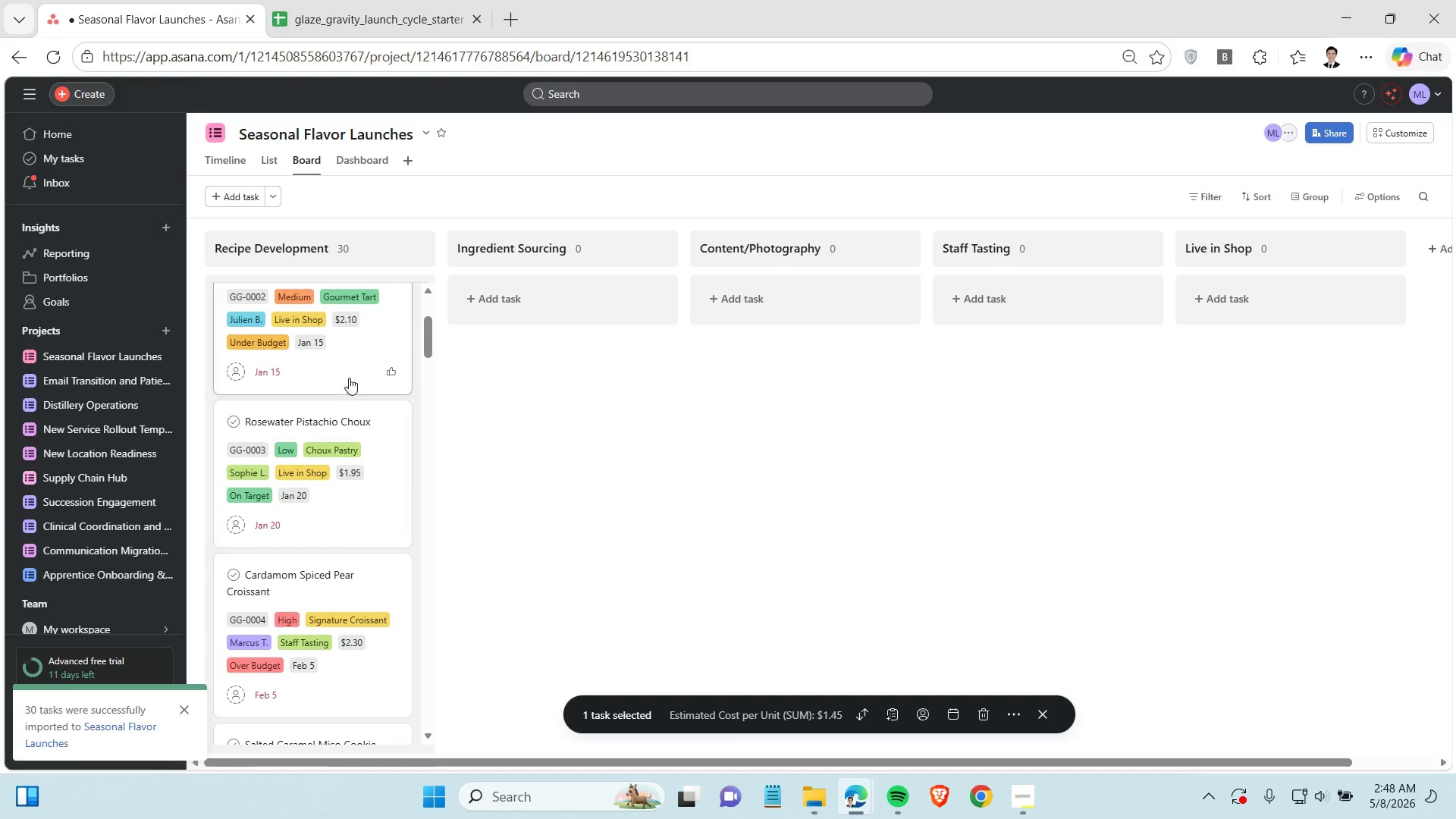 
left_click([359, 513])
 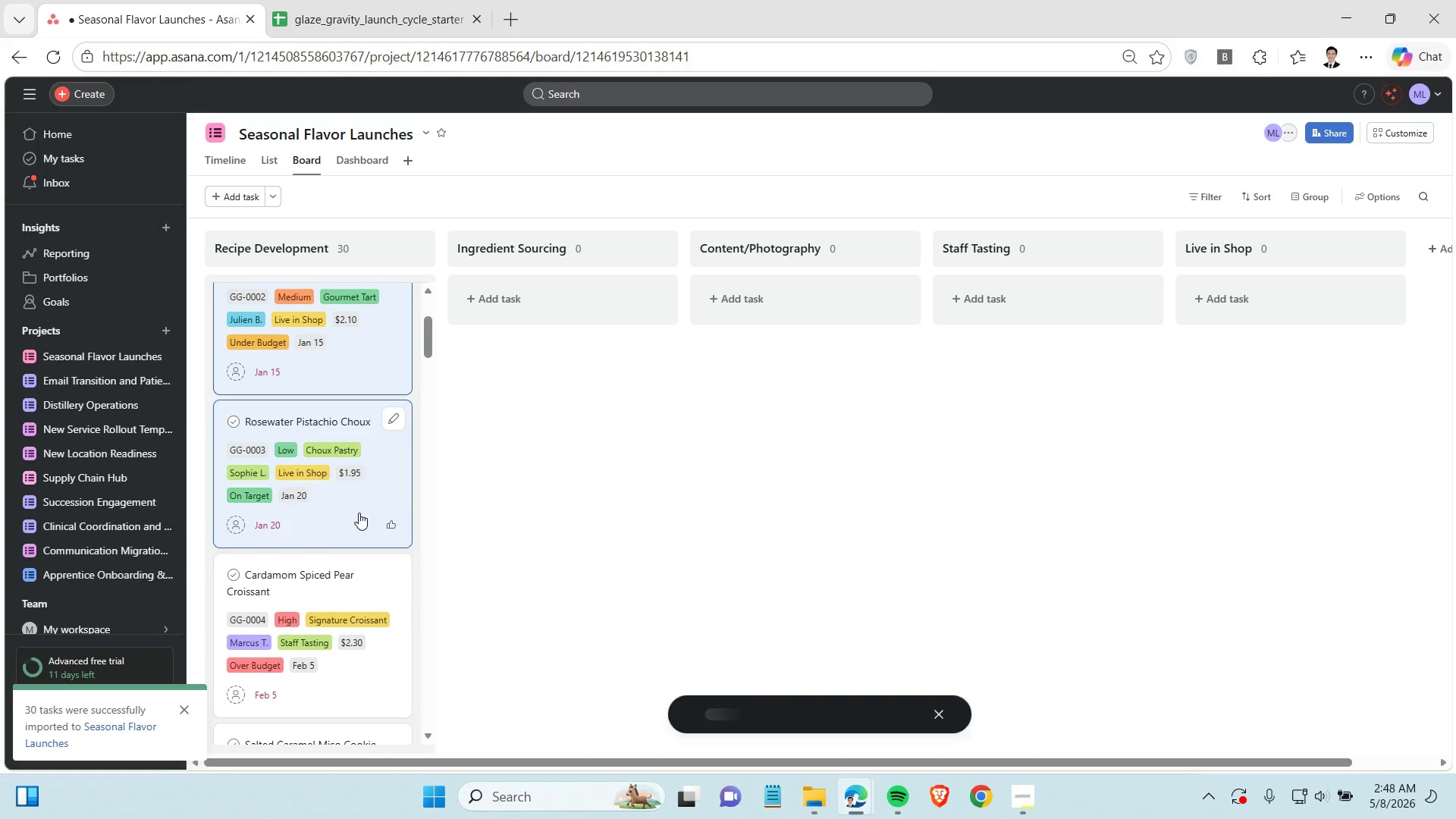 
key(Control+ControlLeft)
 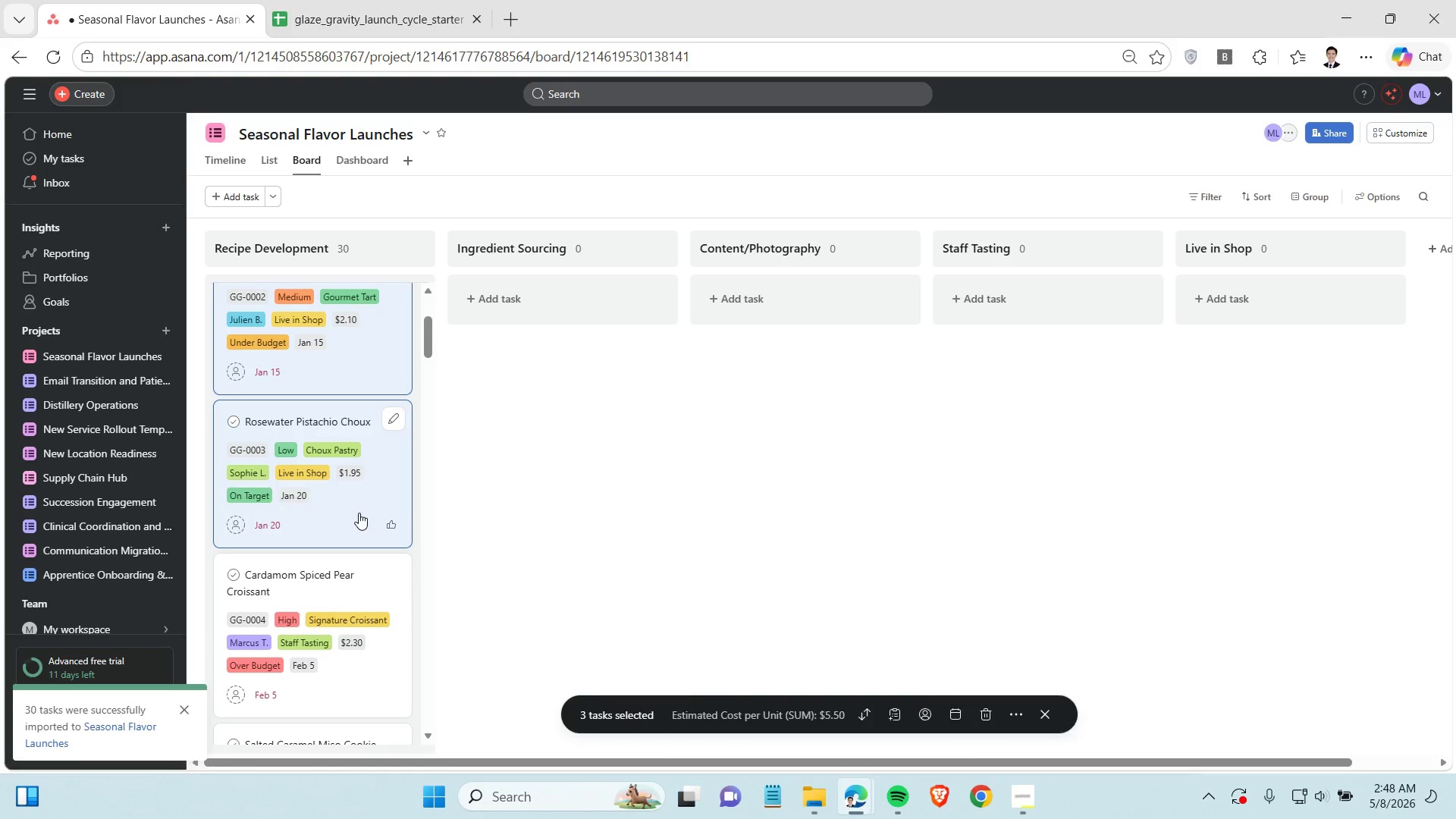 
key(Control+ControlLeft)
 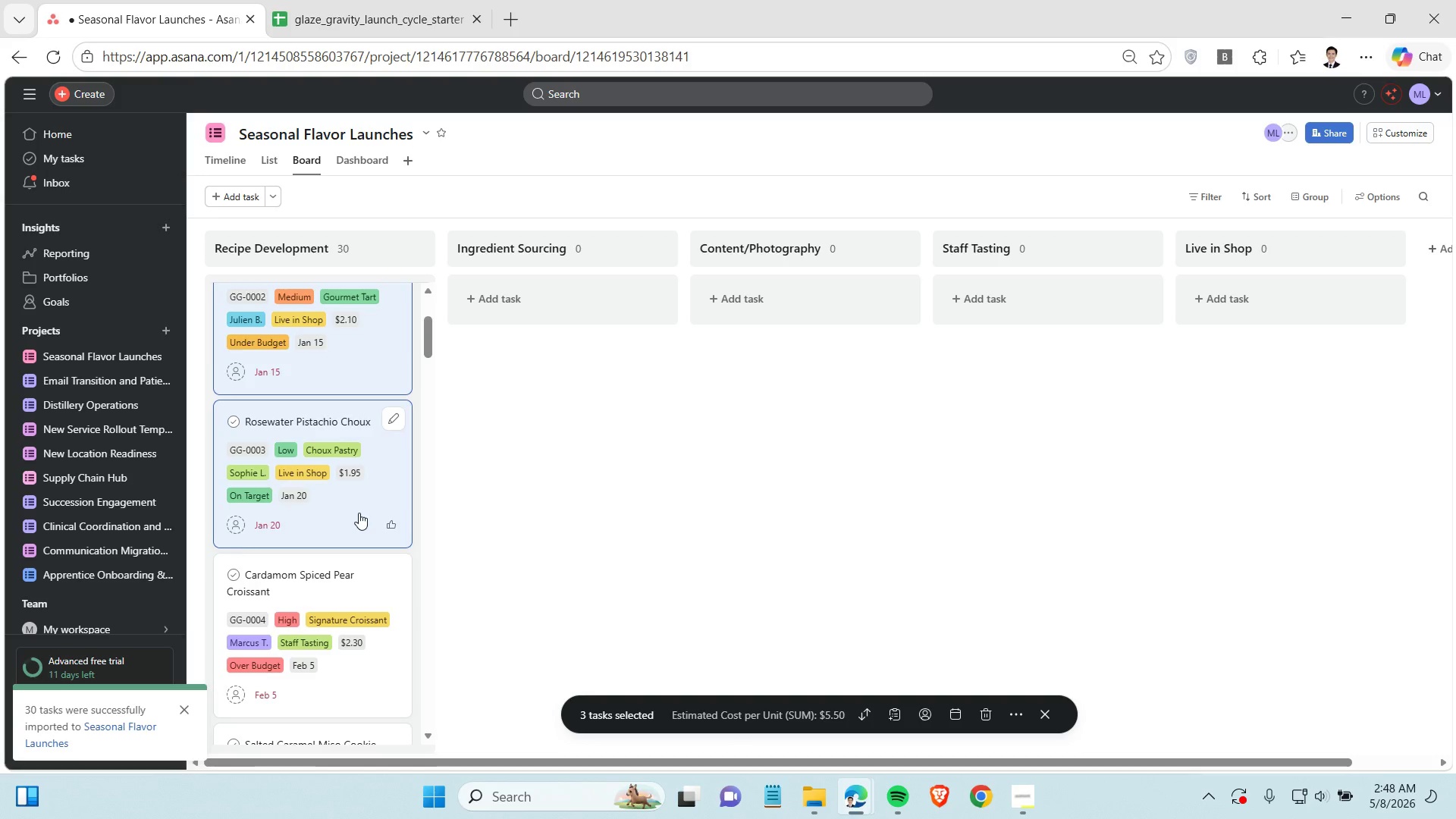 
scroll: coordinate [358, 508], scroll_direction: down, amount: 17.0
 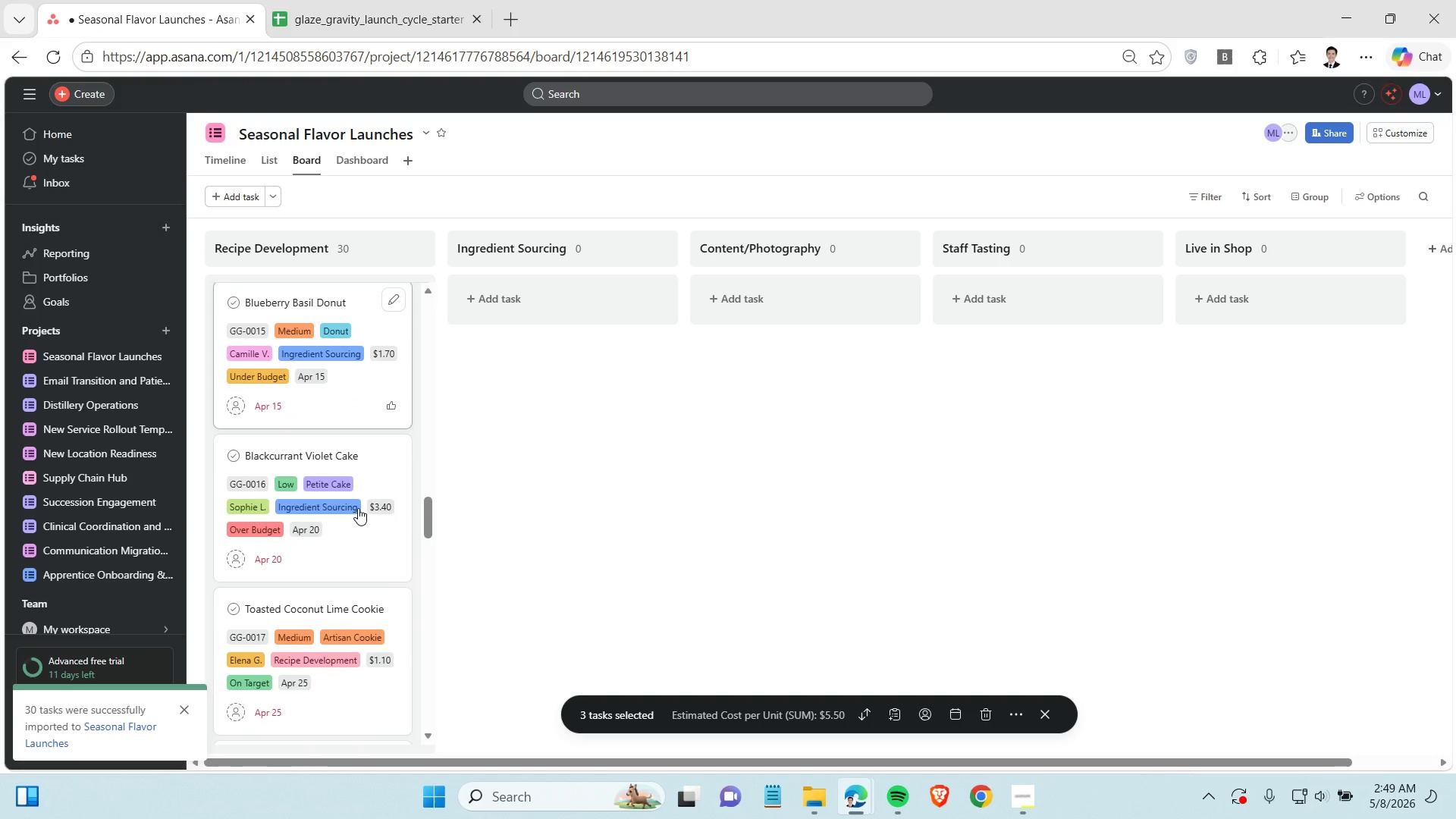 
scroll: coordinate [358, 507], scroll_direction: down, amount: 6.0
 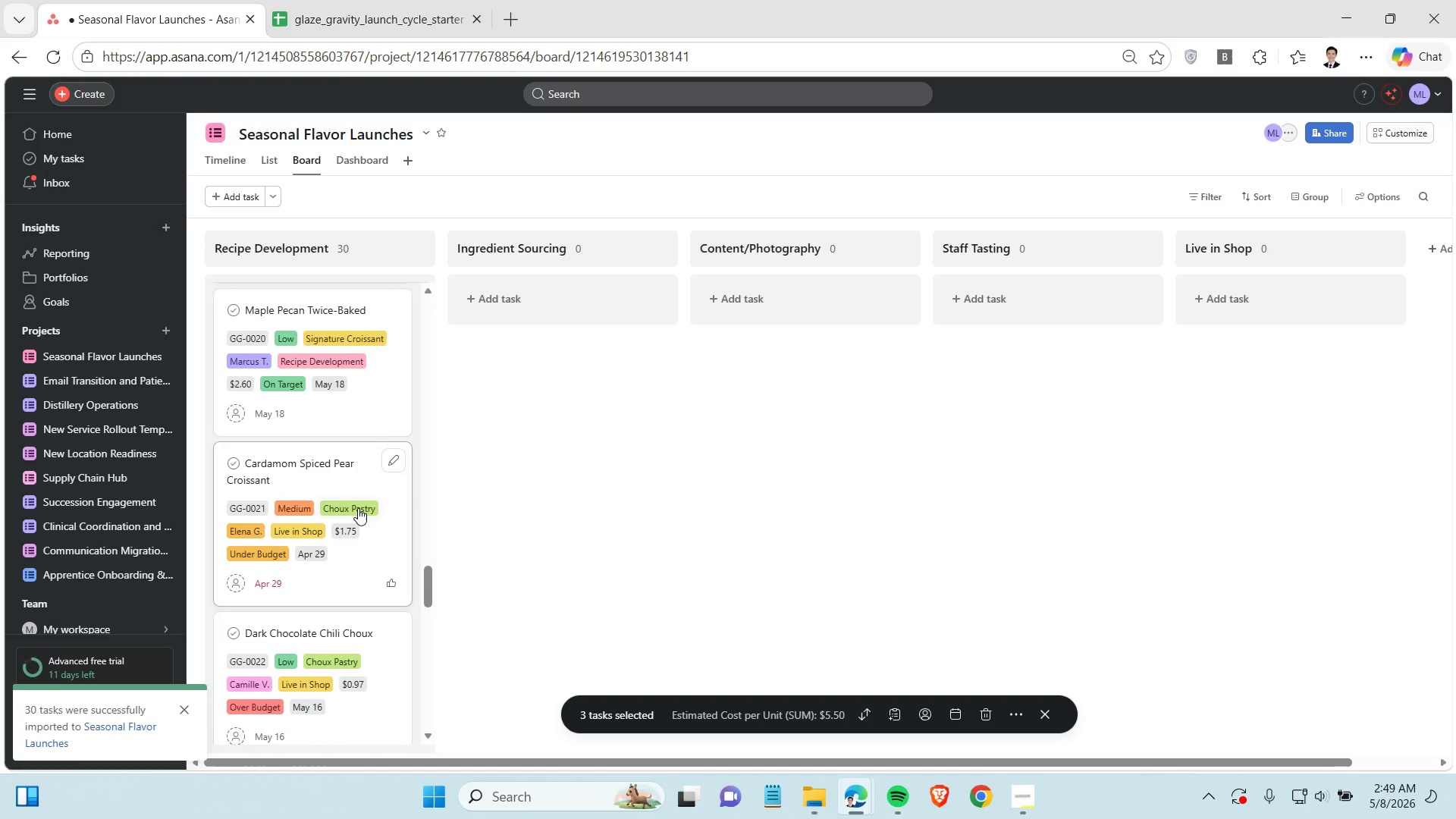 
hold_key(key=ControlLeft, duration=0.73)
left_click([364, 544])
 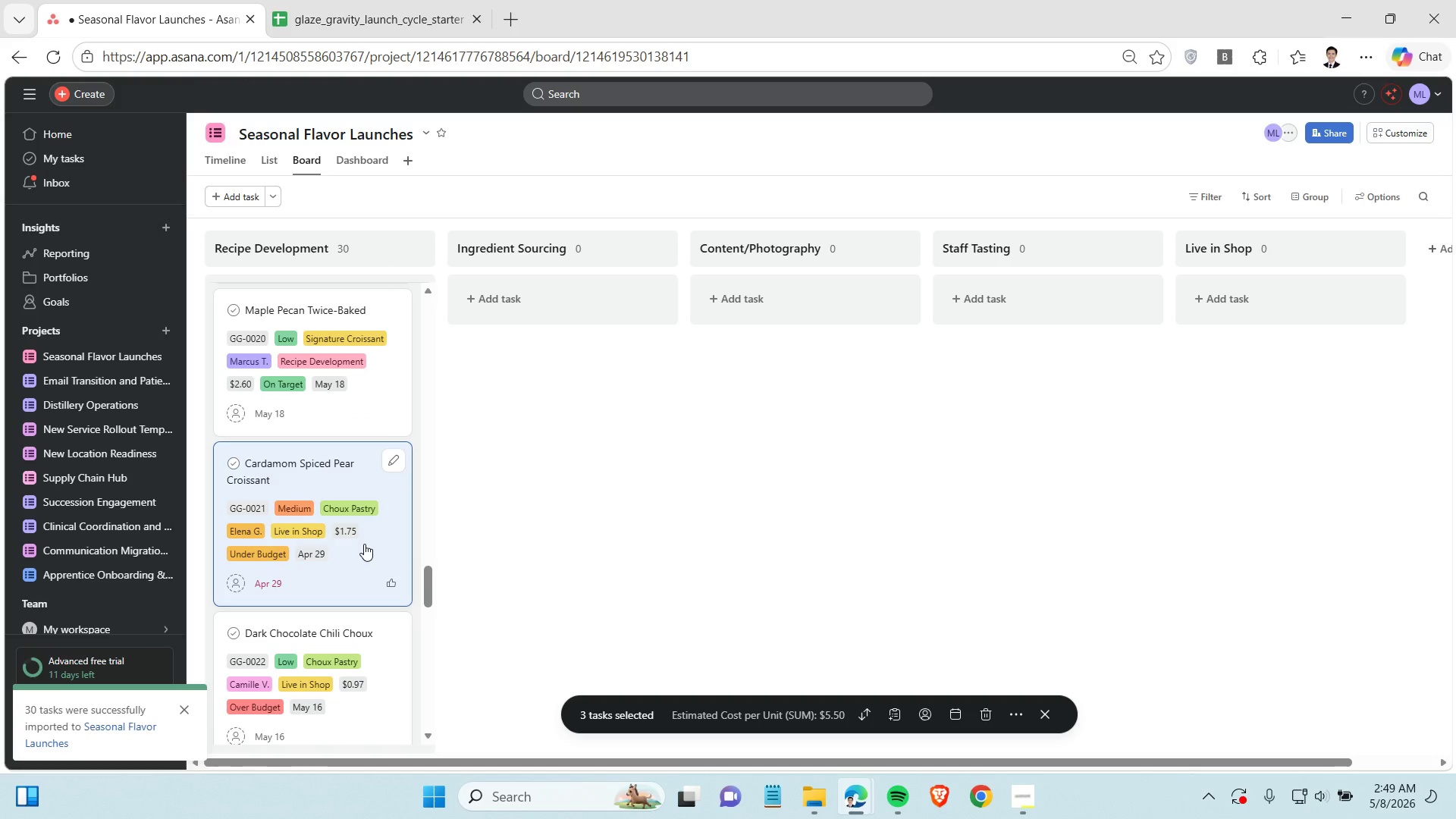 
hold_key(key=ControlLeft, duration=0.44)
 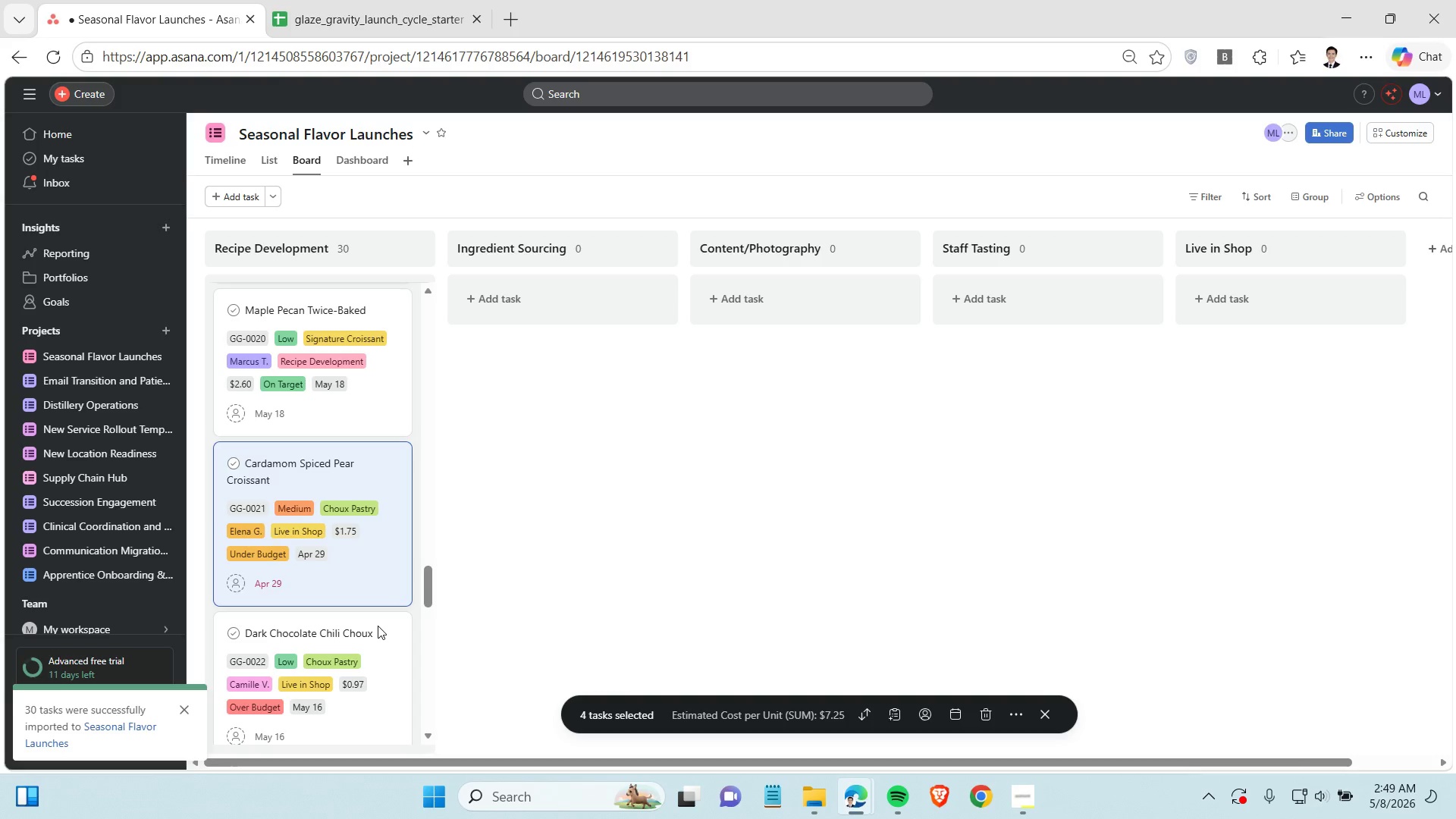 
hold_key(key=ControlLeft, duration=0.66)
left_click([384, 661])
 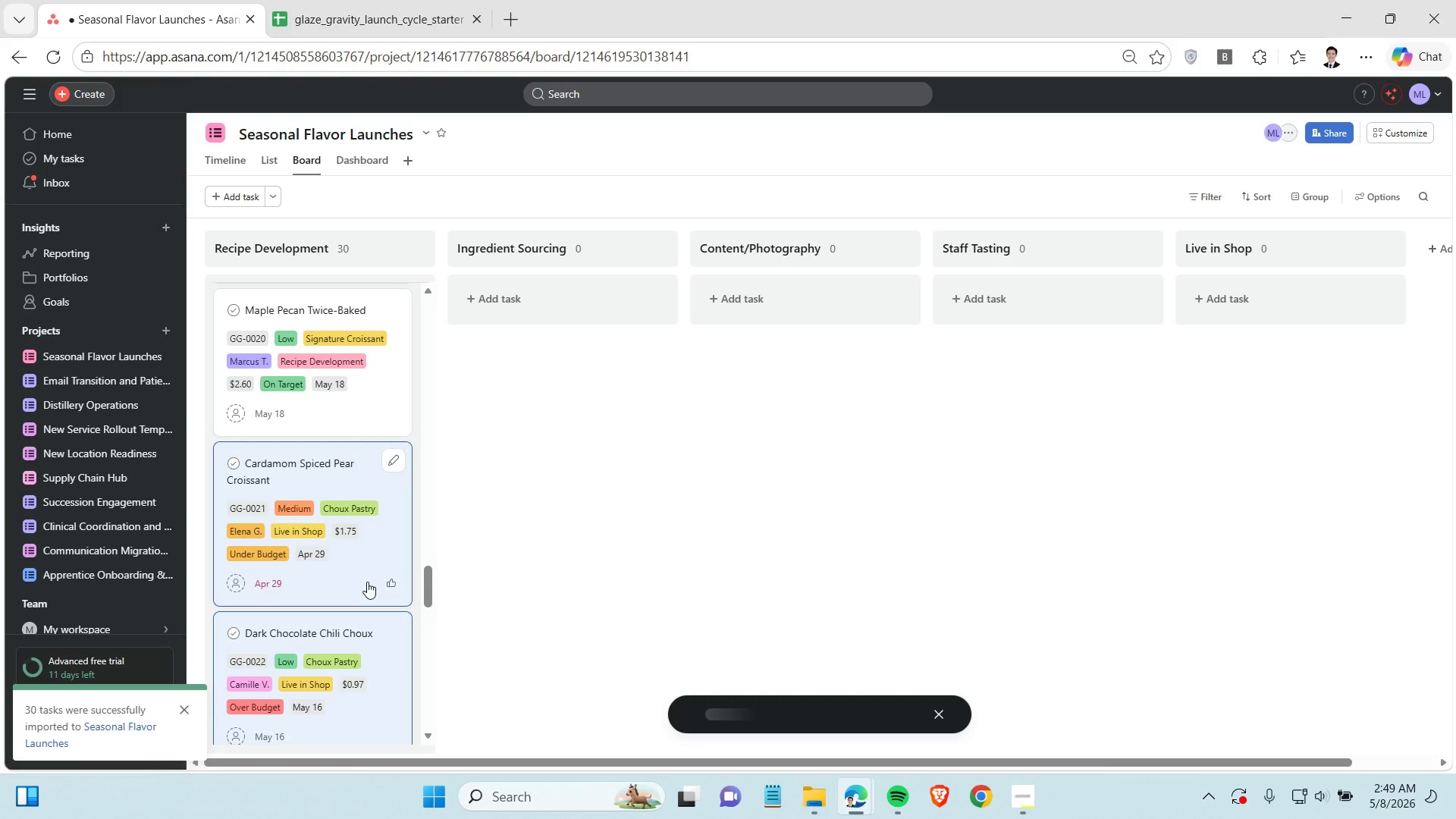 
scroll: coordinate [367, 582], scroll_direction: down, amount: 4.0
 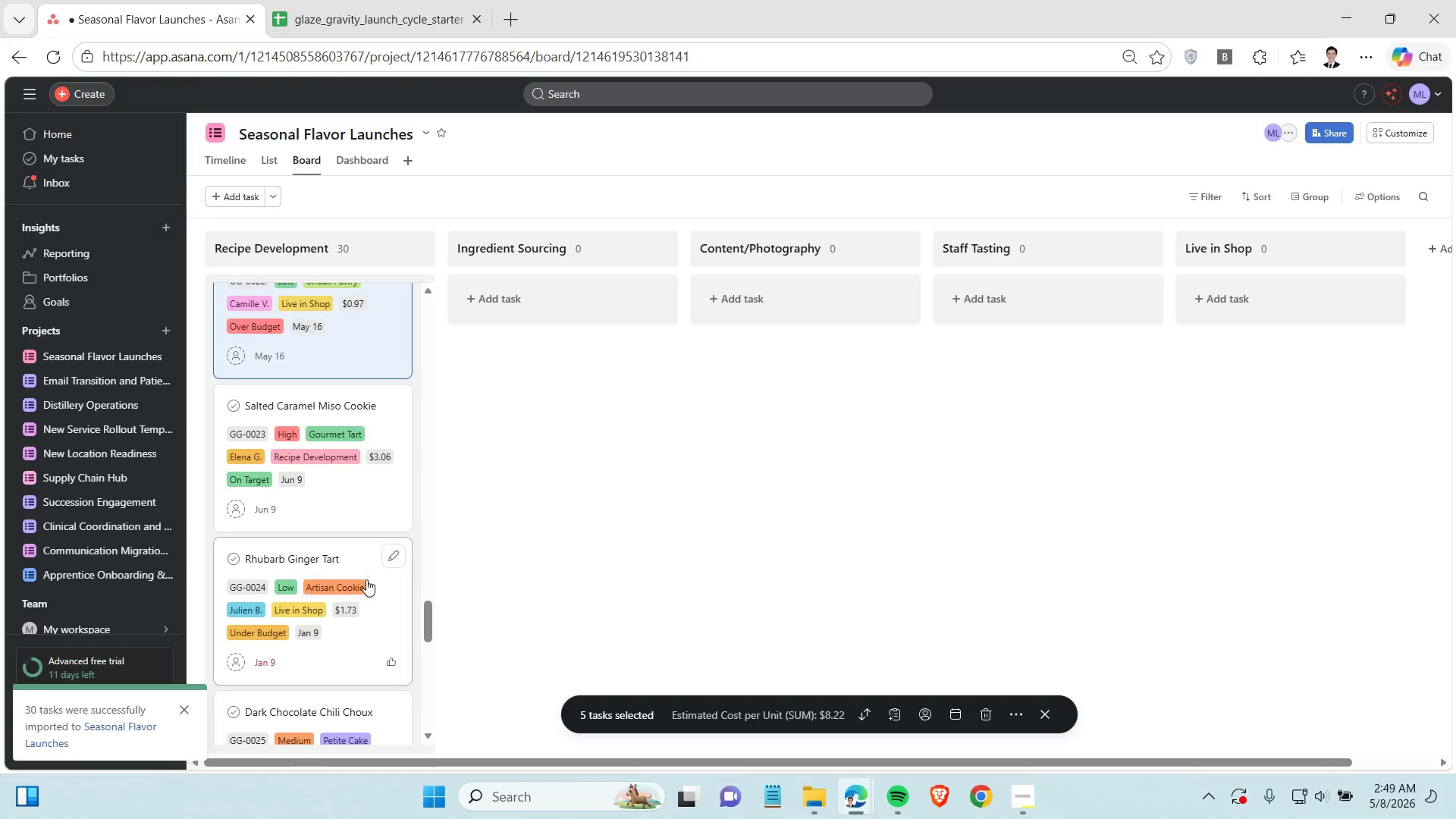 
hold_key(key=ControlLeft, duration=0.53)
 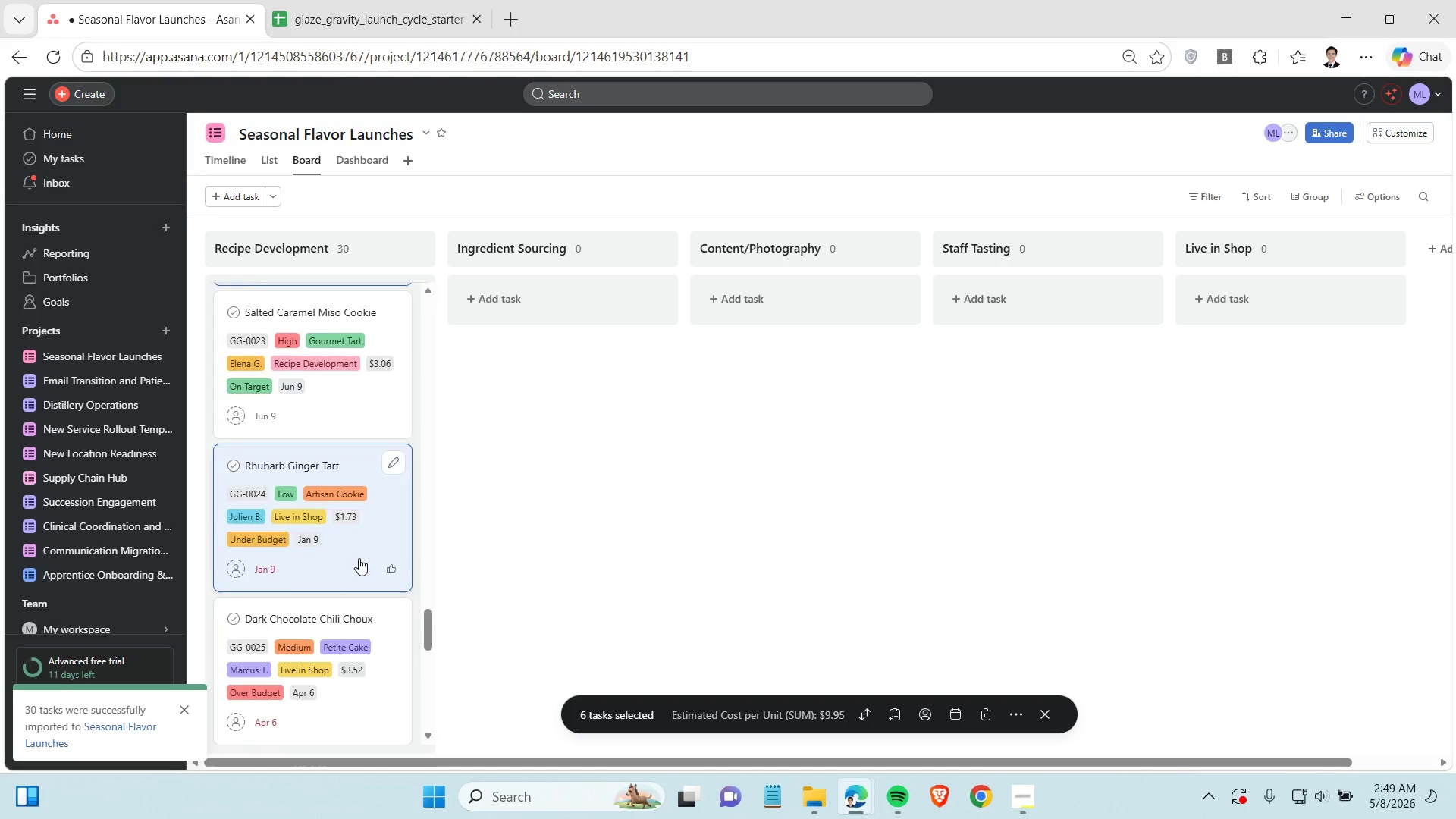 
scroll: coordinate [366, 579], scroll_direction: down, amount: 1.0
 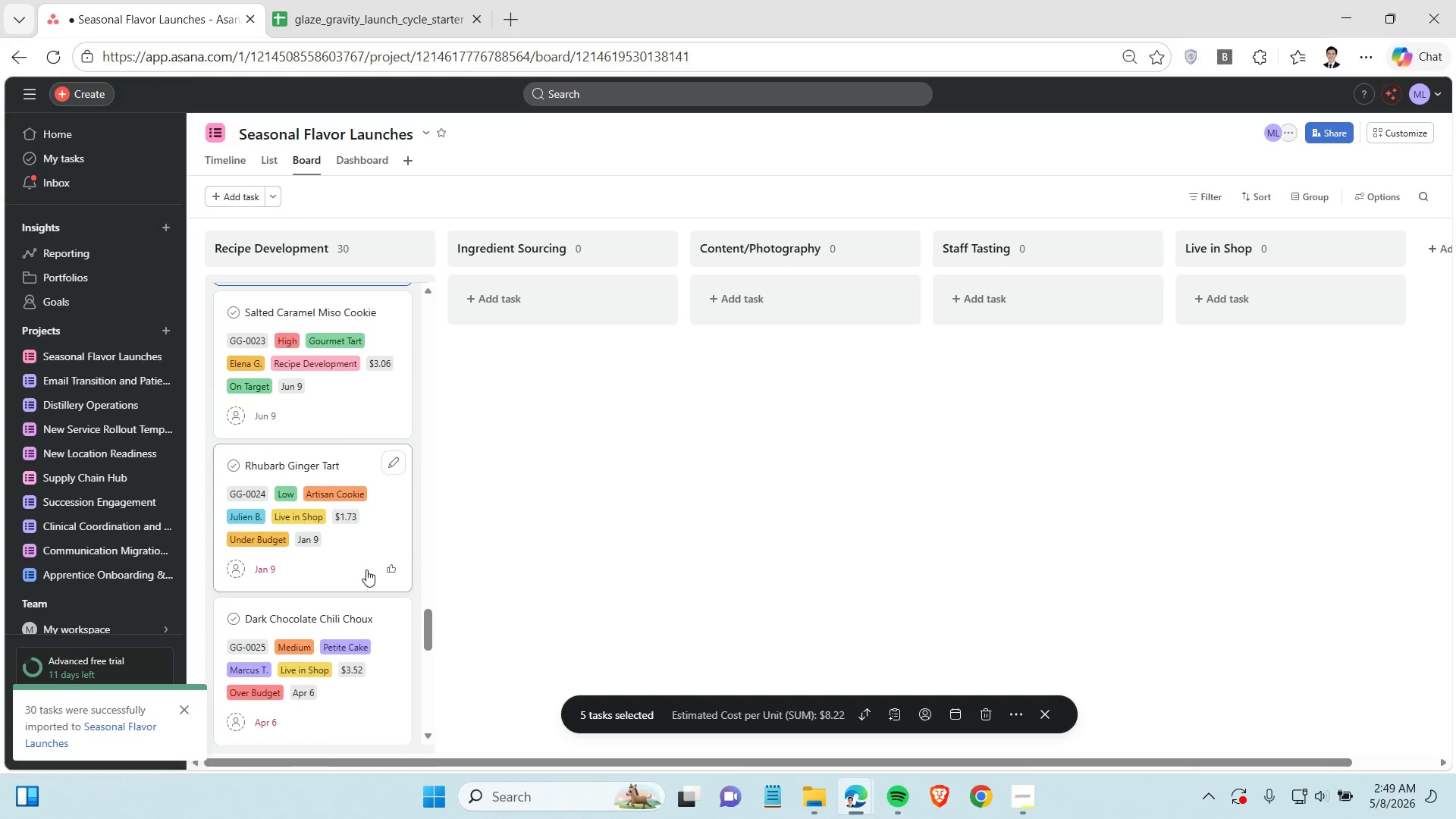 
left_click([359, 558])
 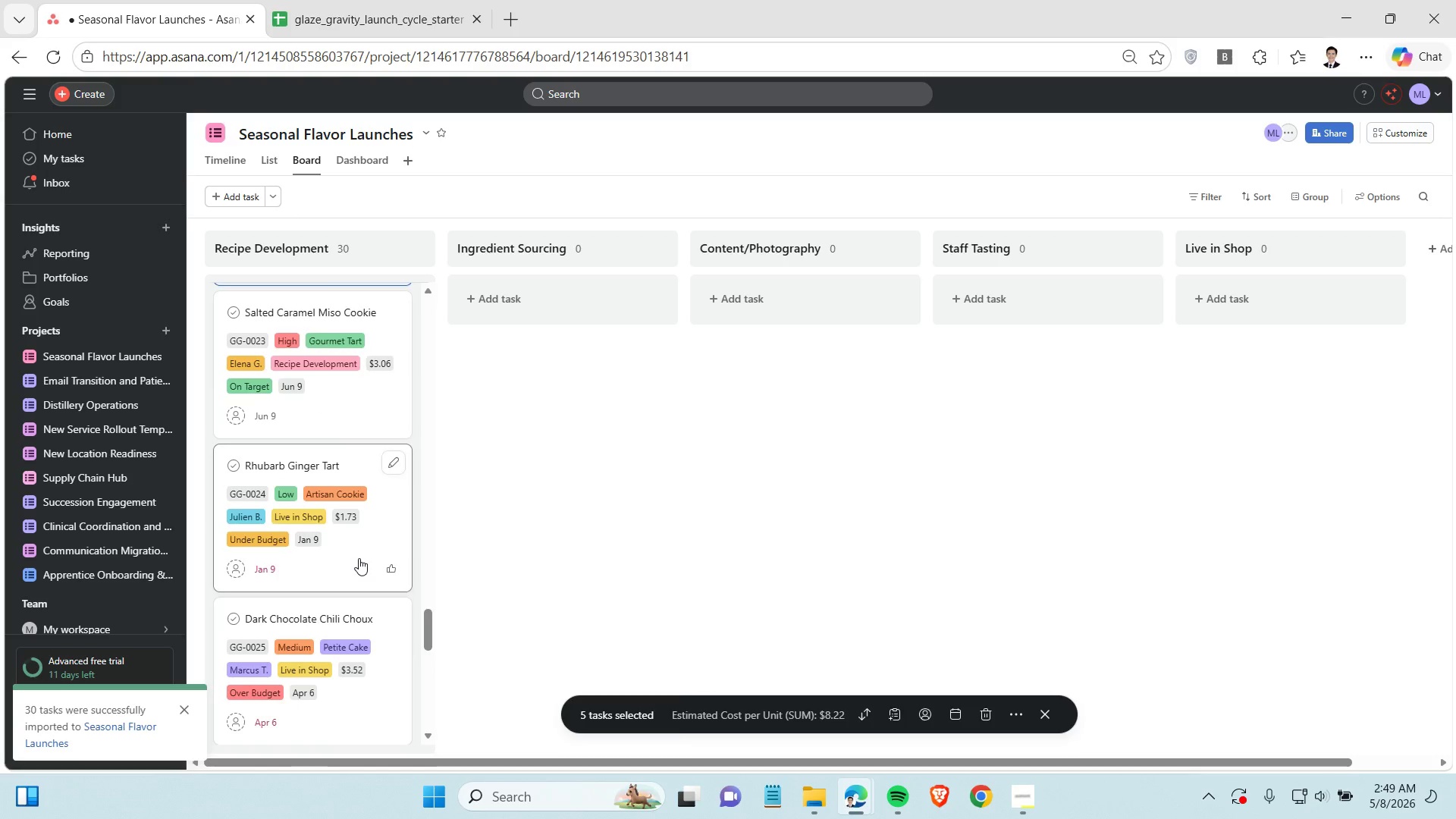 
hold_key(key=ControlLeft, duration=1.98)
scroll: coordinate [359, 558], scroll_direction: down, amount: 2.0
 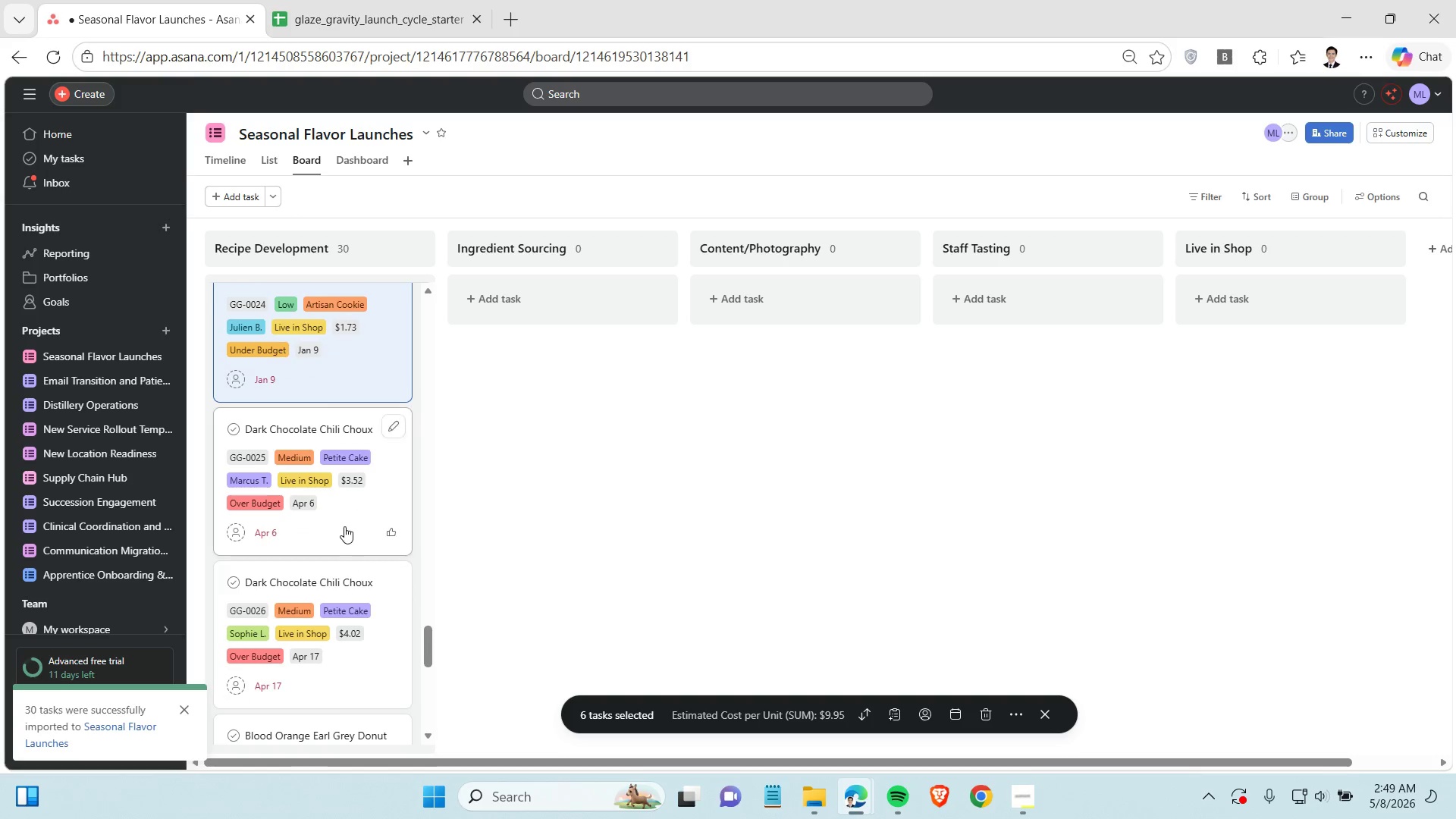 
left_click([344, 526])
 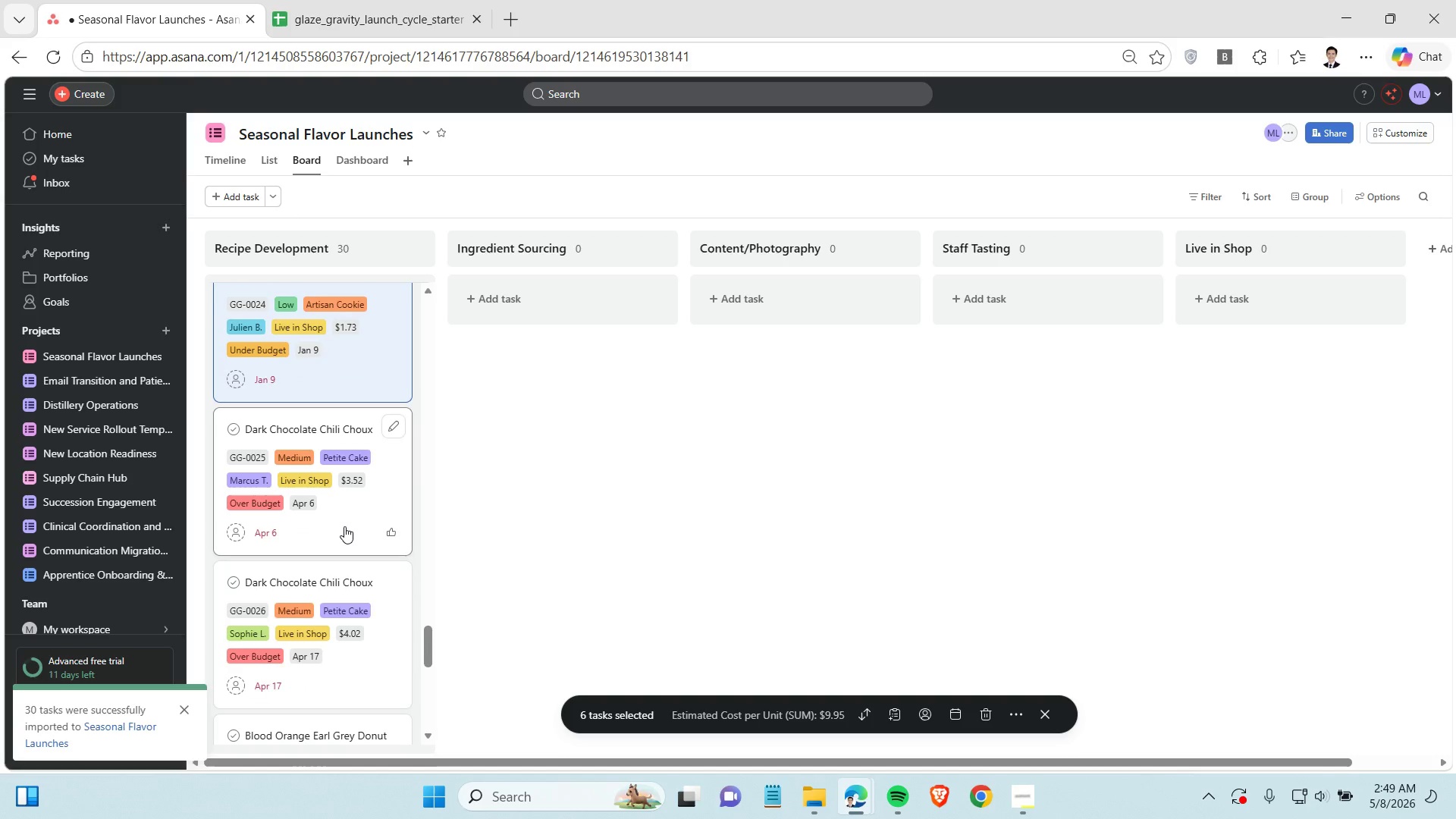 
hold_key(key=ControlLeft, duration=0.61)
left_click([357, 659])
 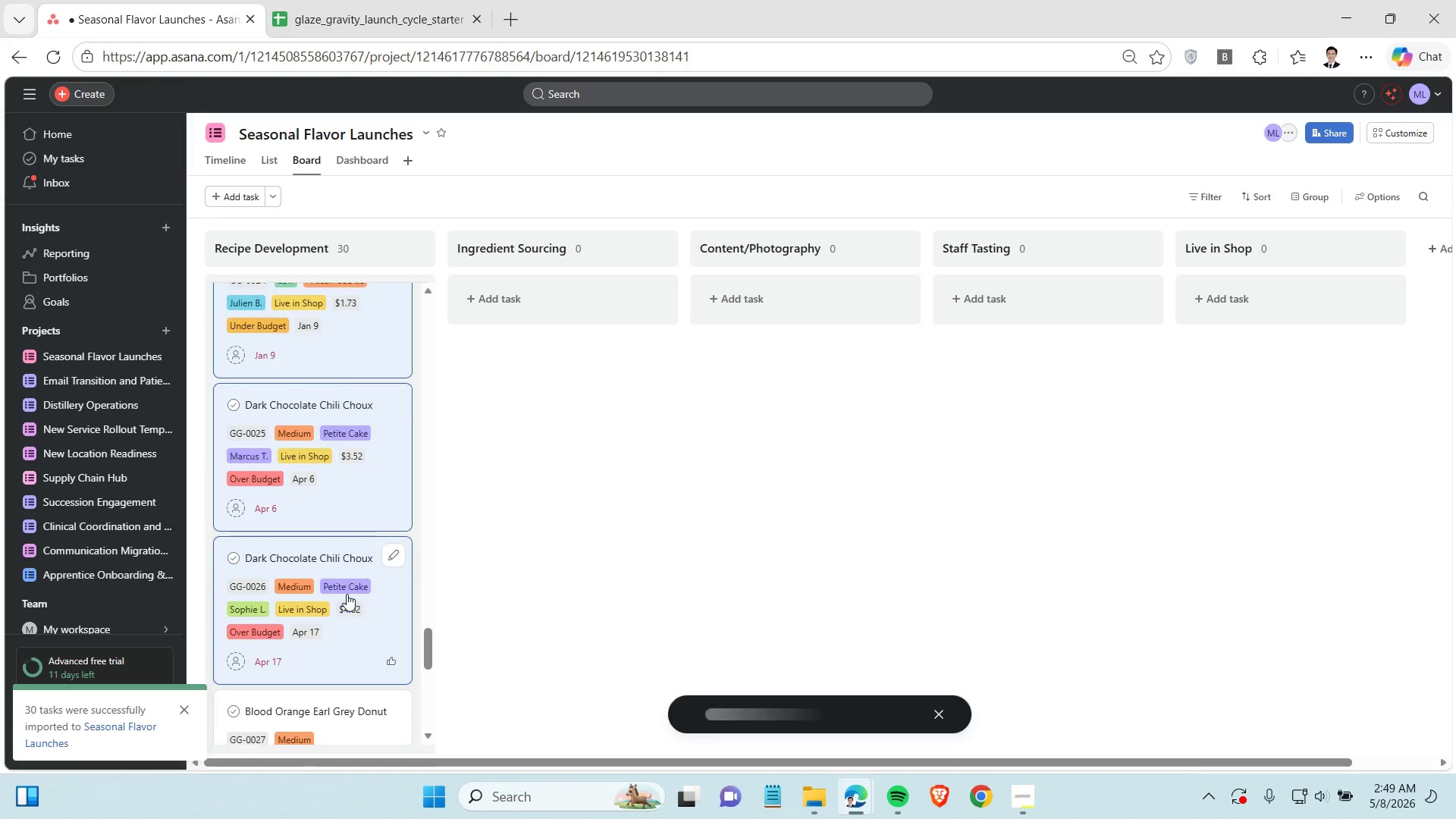 
scroll: coordinate [347, 590], scroll_direction: down, amount: 10.0
 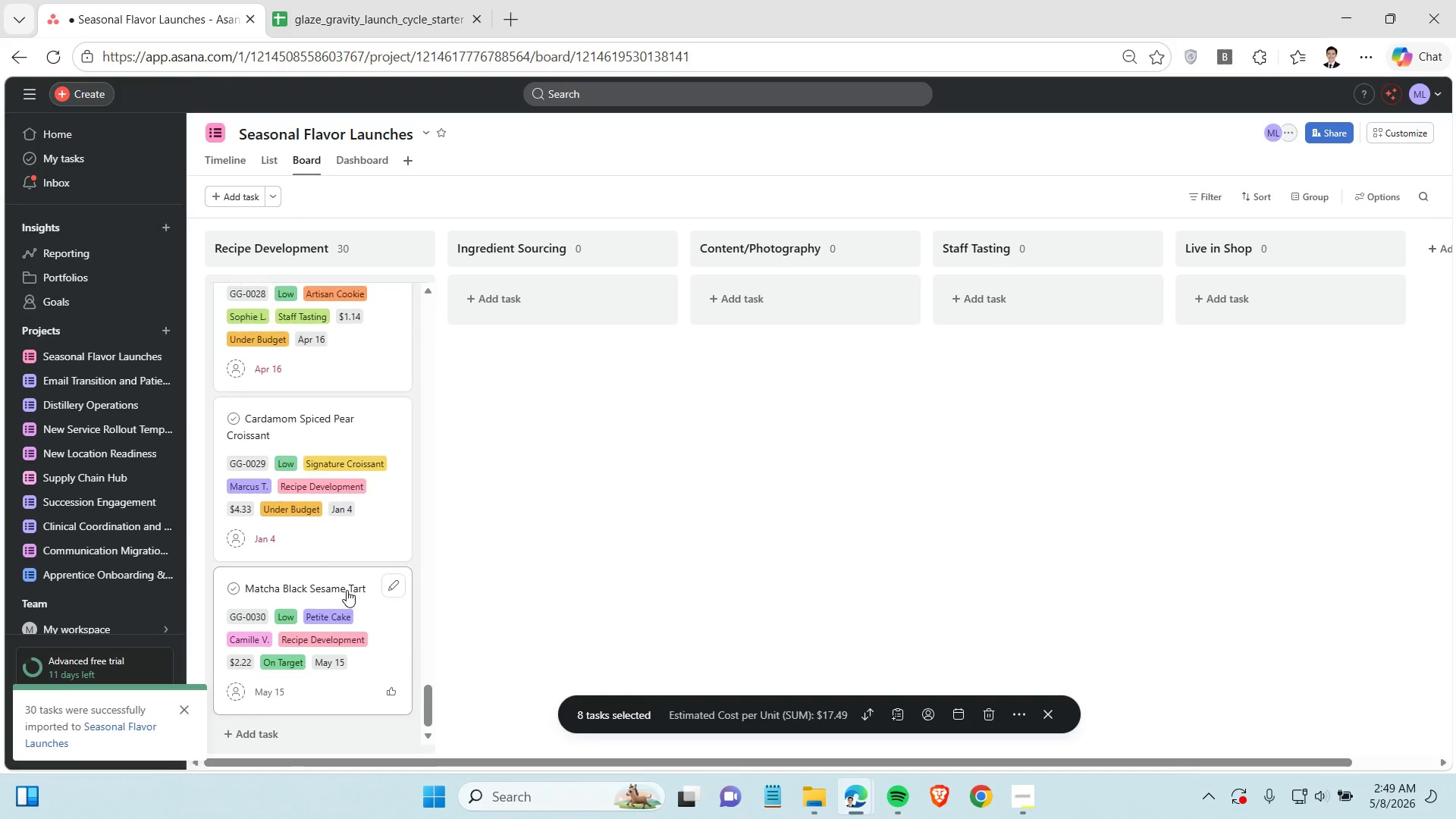 
scroll: coordinate [343, 570], scroll_direction: up, amount: 7.0
 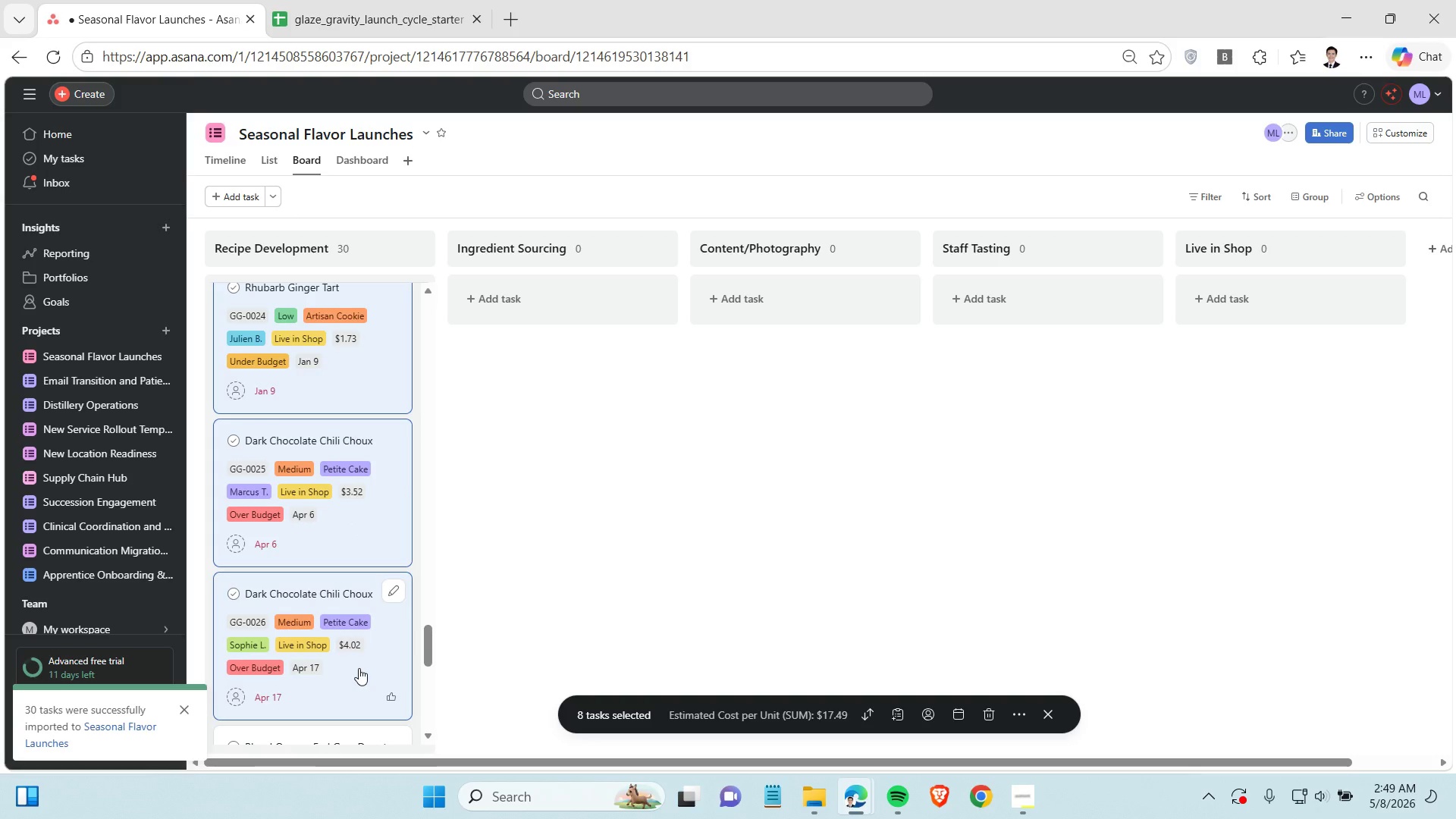 
left_click_drag(start_coordinate=[340, 676], to_coordinate=[1282, 304])
 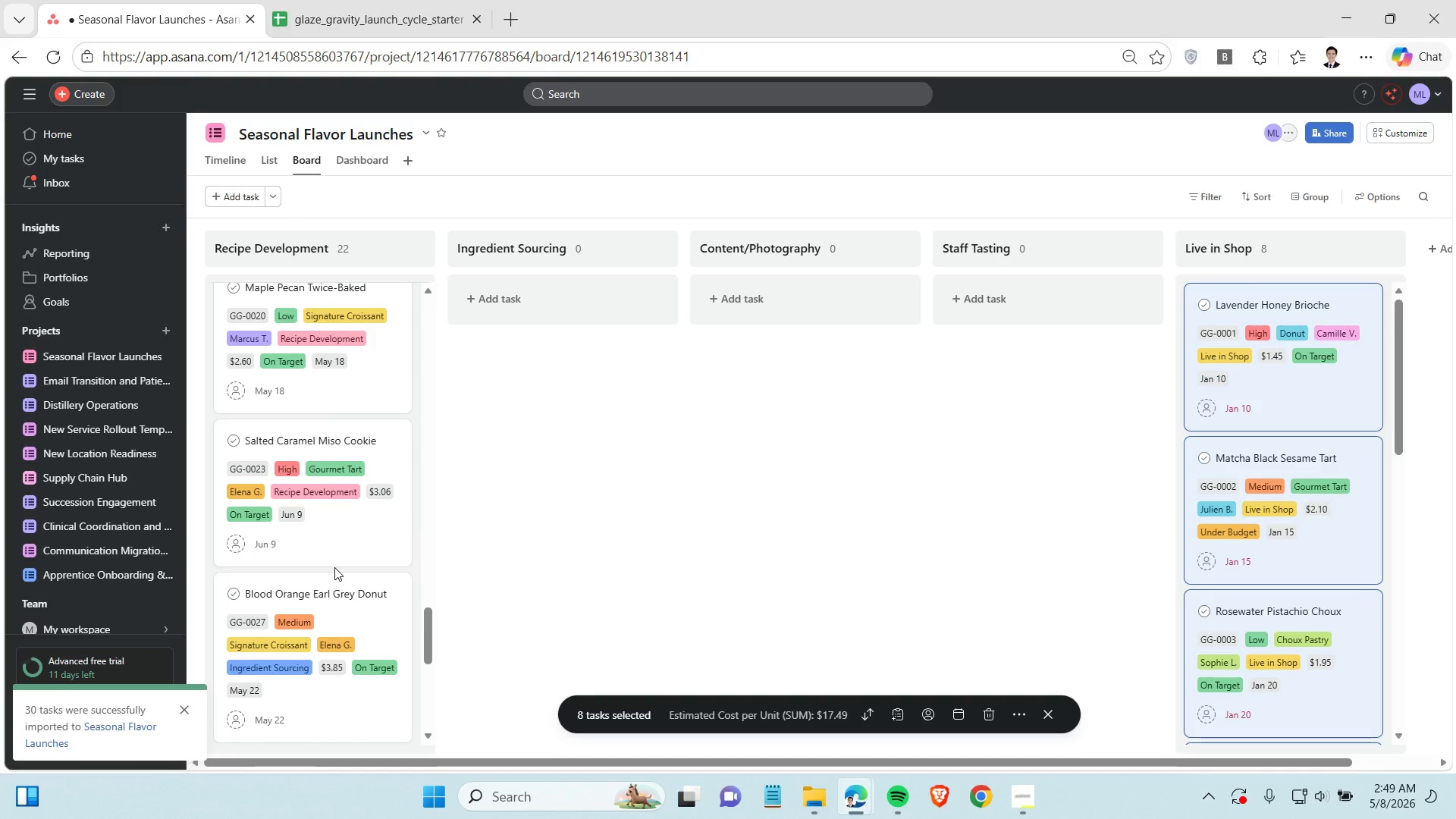 
left_click_drag(start_coordinate=[430, 625], to_coordinate=[435, 305])
 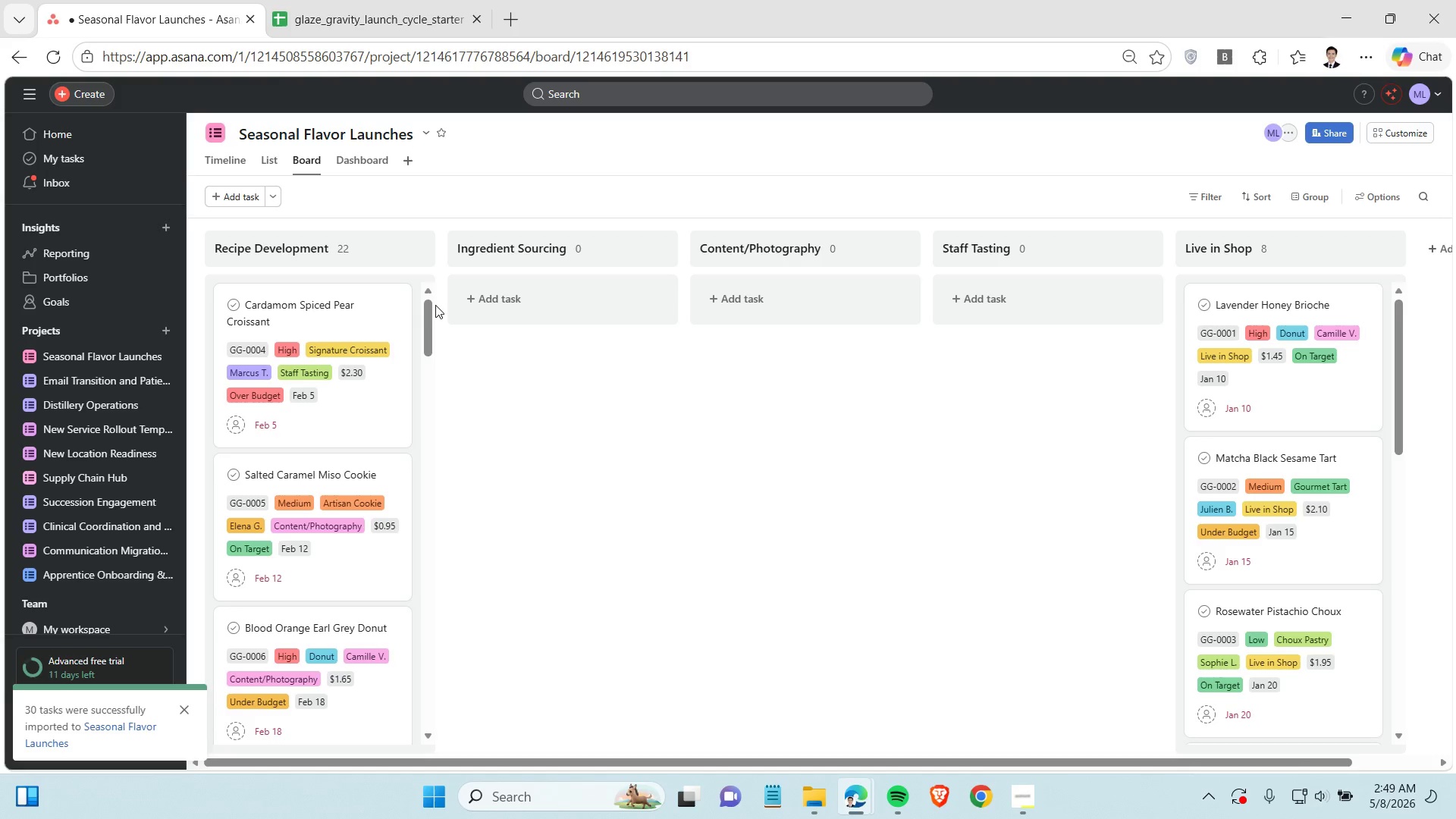 
mouse_move([355, 367])
 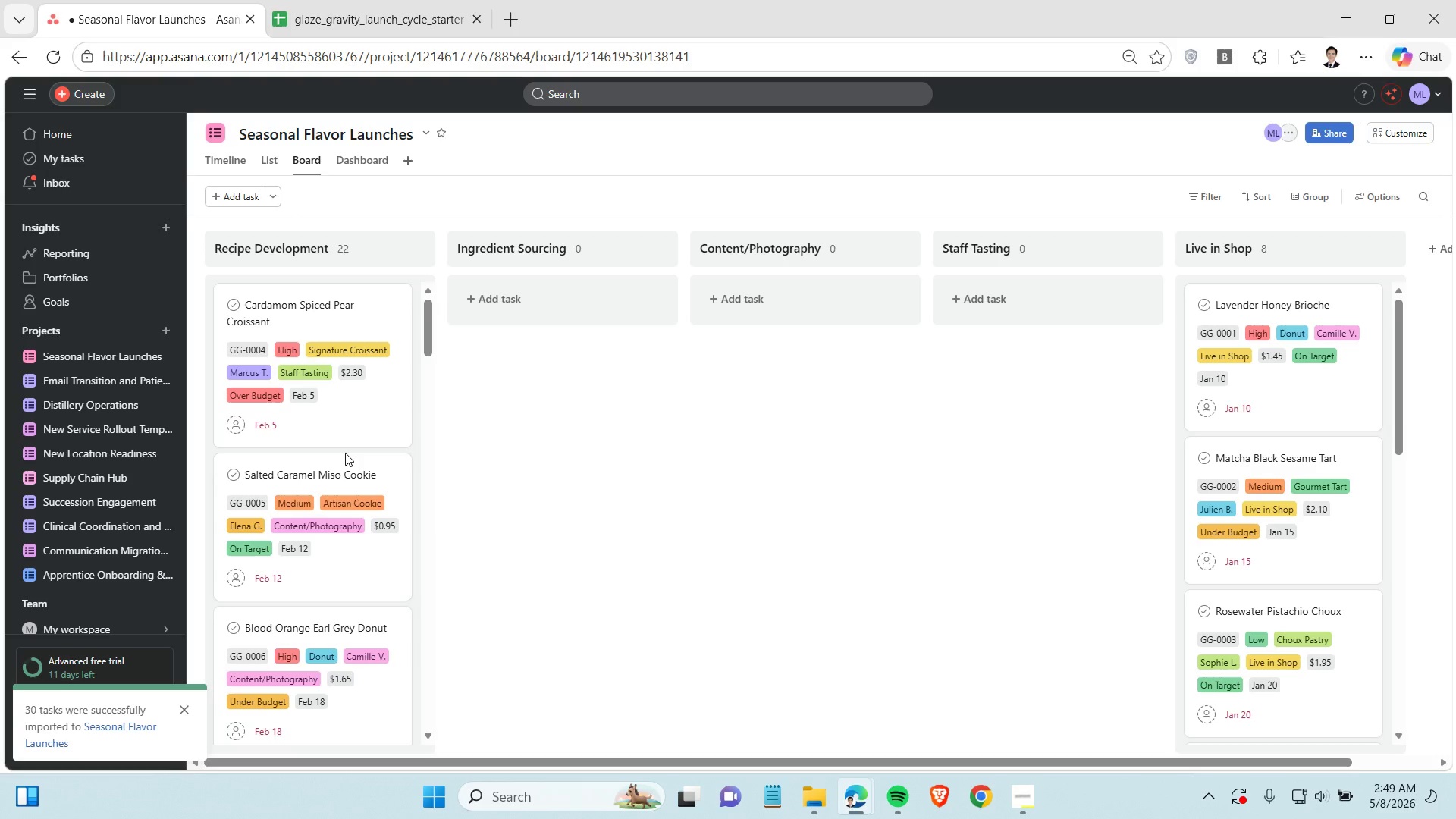 
wait(8.36)
 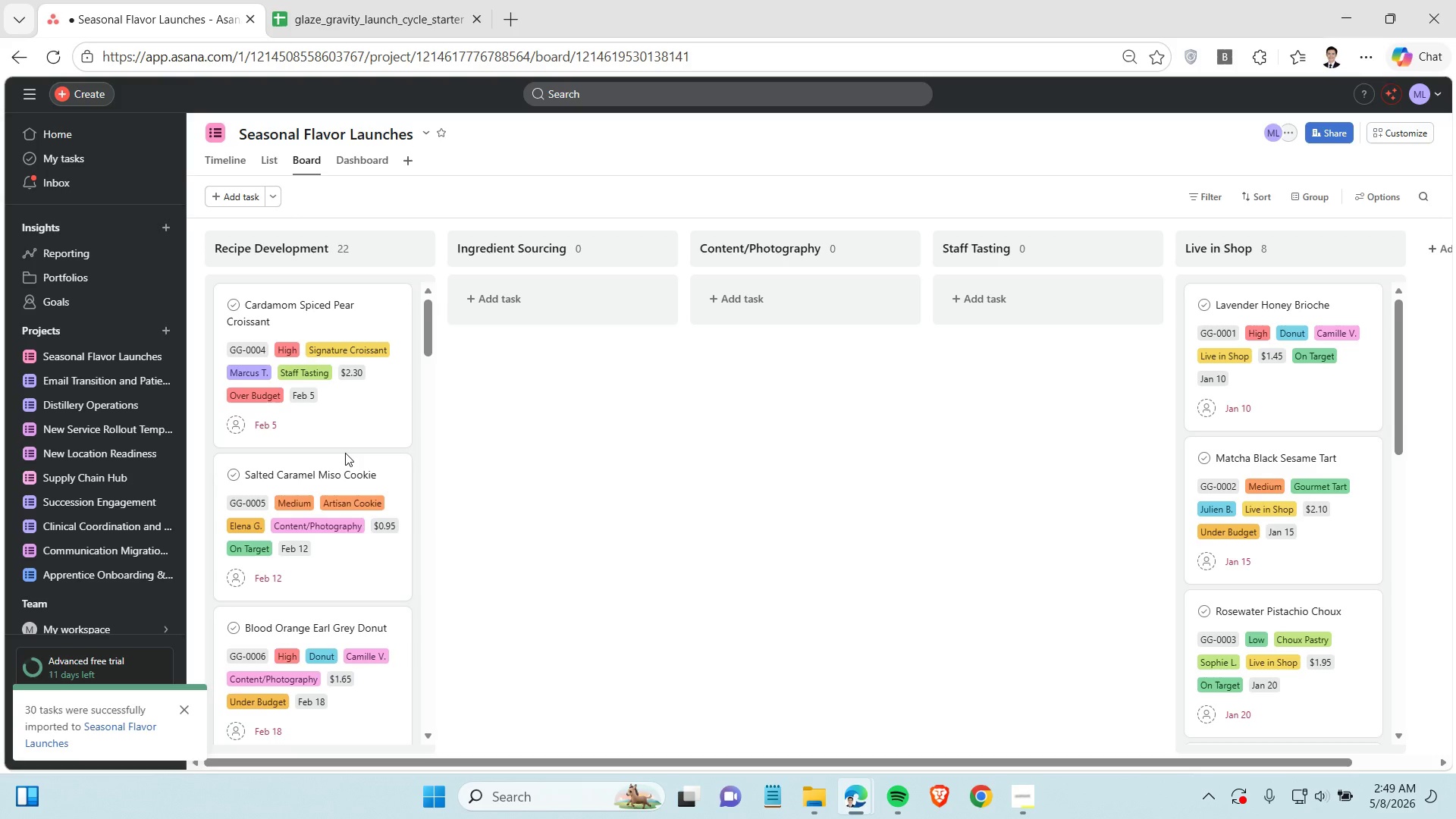 
hold_key(key=ControlLeft, duration=0.75)
left_click([340, 415])
 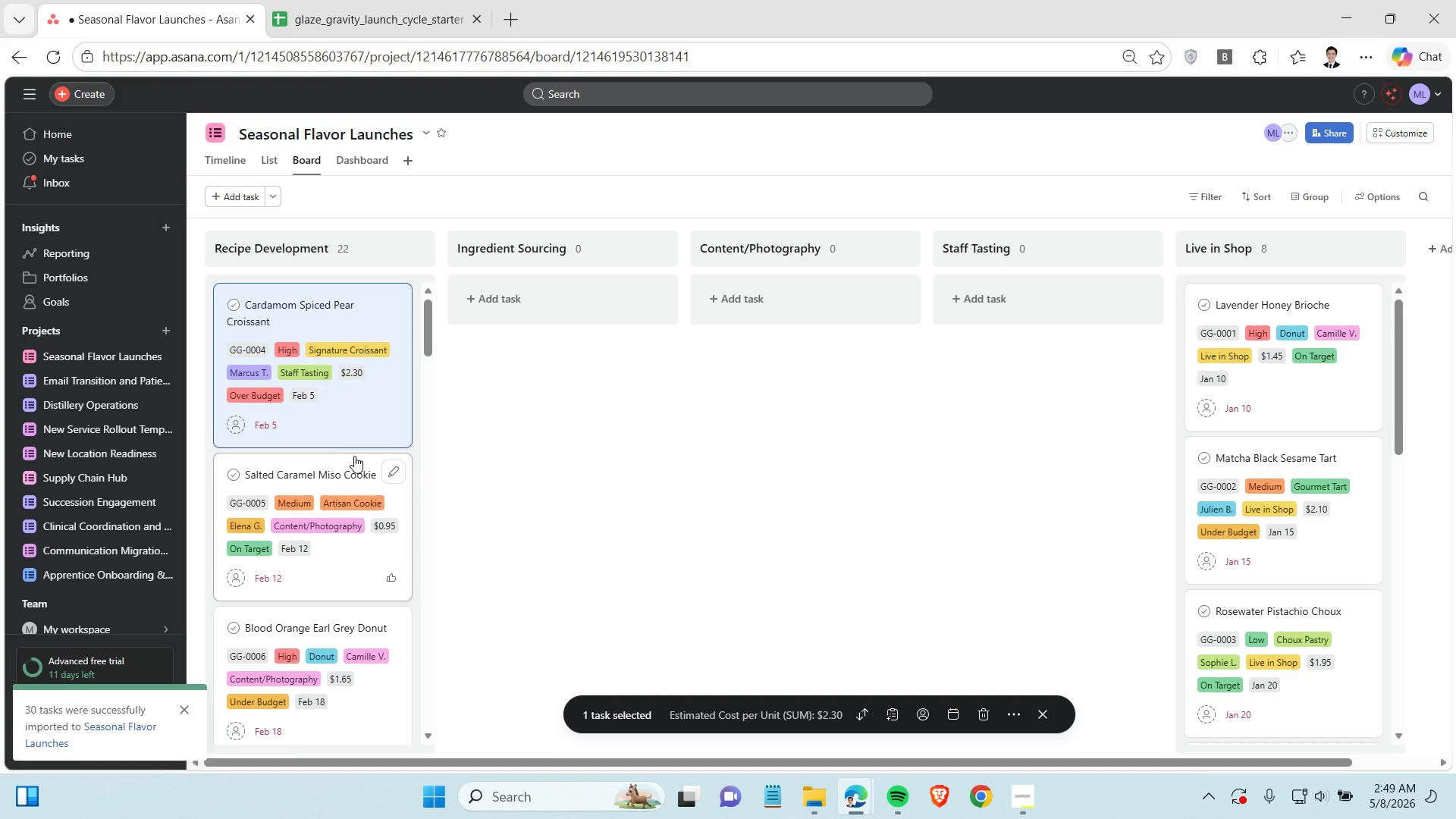 
scroll: coordinate [357, 504], scroll_direction: down, amount: 5.0
 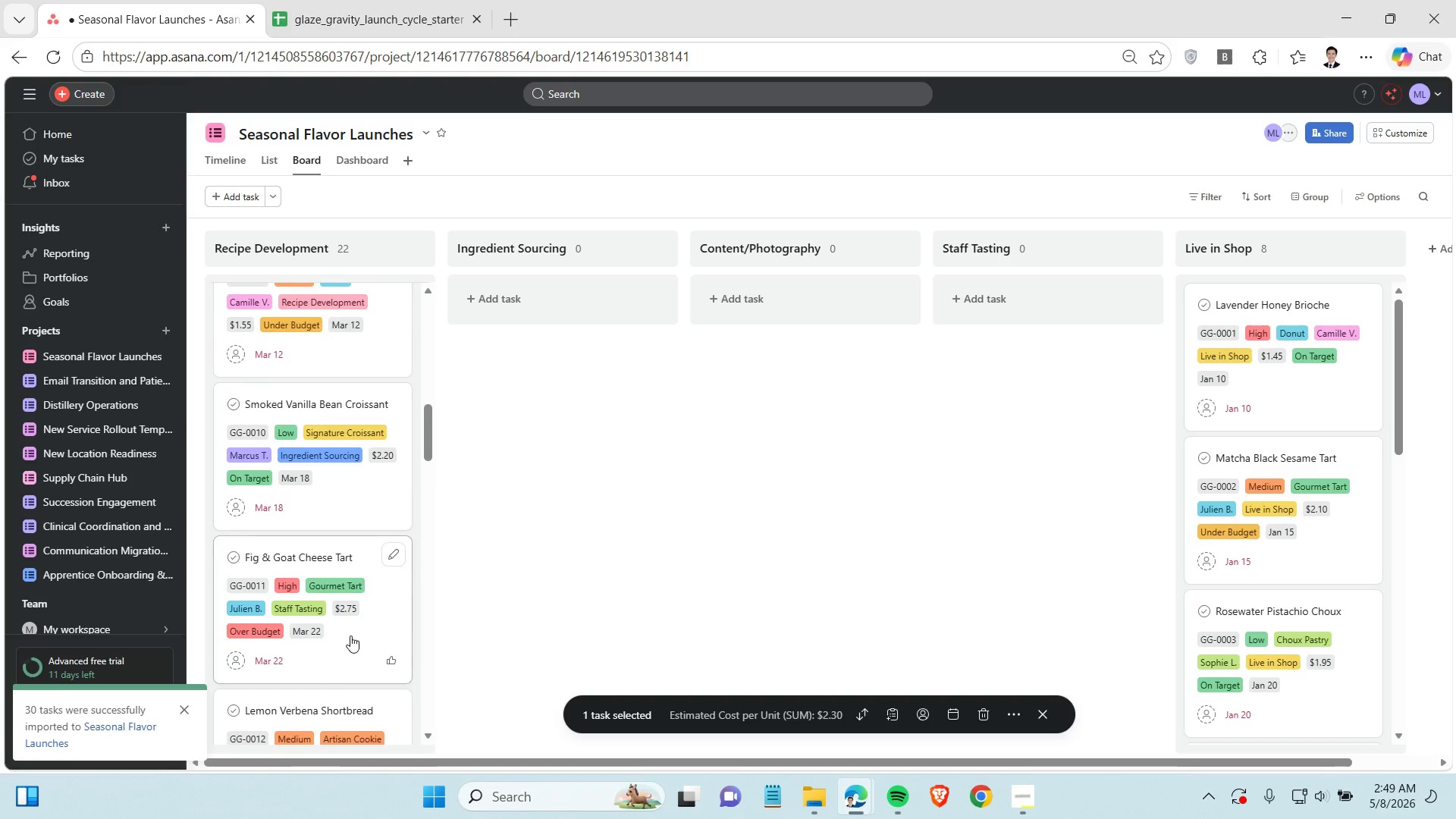 
hold_key(key=ControlLeft, duration=0.62)
left_click([356, 646])
 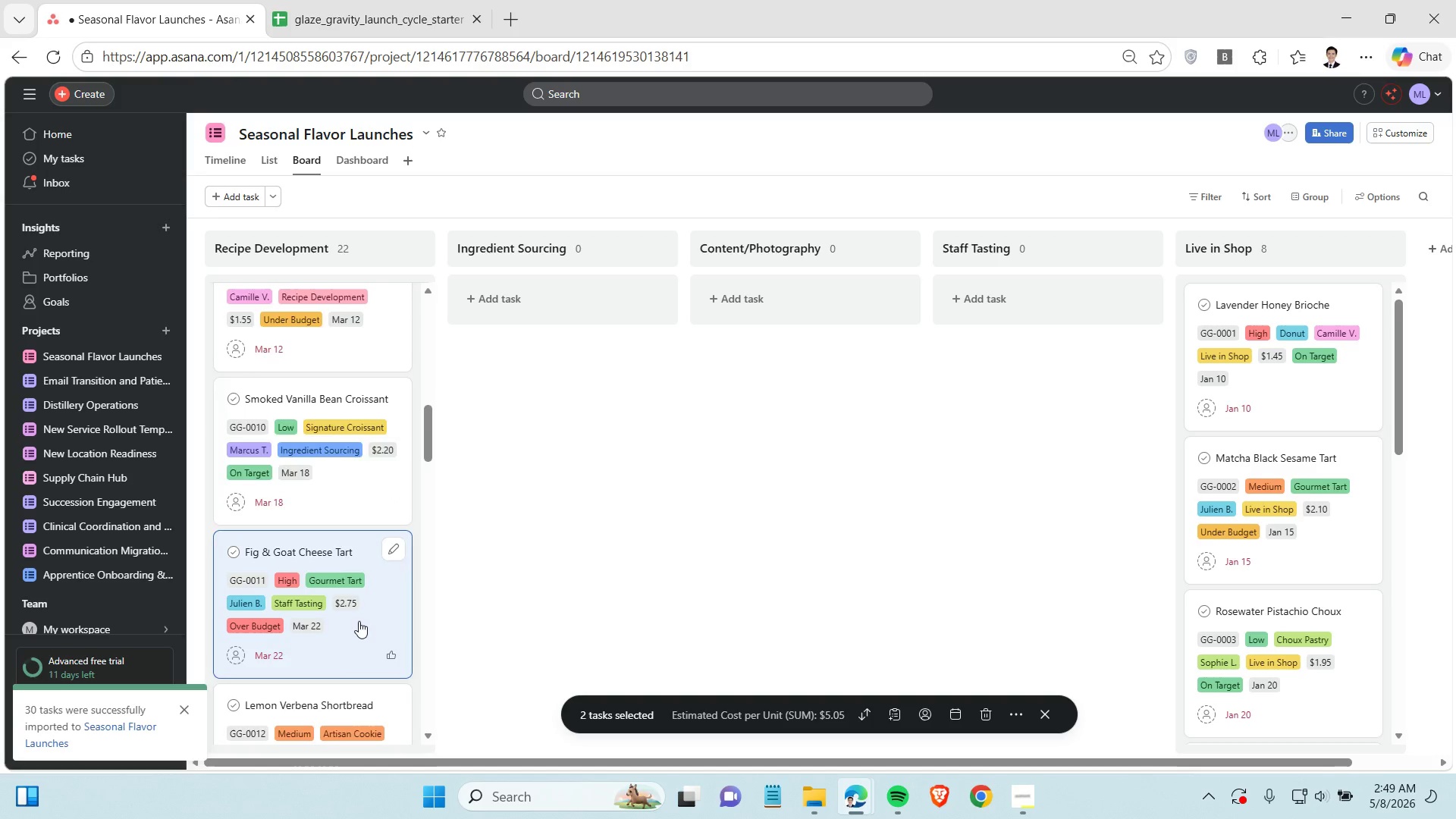 
scroll: coordinate [359, 621], scroll_direction: down, amount: 2.0
 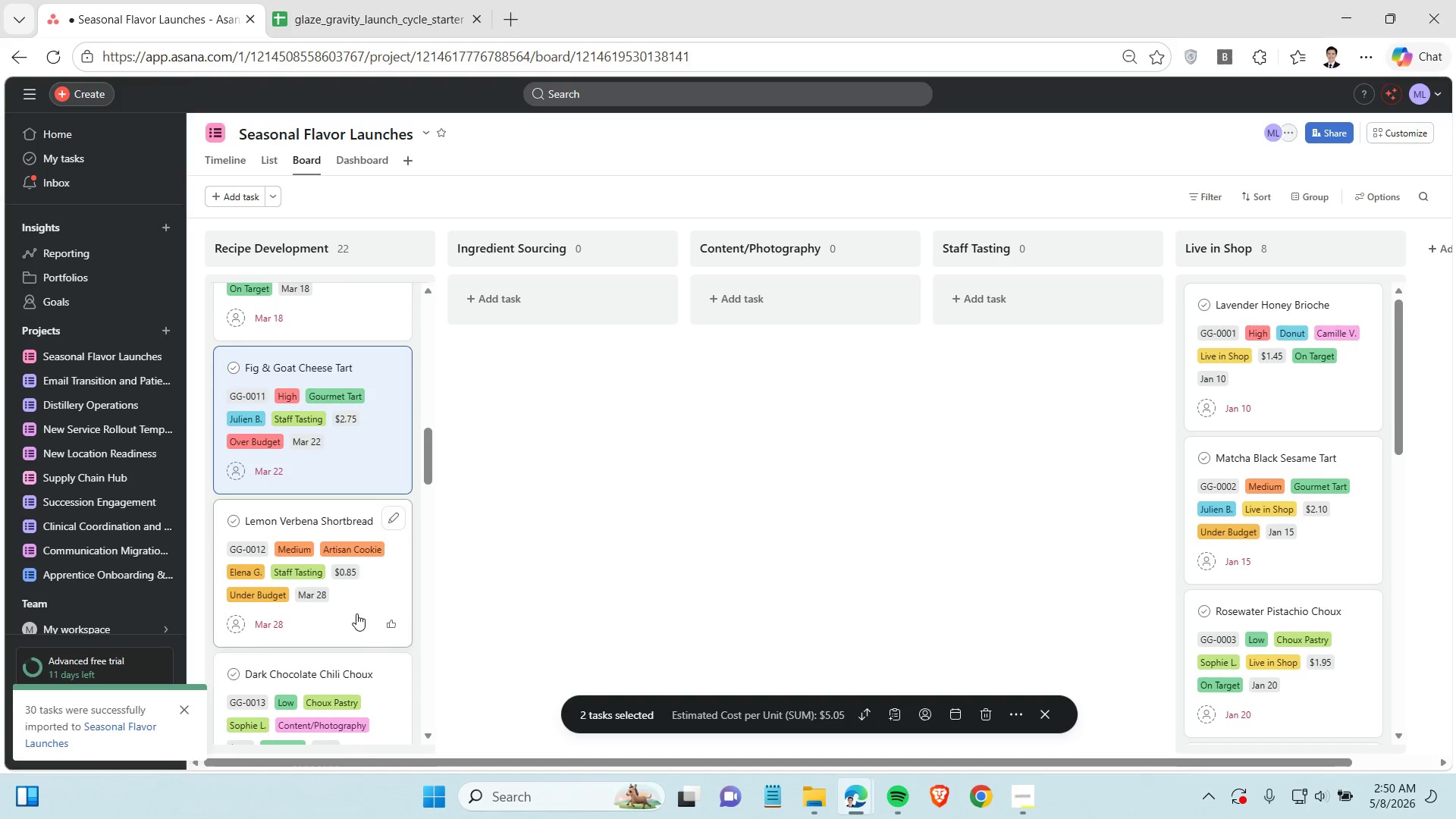 
hold_key(key=ControlLeft, duration=0.7)
left_click([356, 613])
 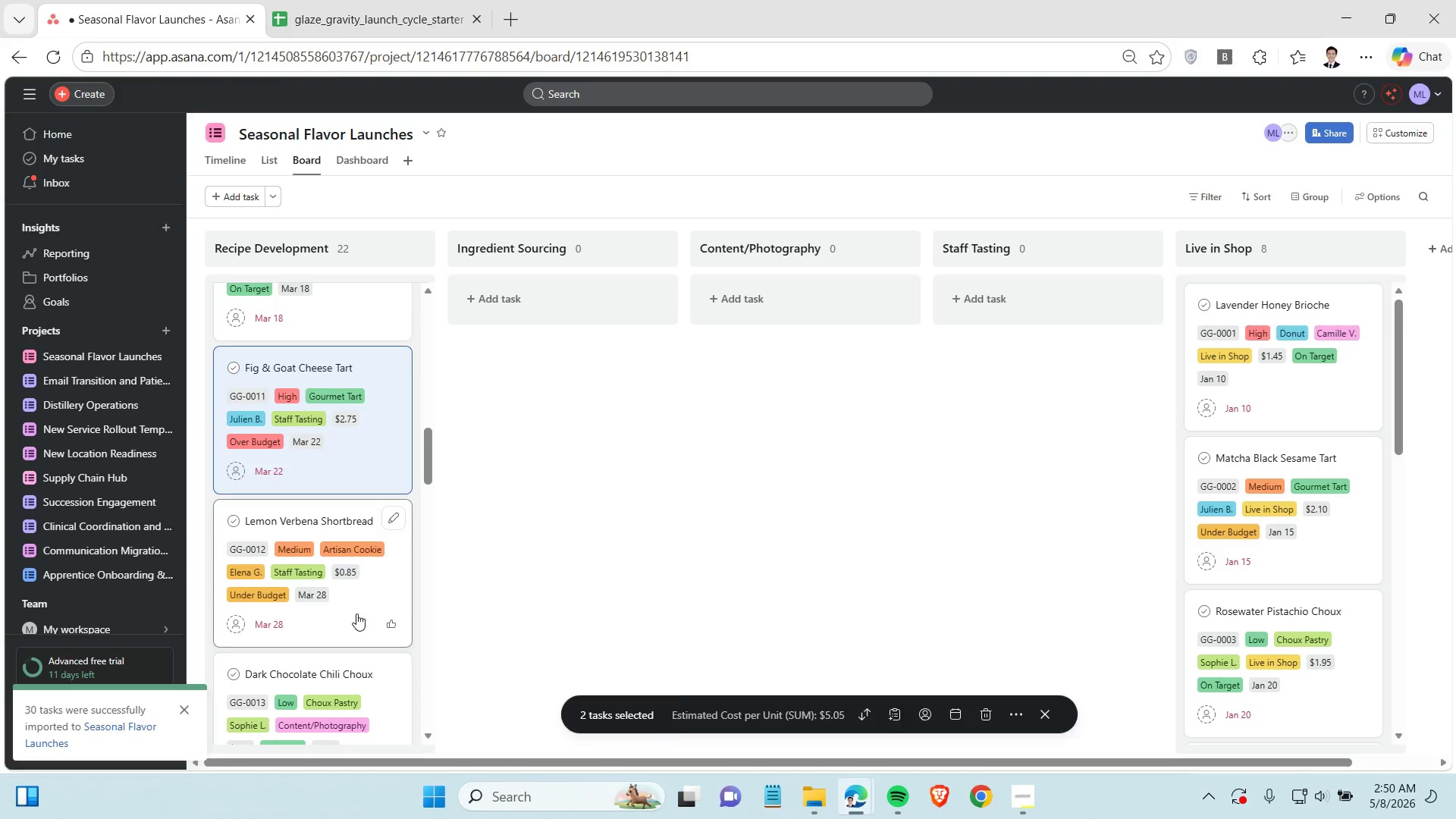 
scroll: coordinate [331, 623], scroll_direction: down, amount: 9.0
 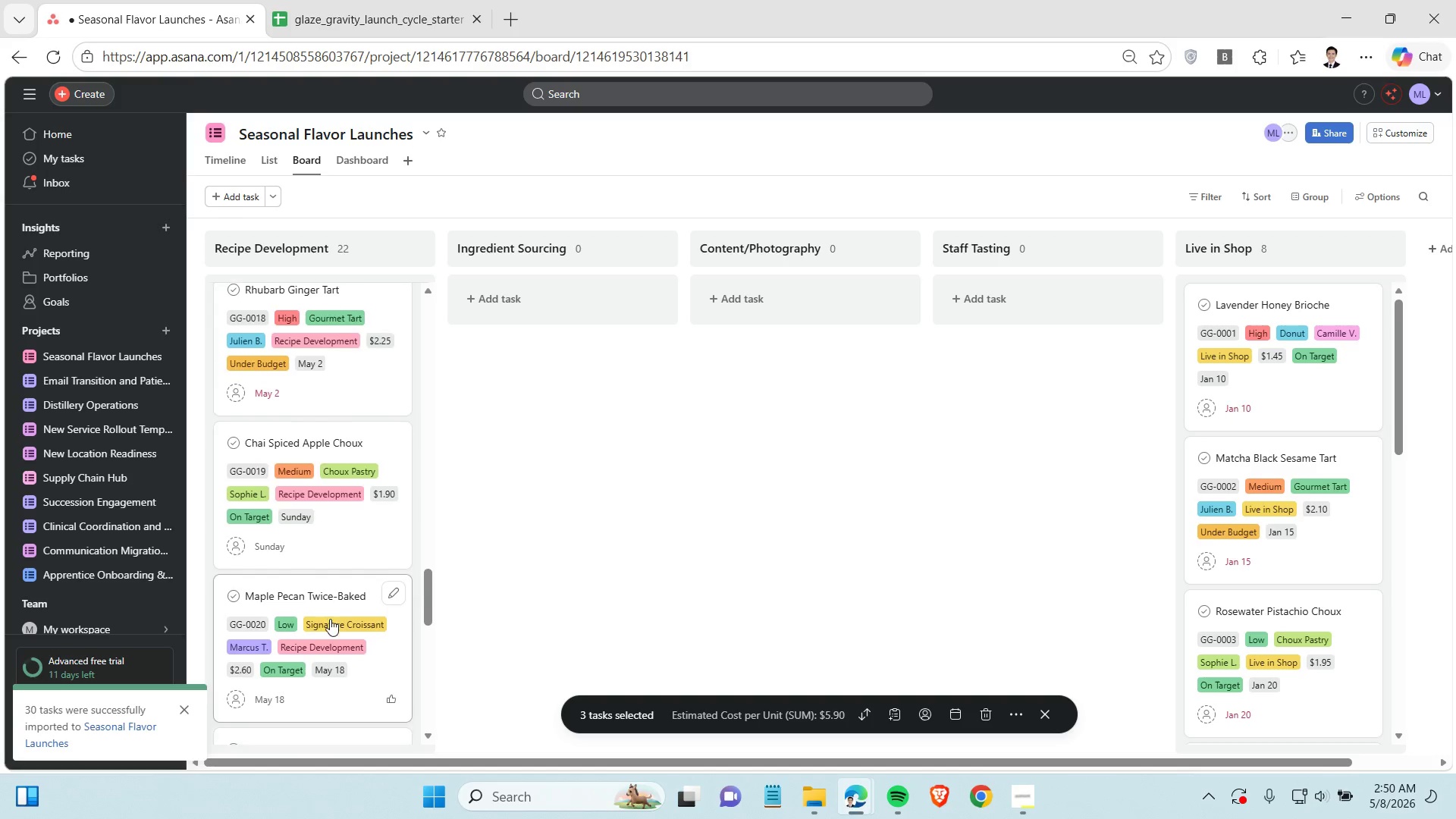 
scroll: coordinate [330, 598], scroll_direction: down, amount: 6.0
 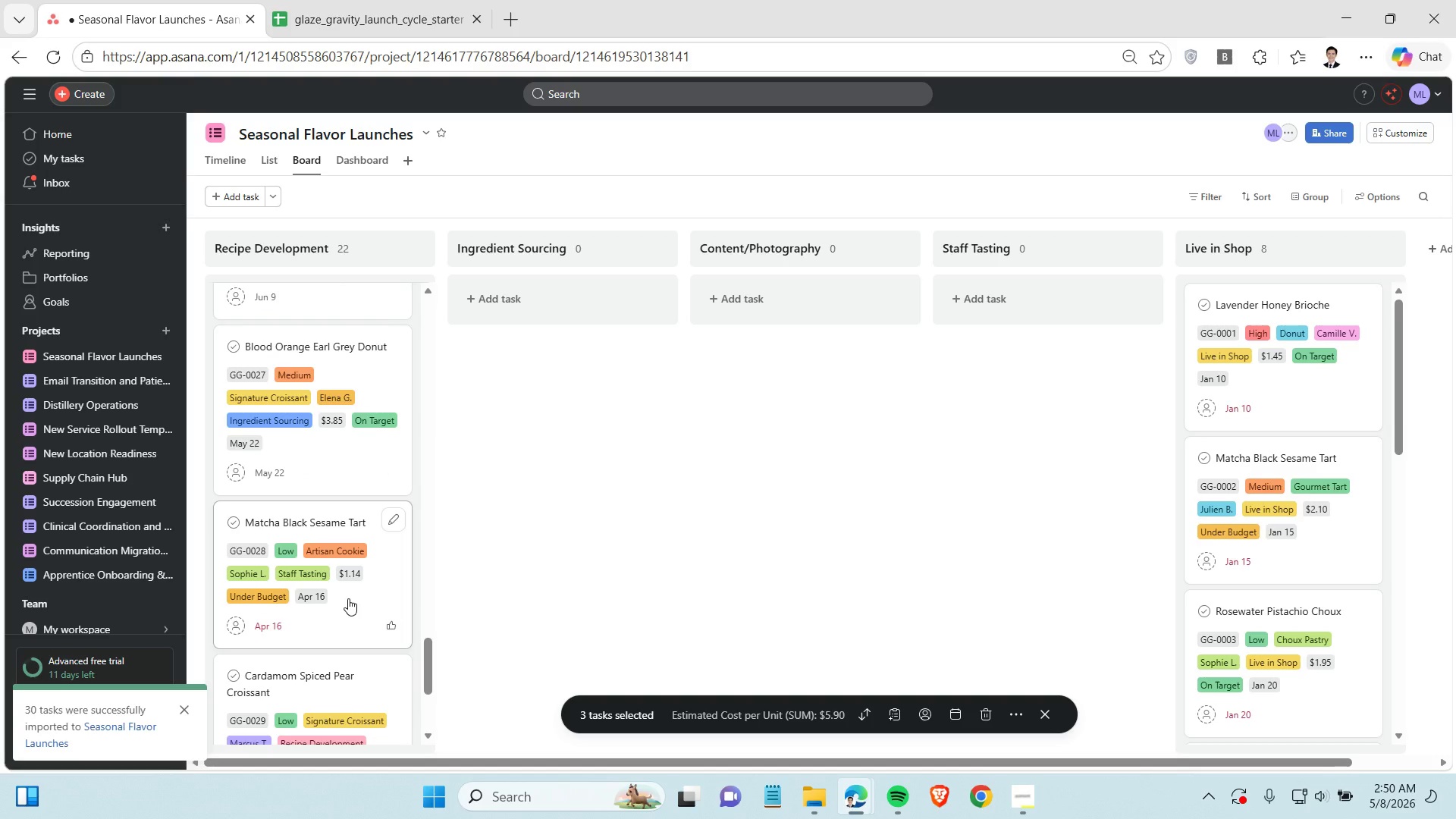 
hold_key(key=ControlLeft, duration=0.36)
left_click([348, 598])
 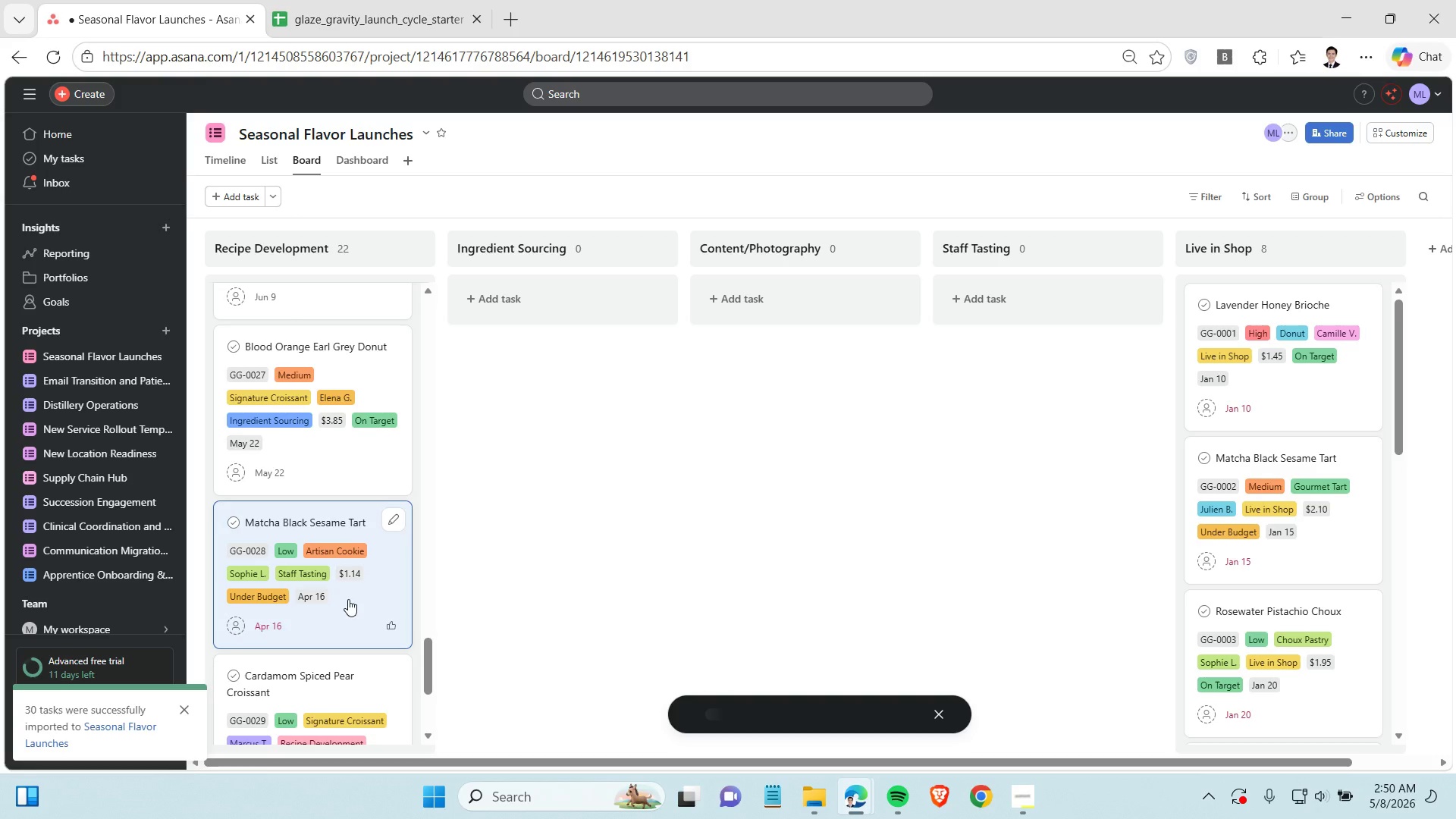 
scroll: coordinate [348, 599], scroll_direction: down, amount: 2.0
 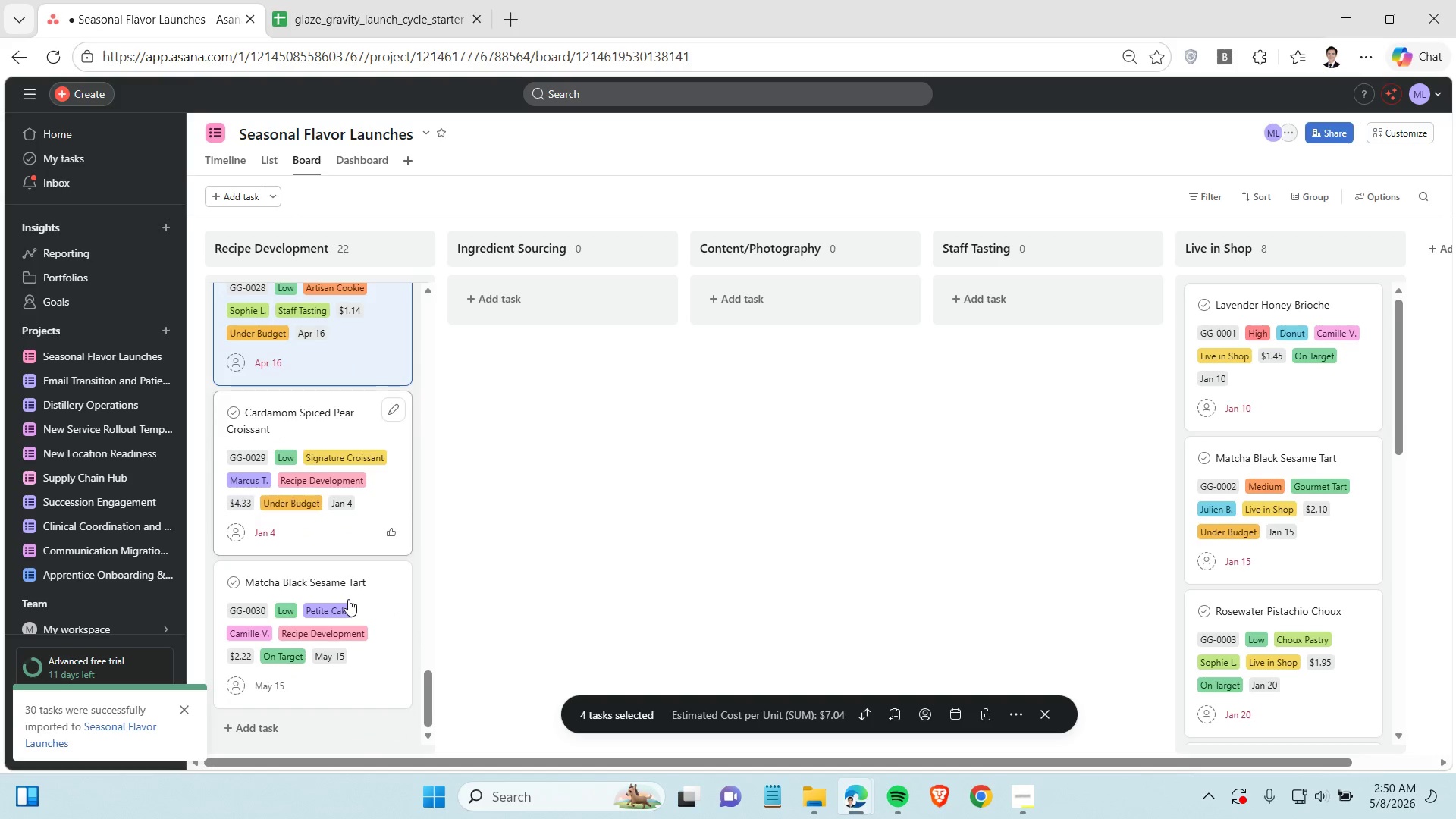 
scroll: coordinate [347, 586], scroll_direction: none, amount: 0.0
 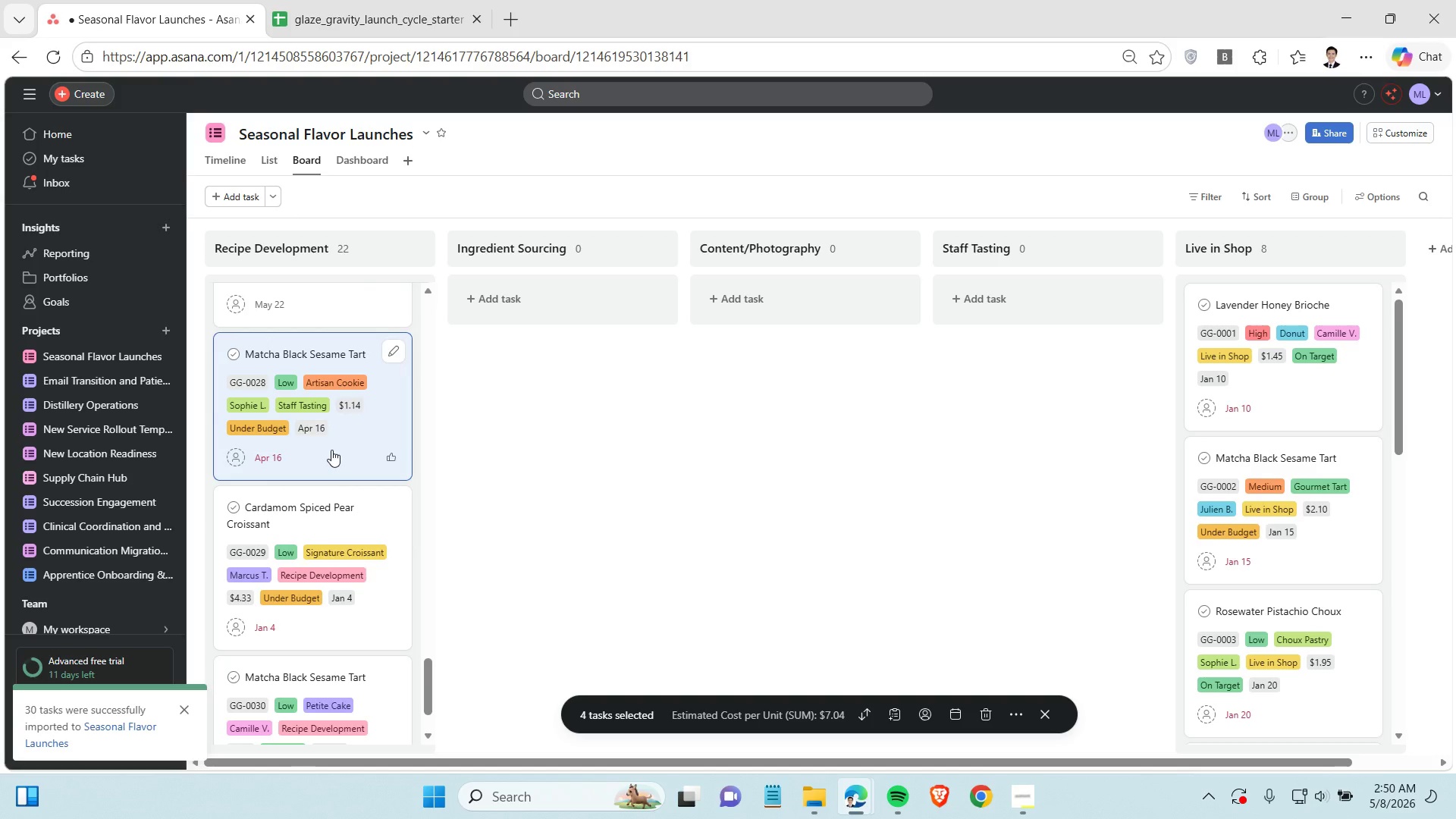 
left_click_drag(start_coordinate=[331, 450], to_coordinate=[1025, 373])
 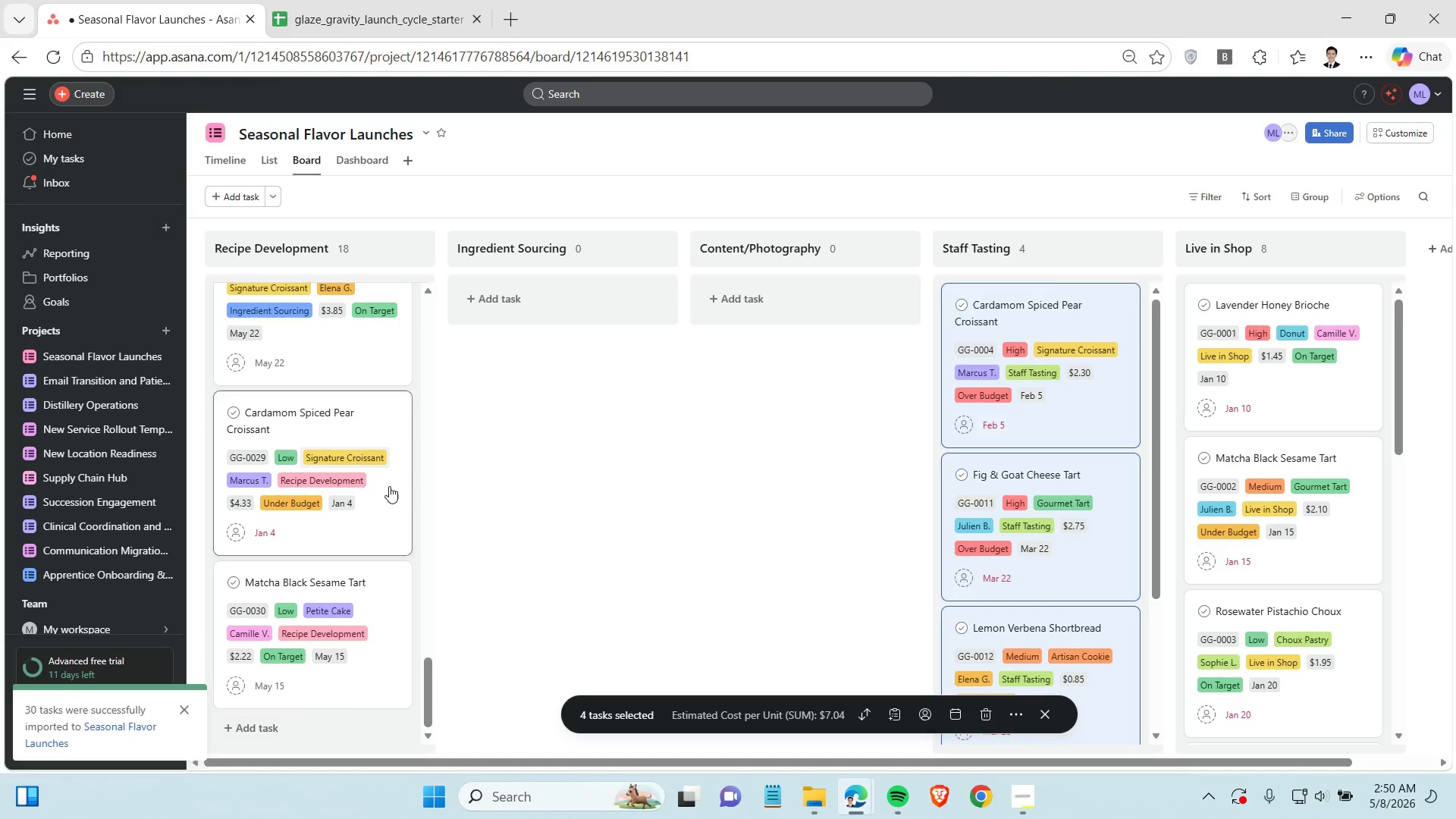 
left_click_drag(start_coordinate=[428, 686], to_coordinate=[411, 295])
 